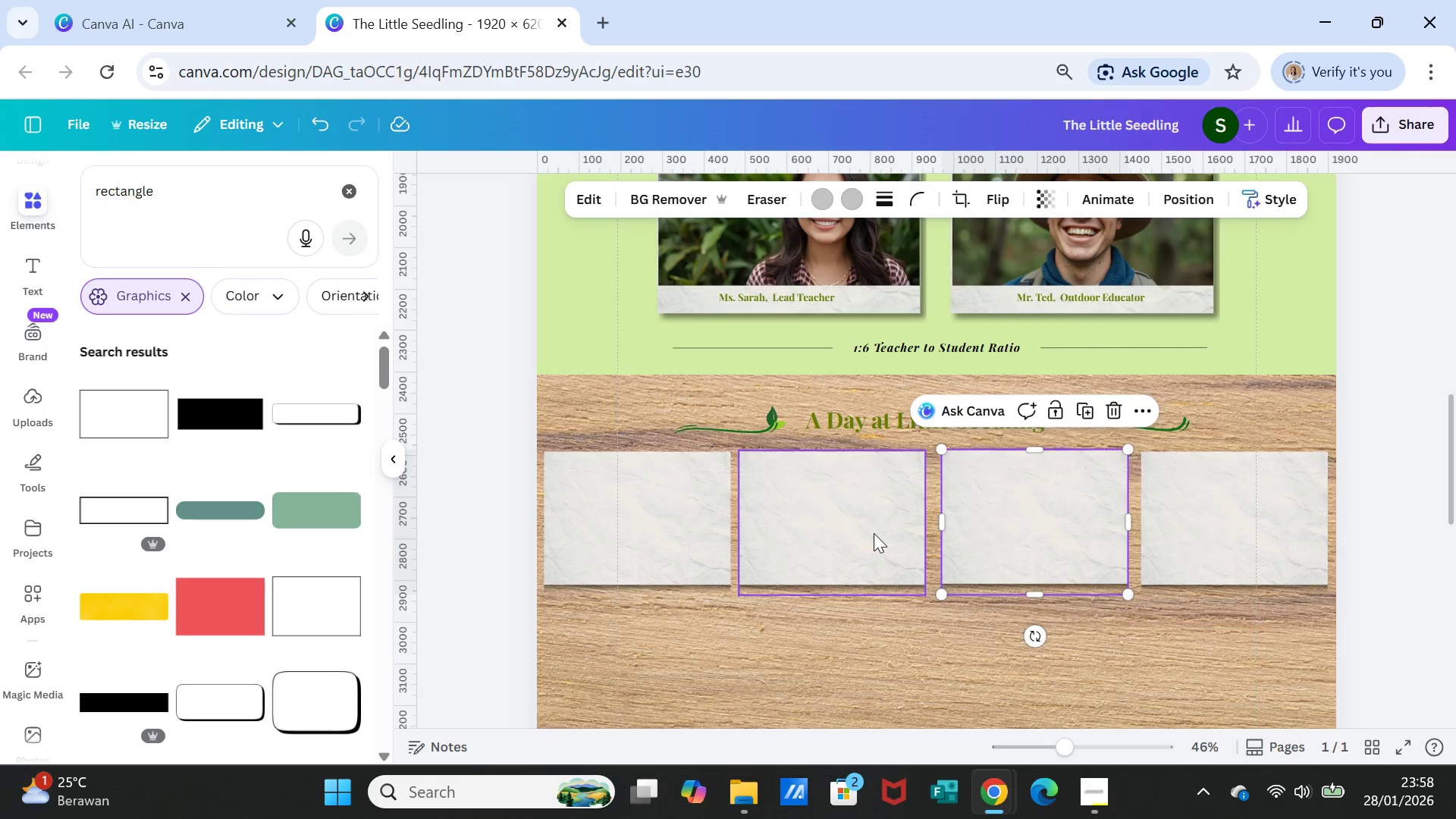 
left_click([874, 533])
 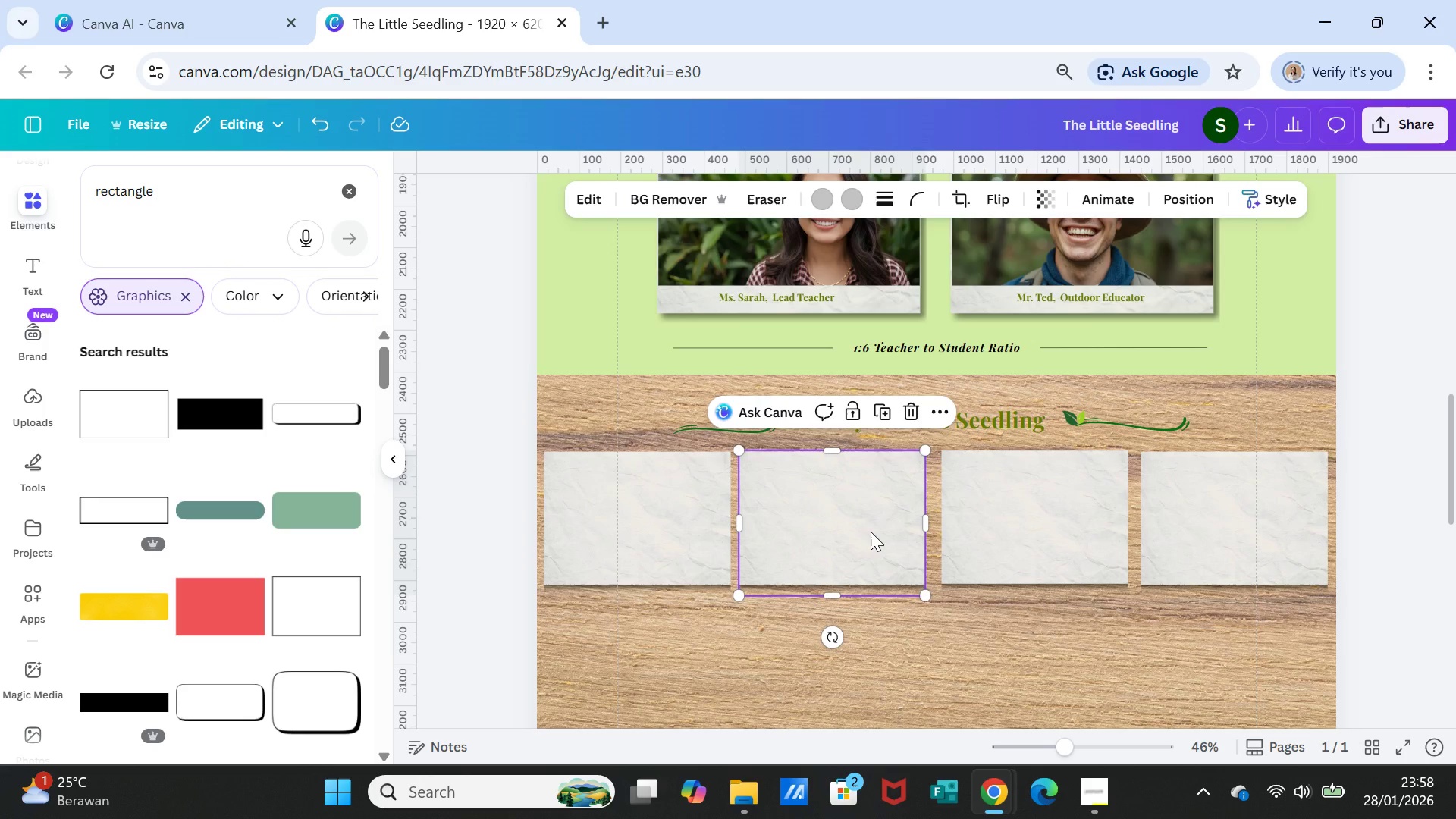 
left_click_drag(start_coordinate=[871, 532], to_coordinate=[875, 532])
 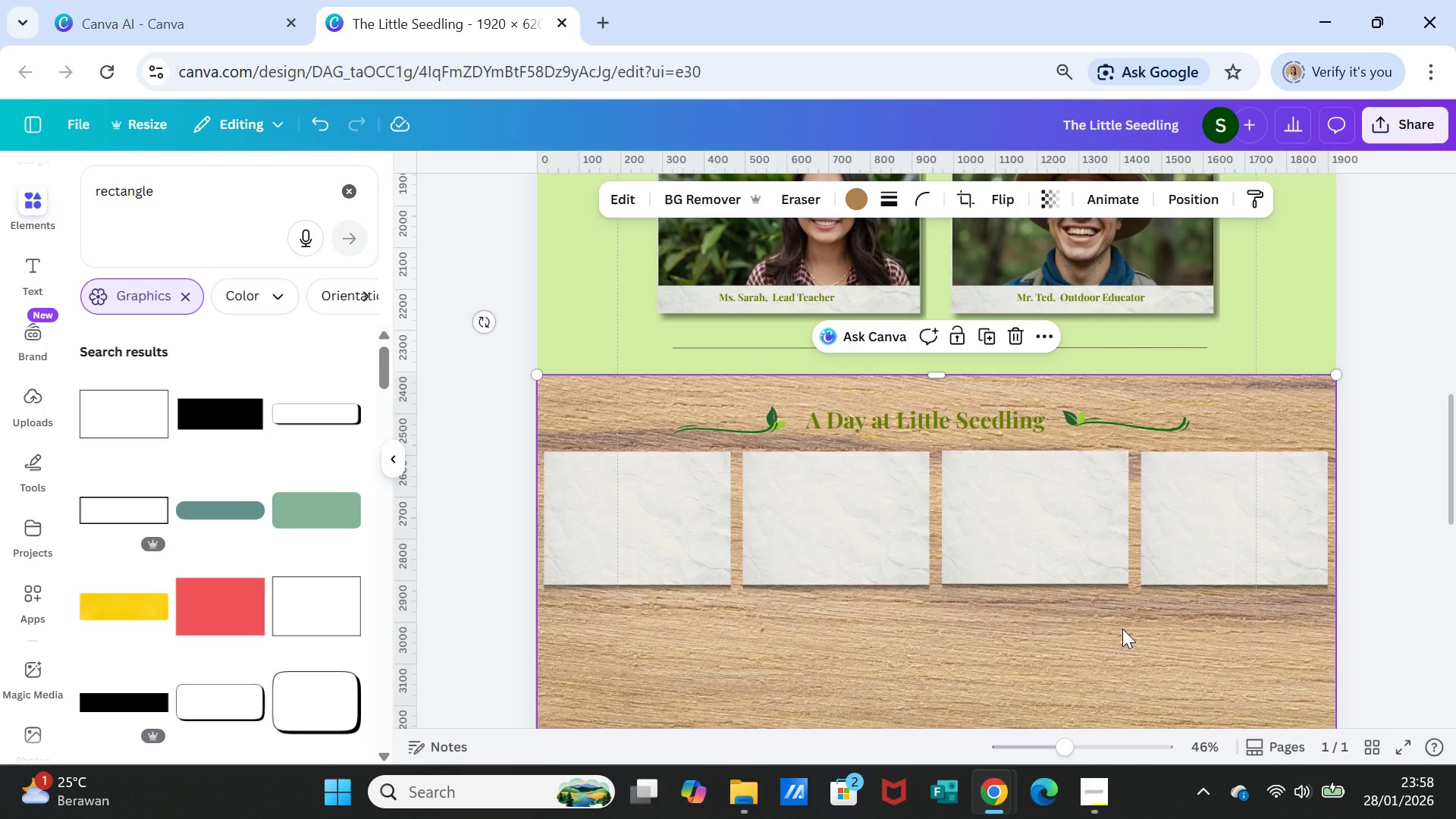 
wait(7.11)
 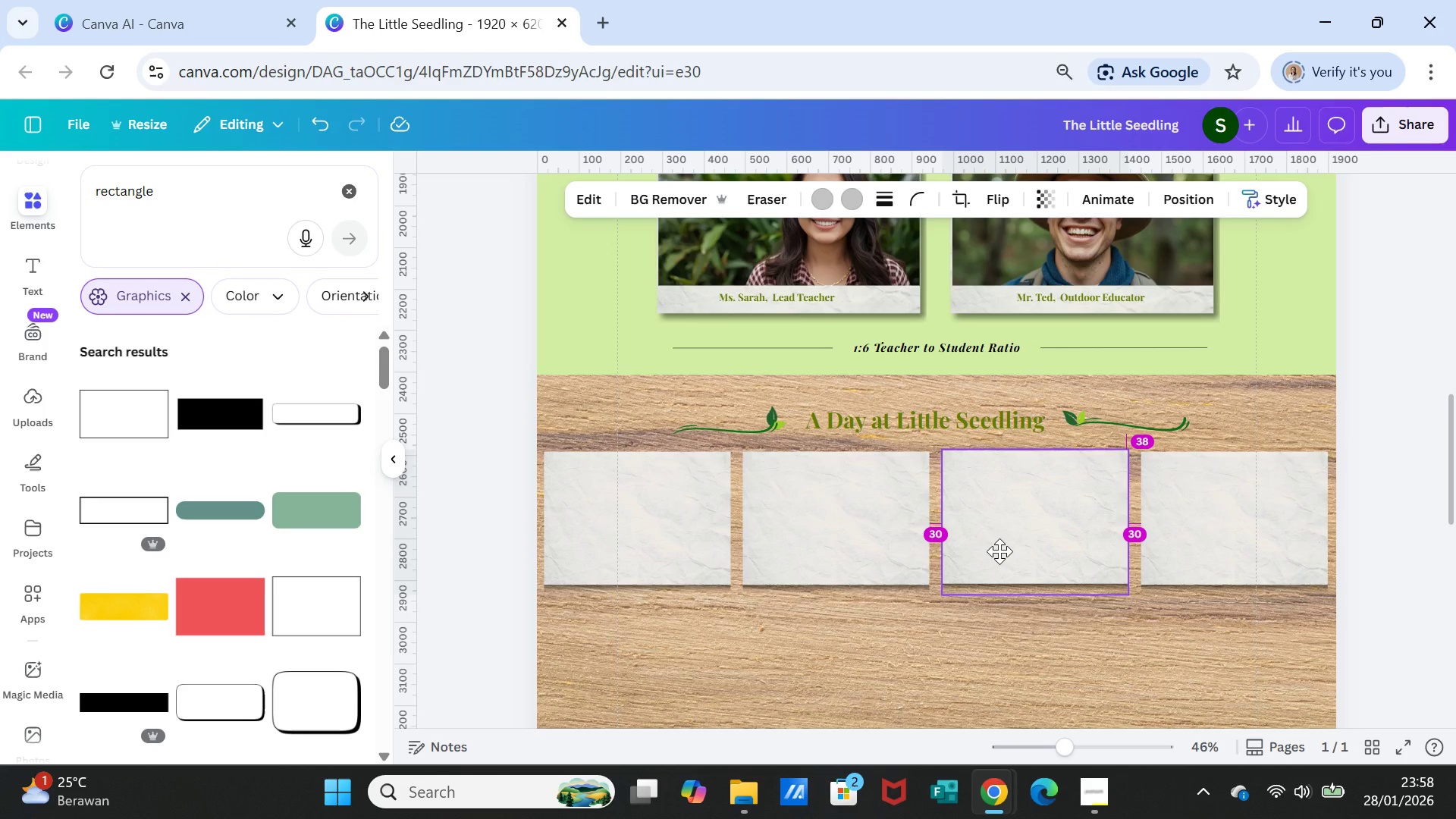 
left_click_drag(start_coordinate=[681, 549], to_coordinate=[682, 562])
 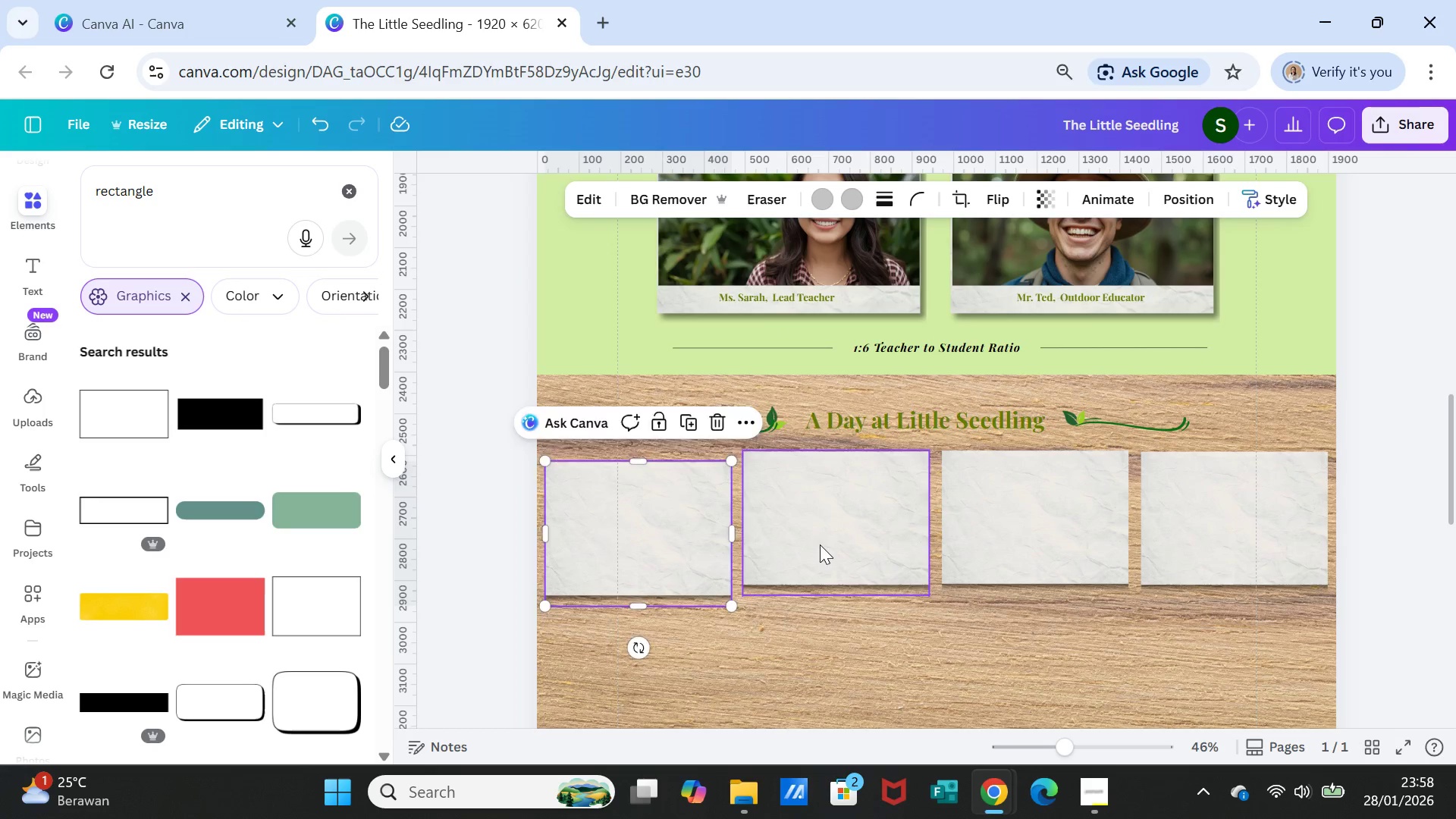 
left_click([820, 544])
 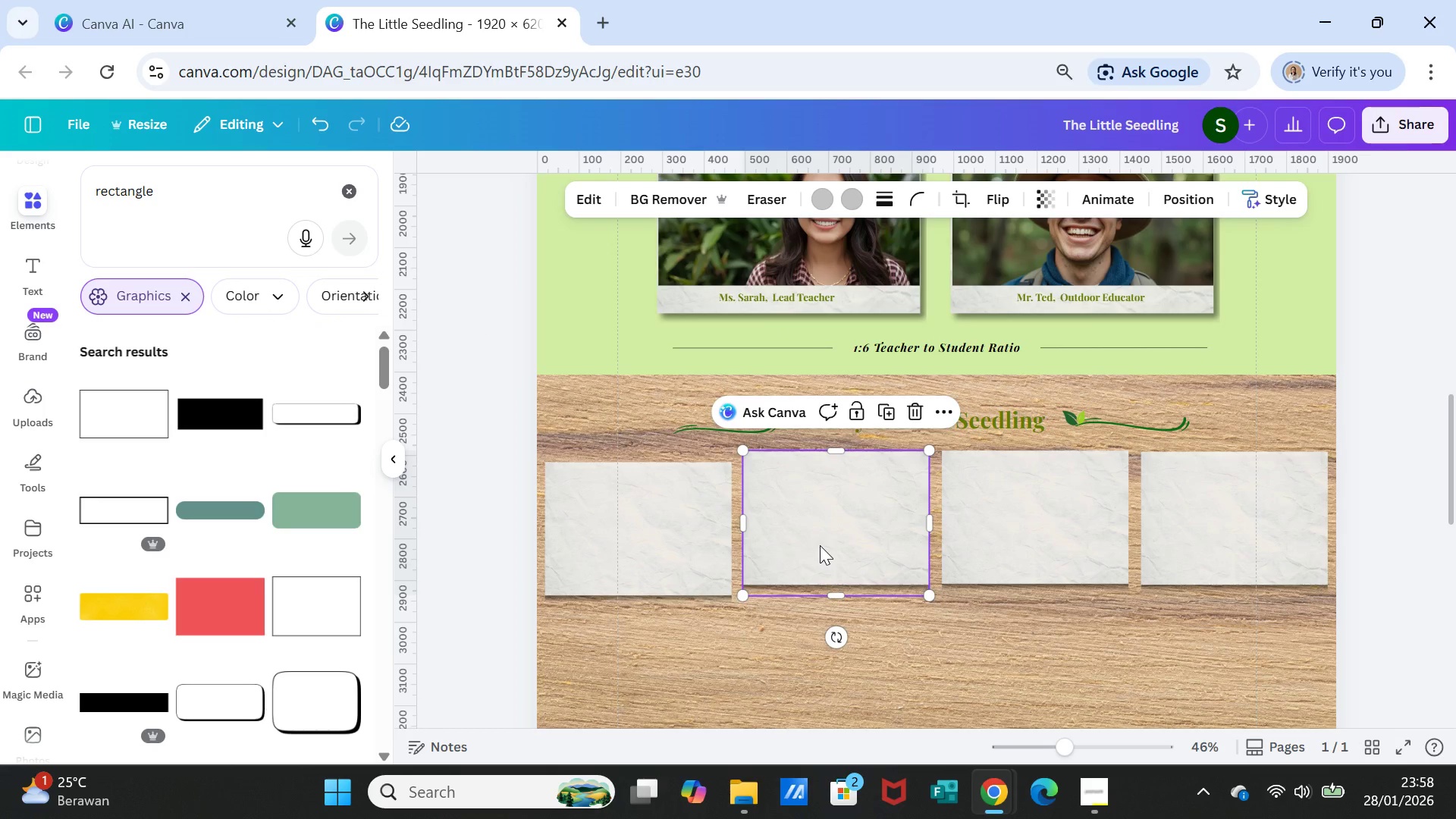 
left_click_drag(start_coordinate=[820, 544], to_coordinate=[821, 555])
 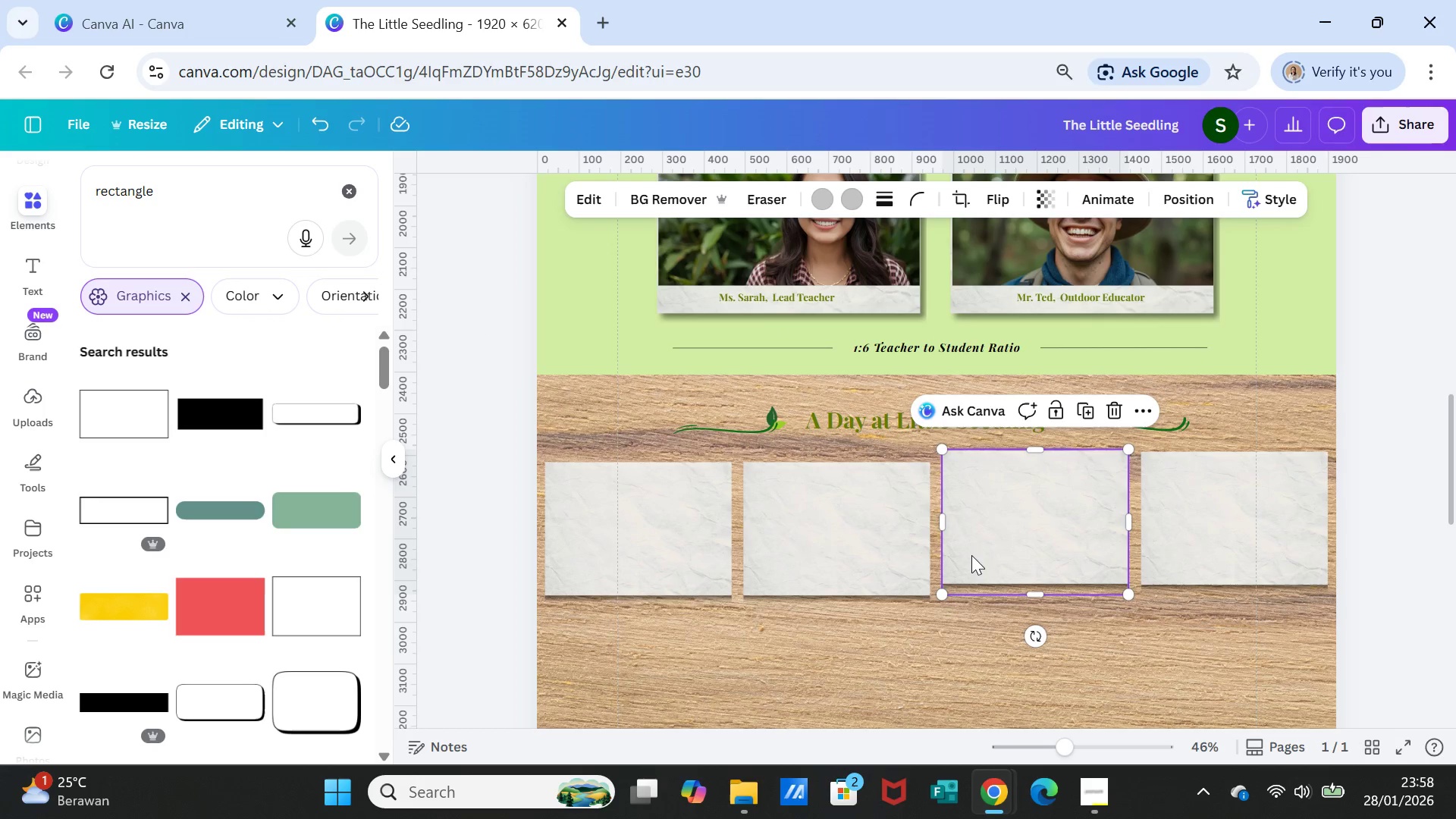 
left_click([971, 555])
 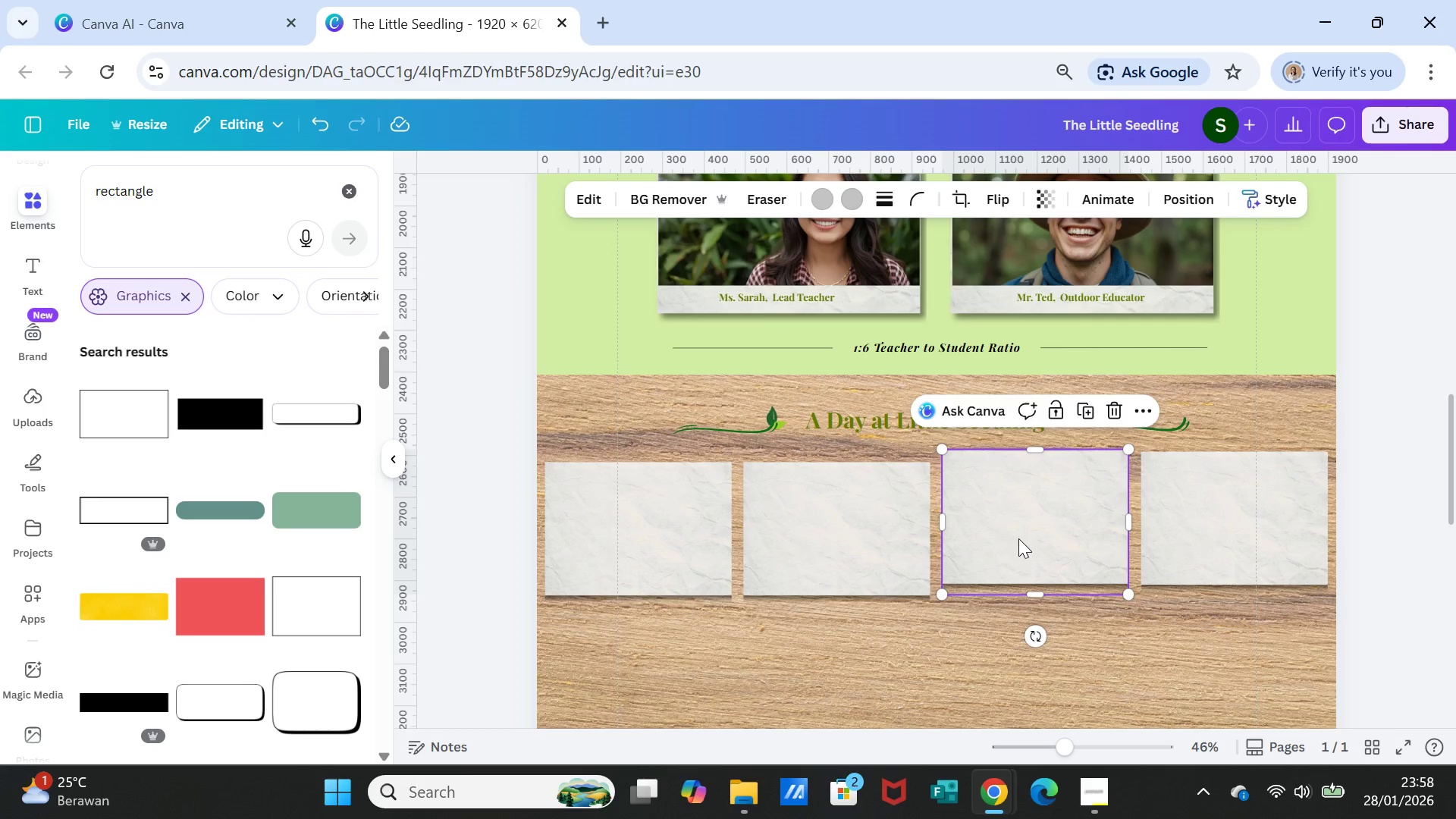 
left_click_drag(start_coordinate=[1018, 538], to_coordinate=[1018, 548])
 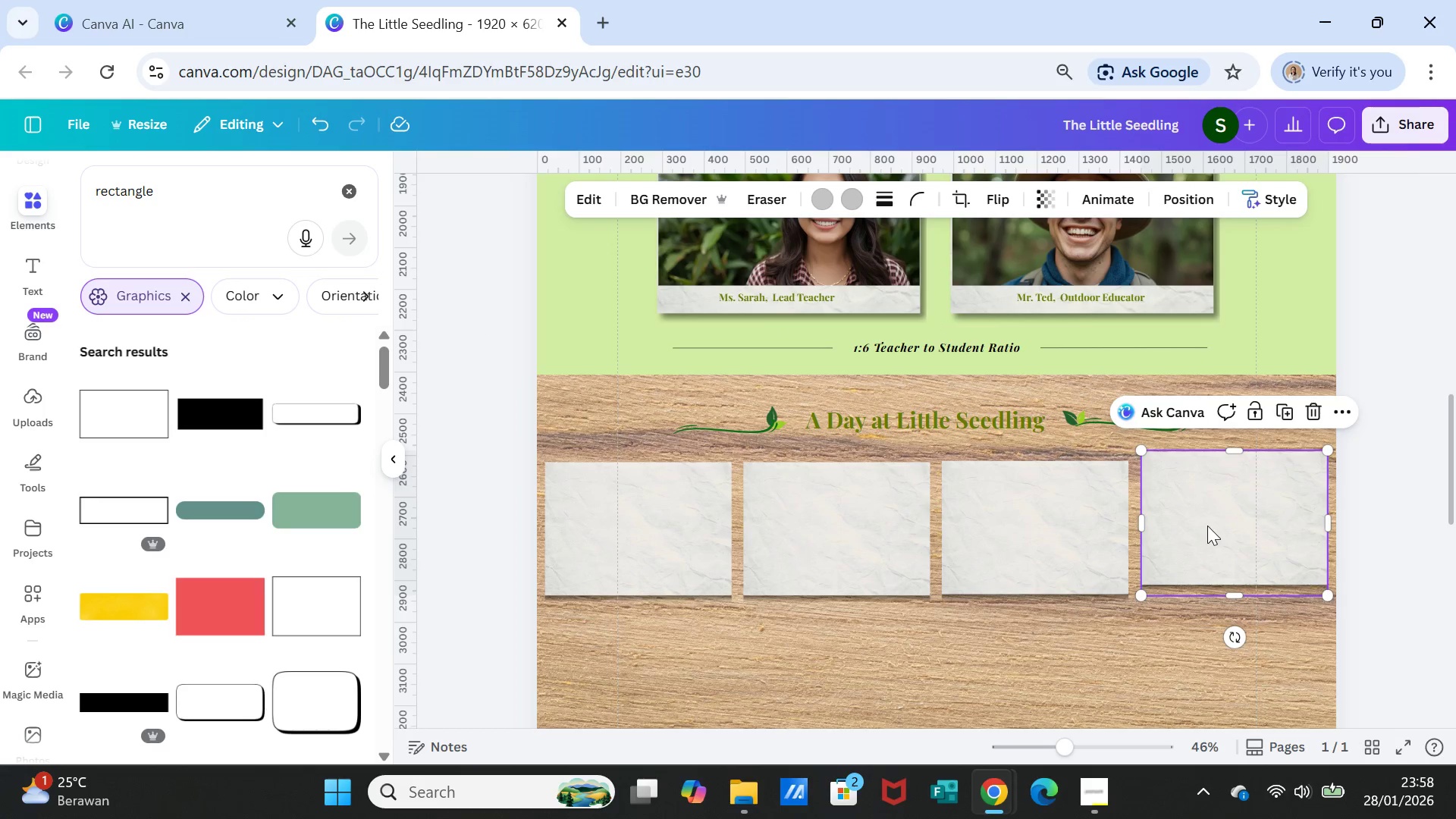 
left_click_drag(start_coordinate=[1208, 526], to_coordinate=[1209, 535])
 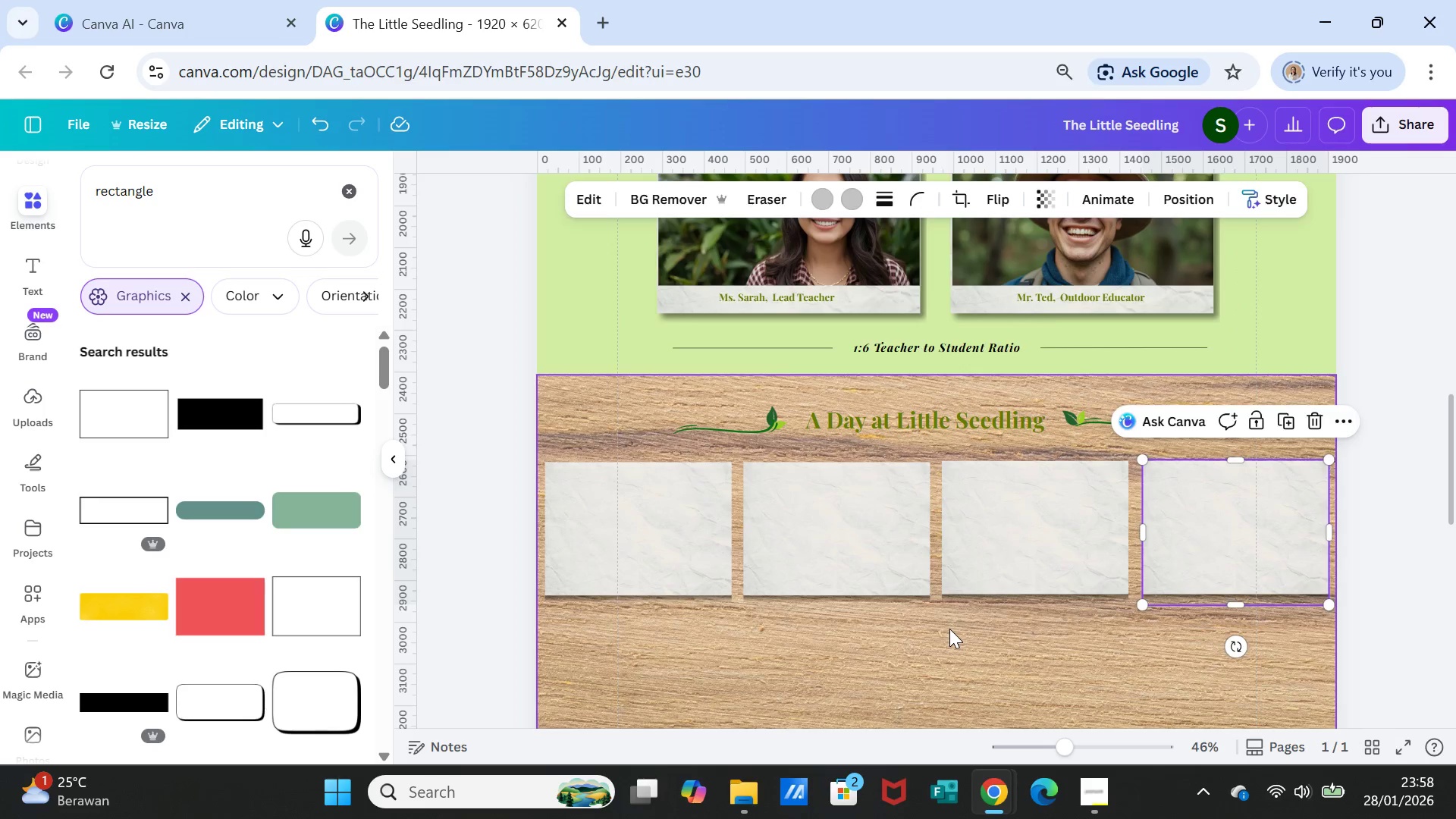 
left_click([949, 629])
 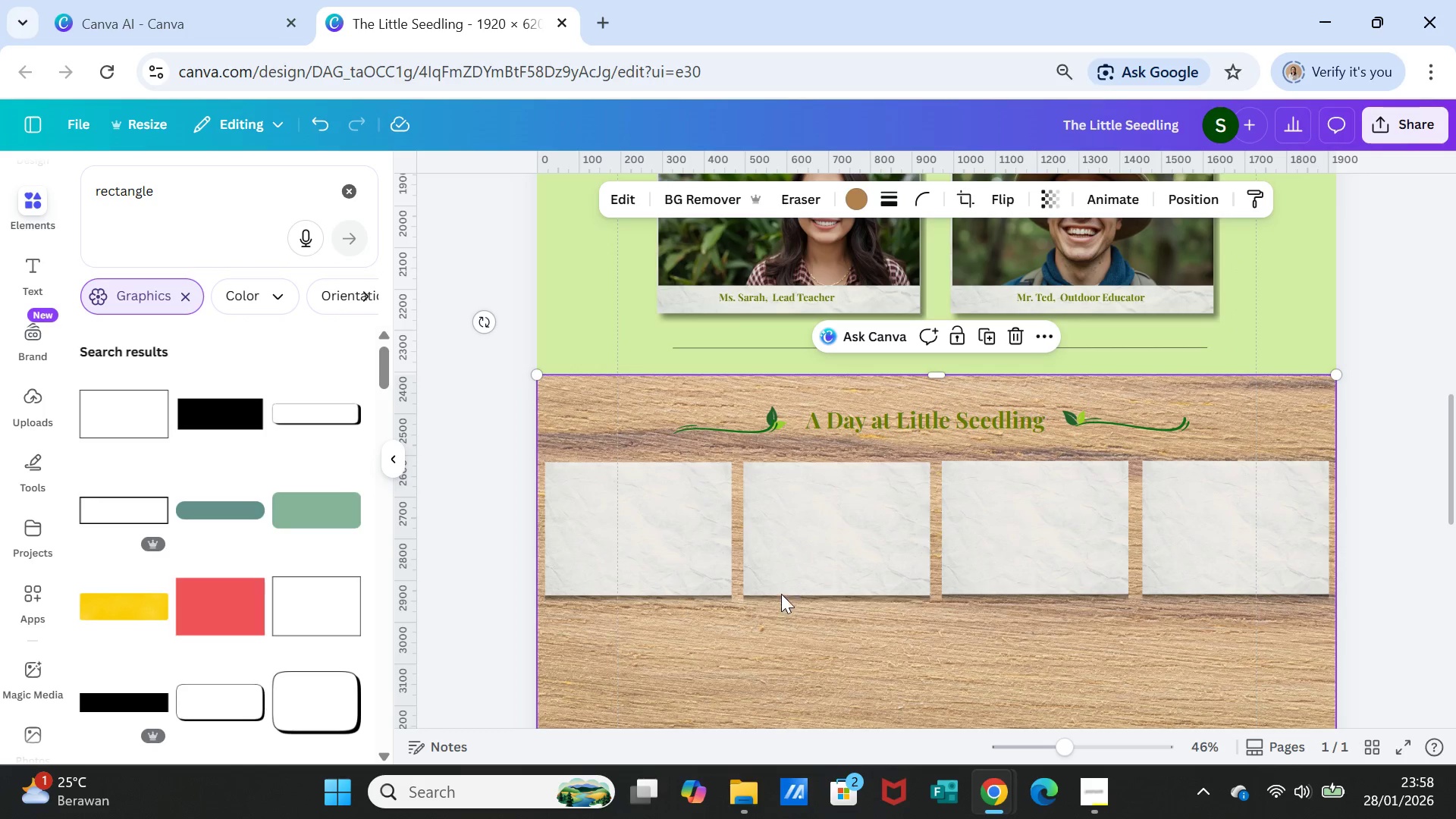 
left_click([679, 540])
 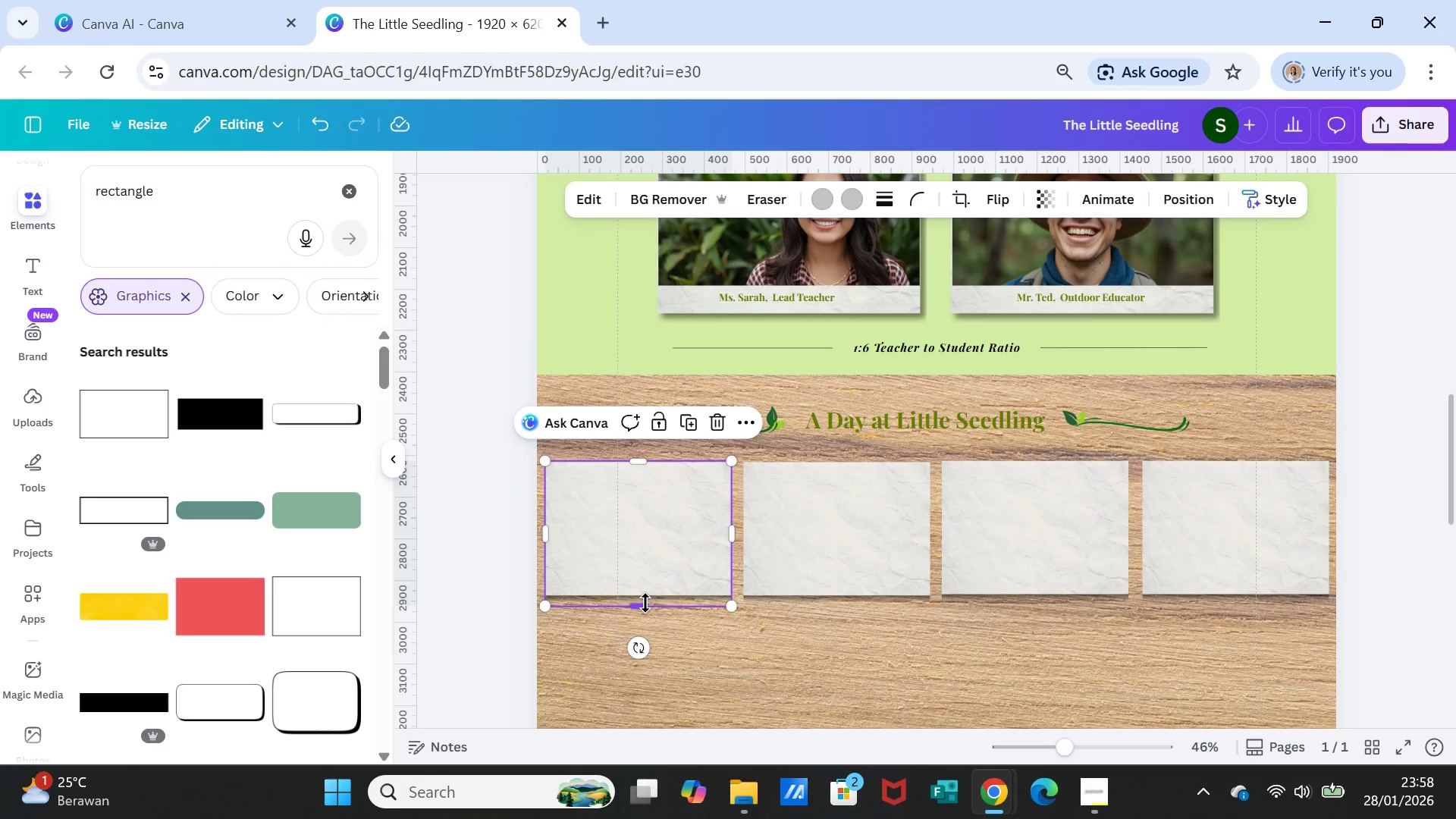 
left_click([645, 603])
 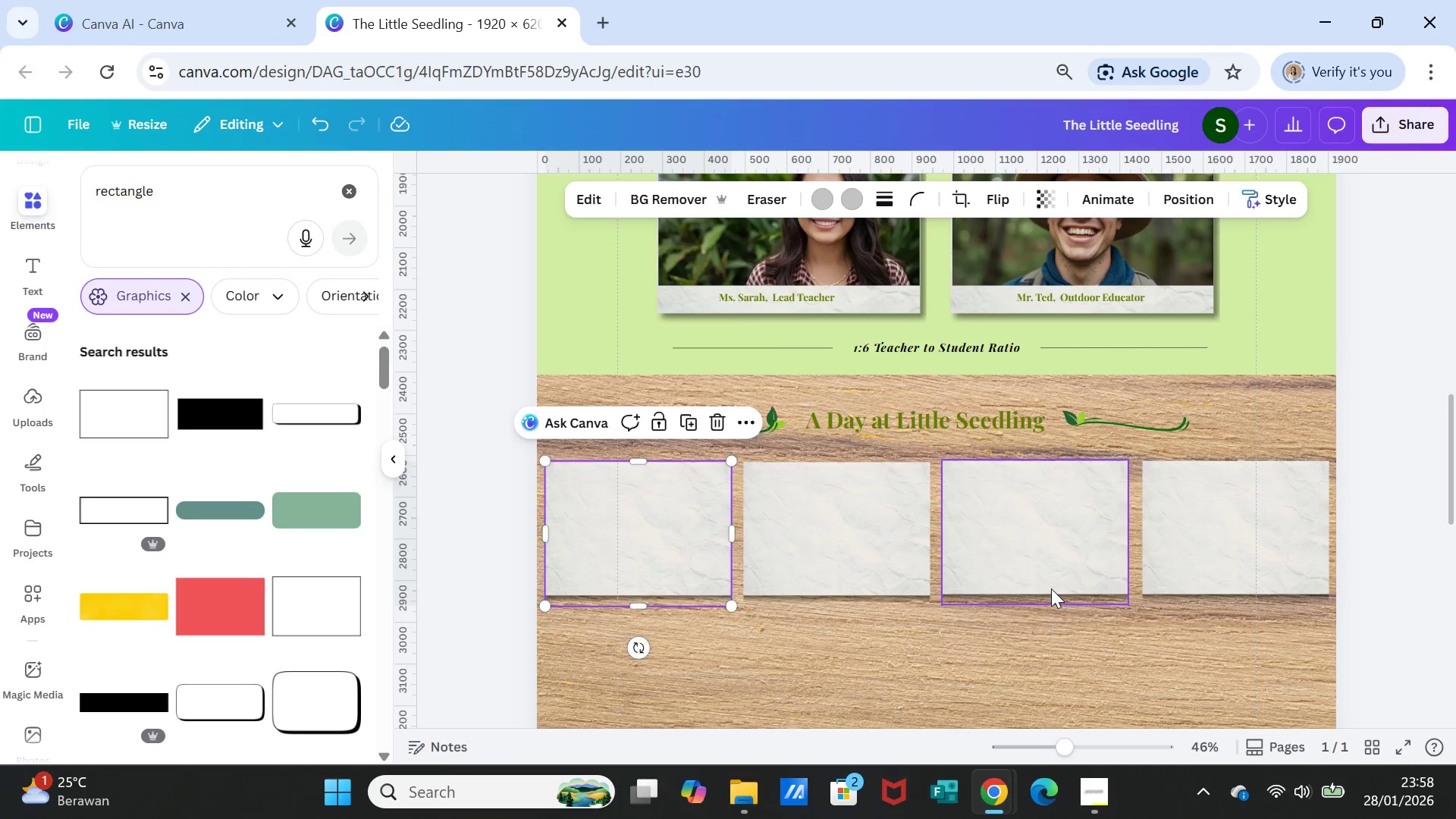 
scroll: coordinate [1051, 588], scroll_direction: down, amount: 3.0
 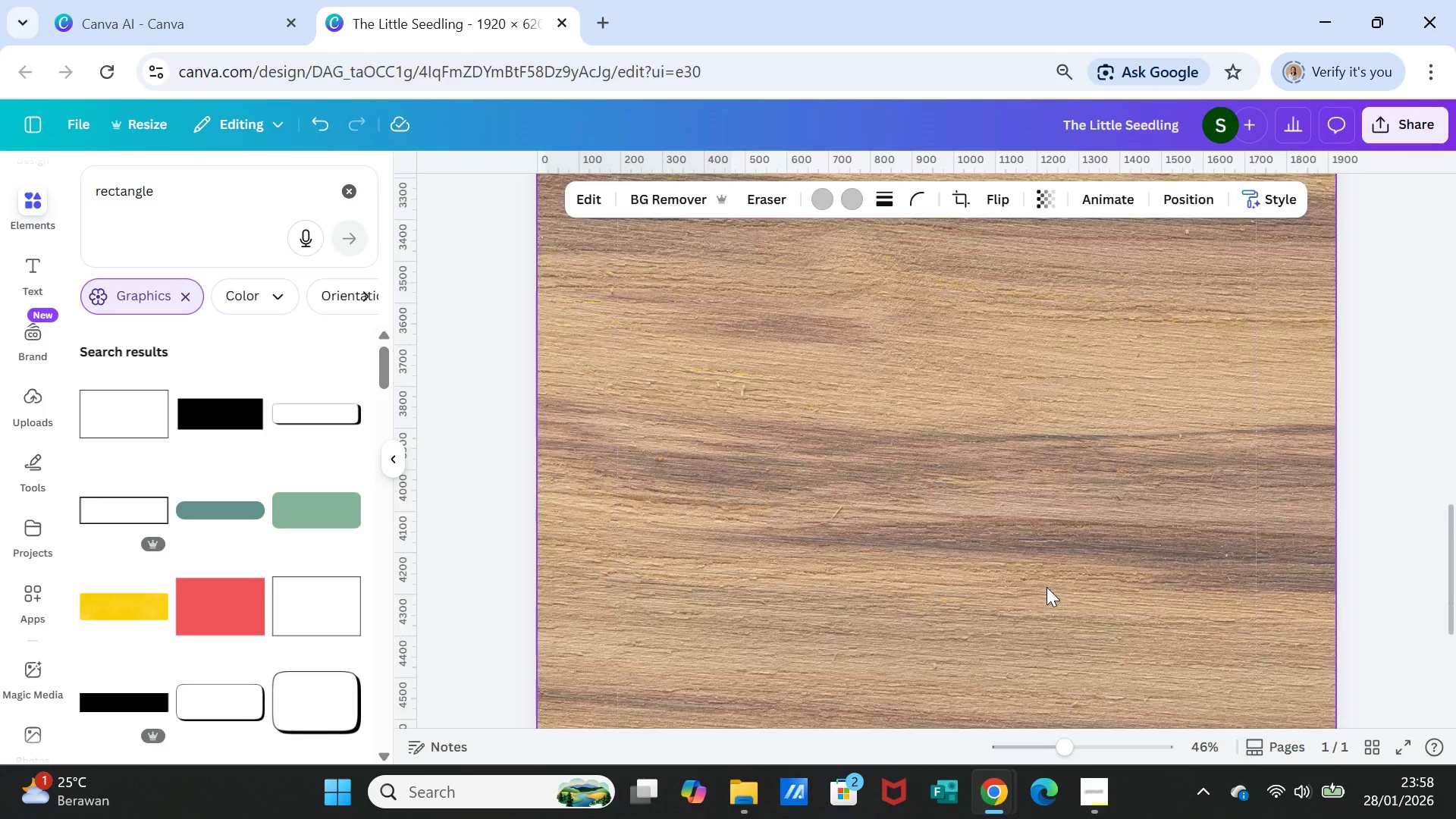 
scroll: coordinate [1046, 587], scroll_direction: up, amount: 2.0
 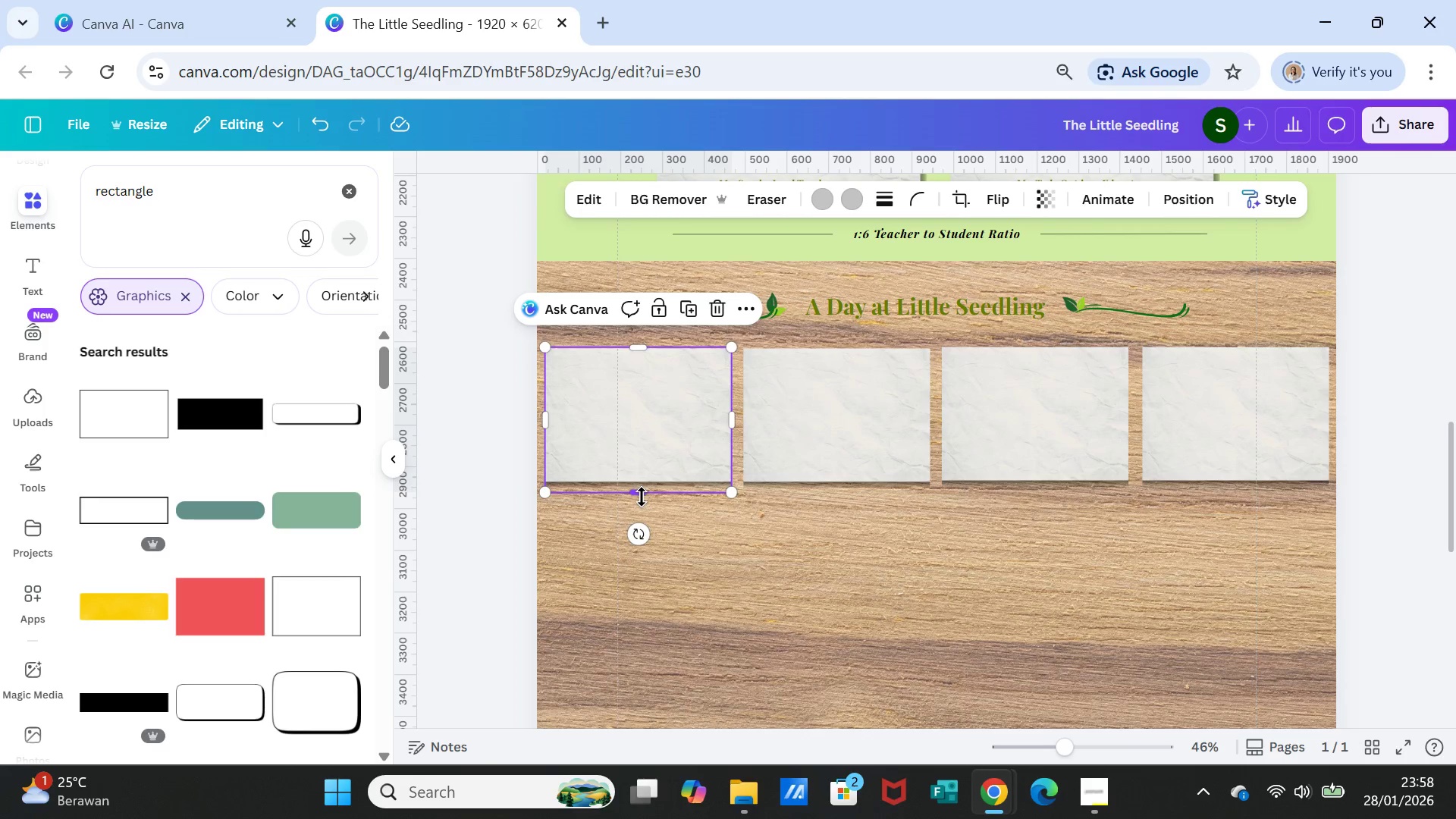 
left_click_drag(start_coordinate=[642, 497], to_coordinate=[644, 567])
 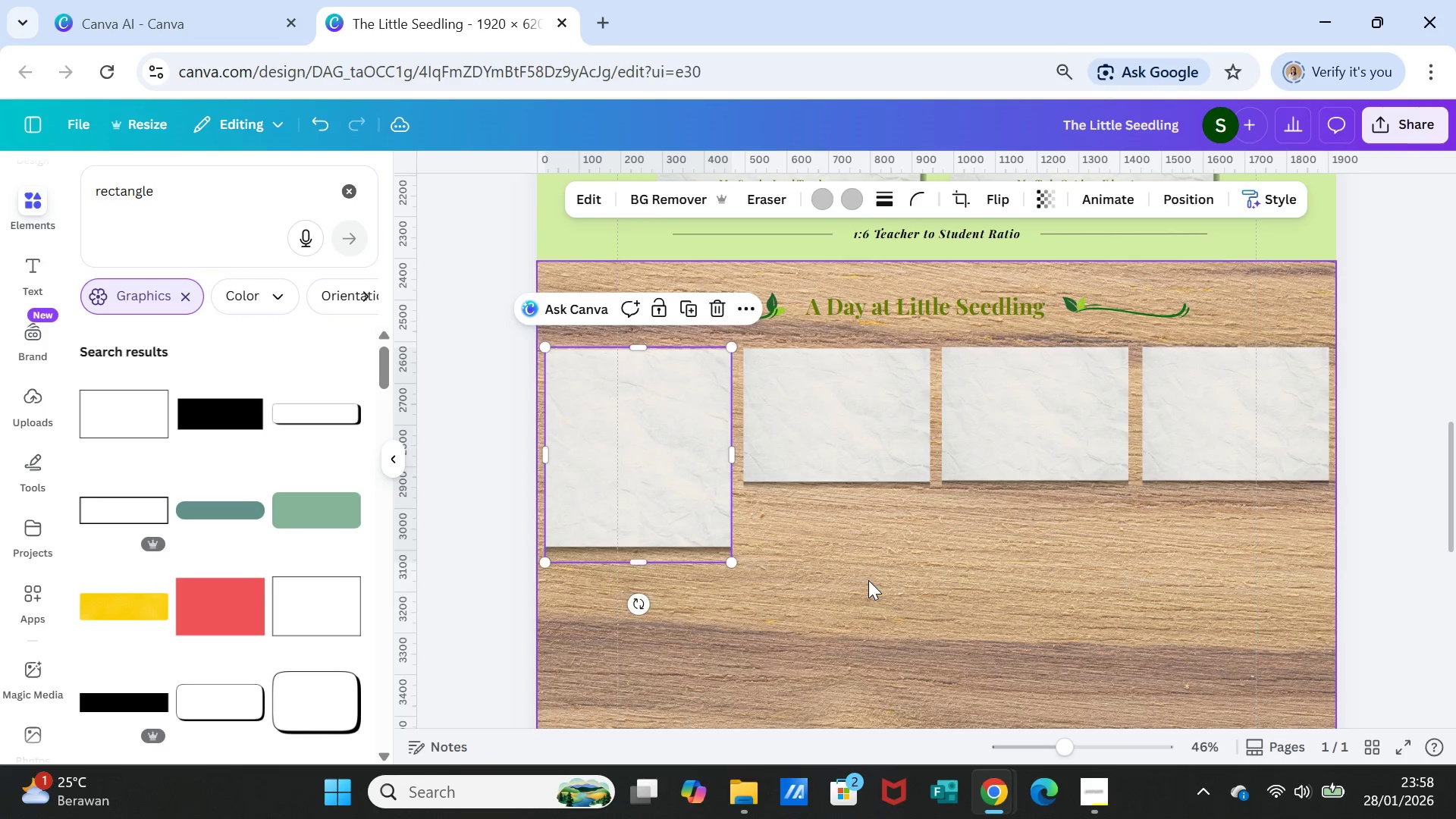 
left_click([868, 580])
 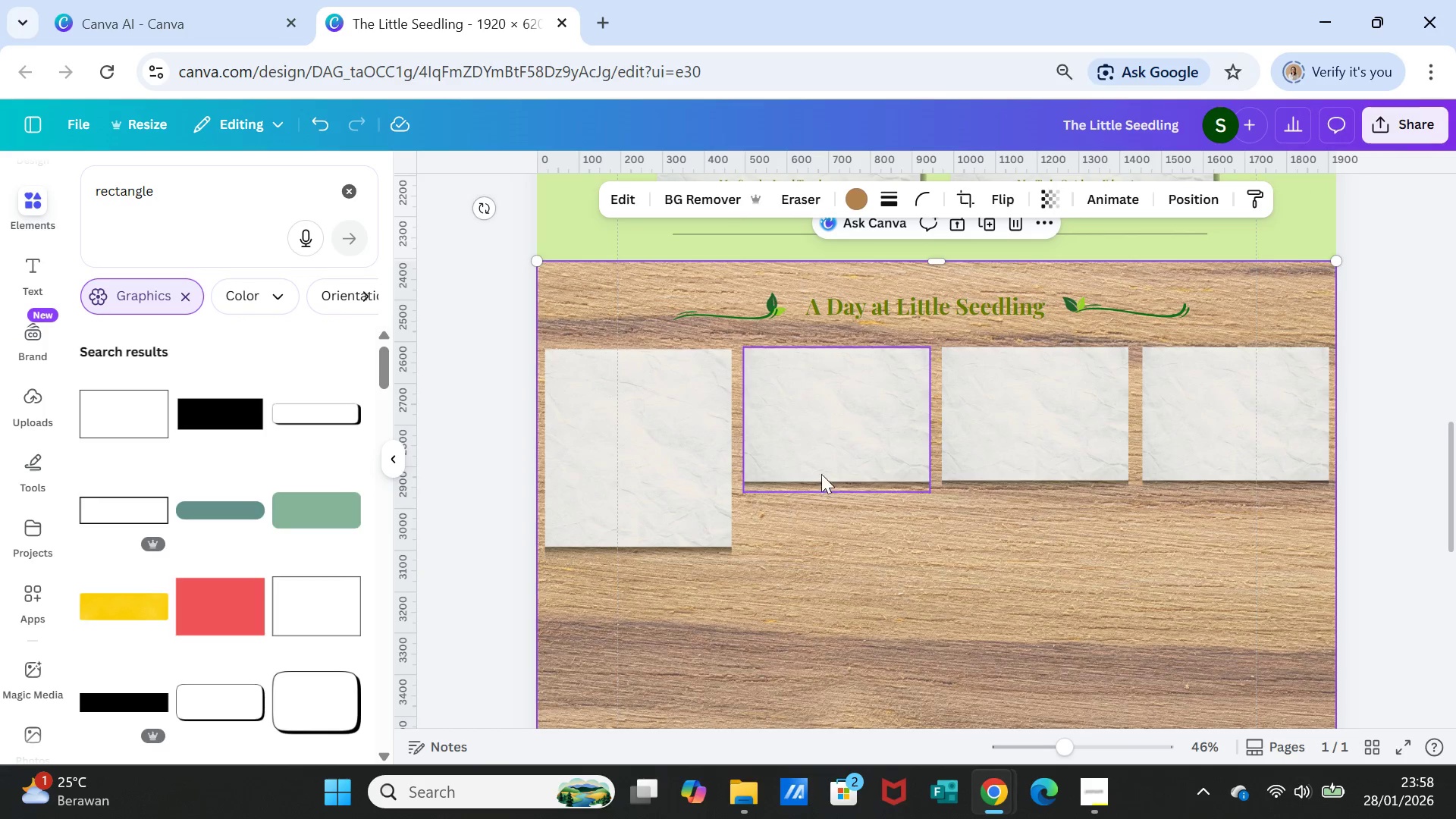 
left_click([821, 469])
 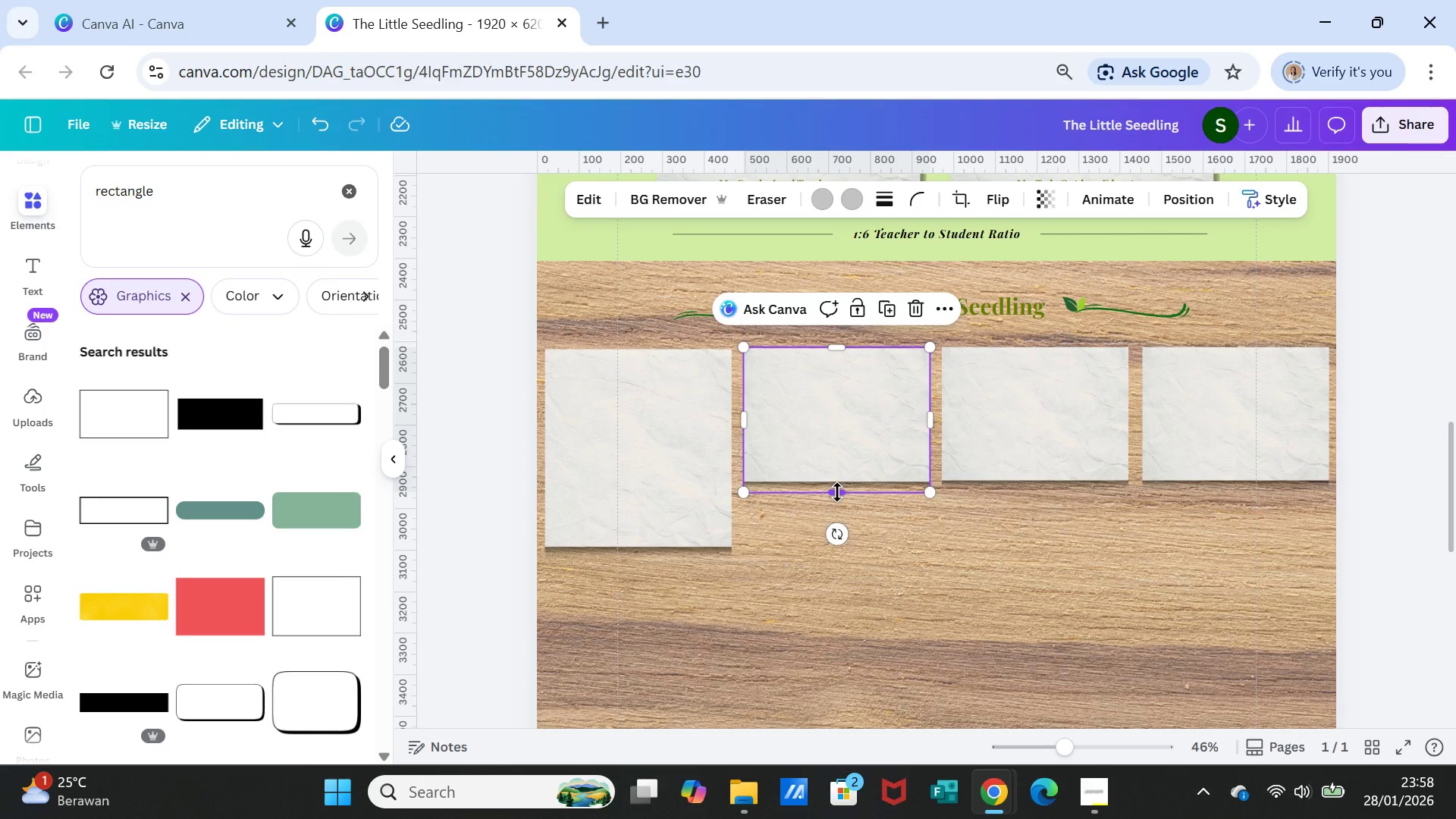 
left_click_drag(start_coordinate=[837, 492], to_coordinate=[846, 564])
 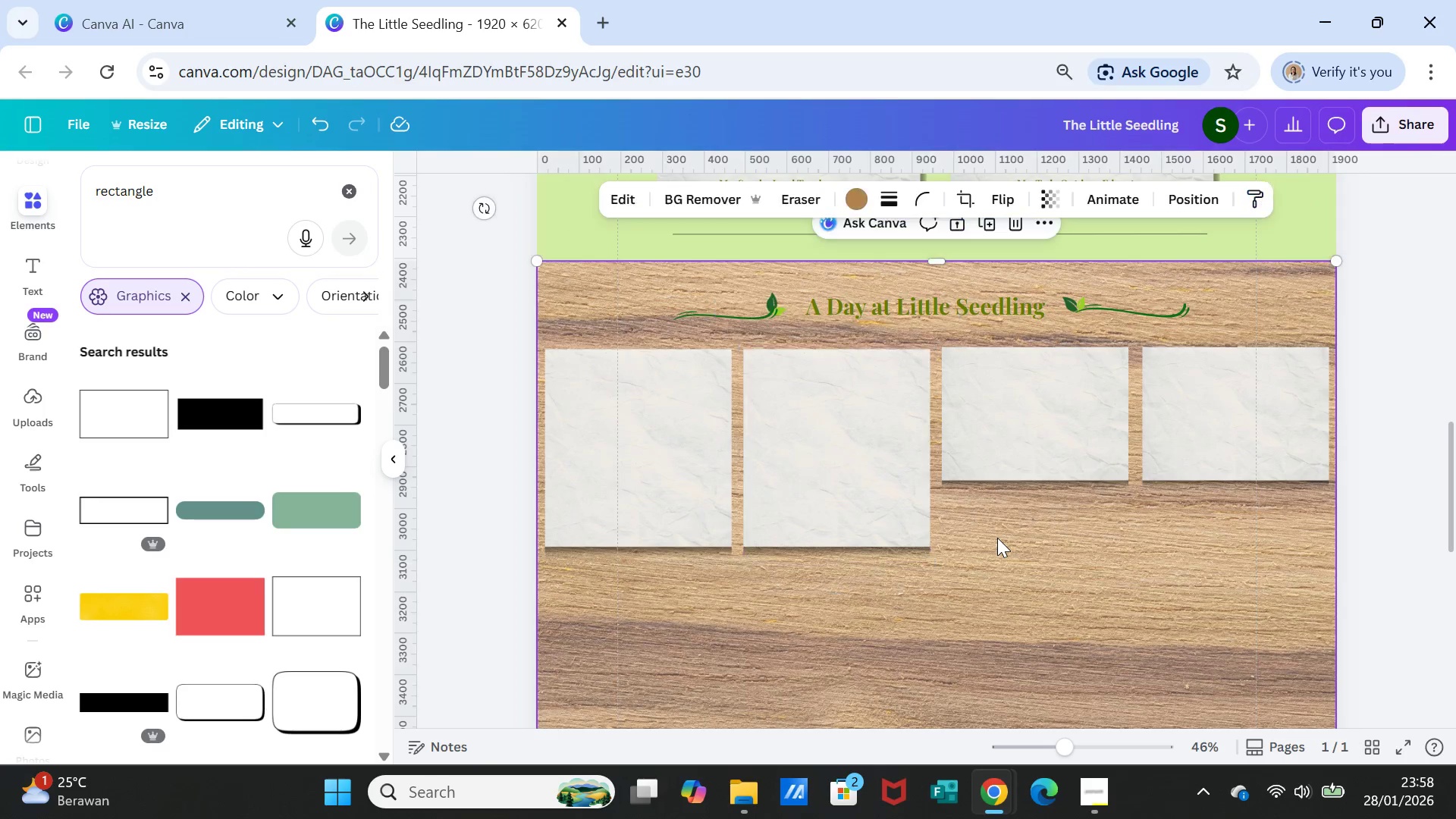 
left_click([997, 538])
 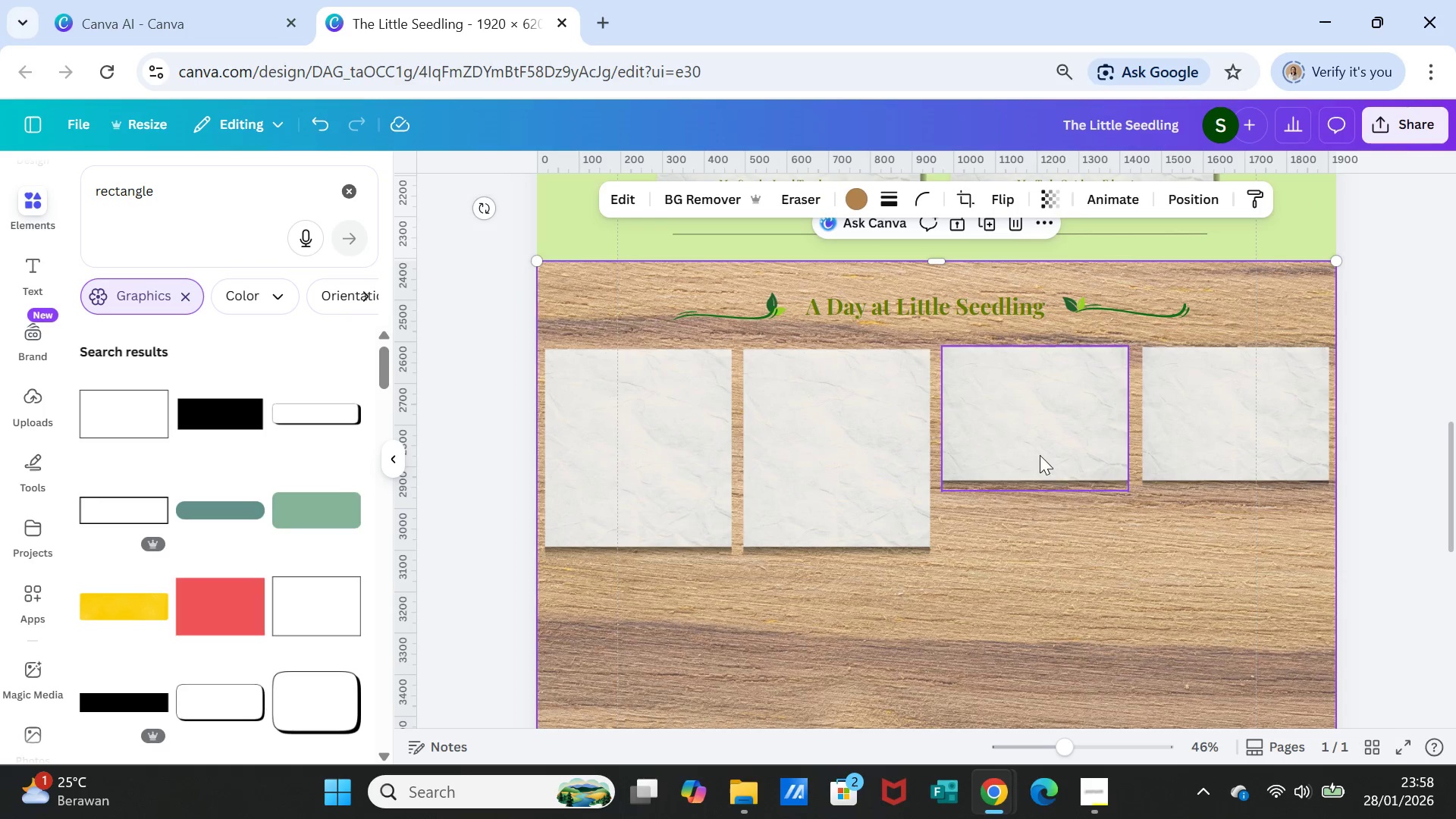 
left_click([1037, 450])
 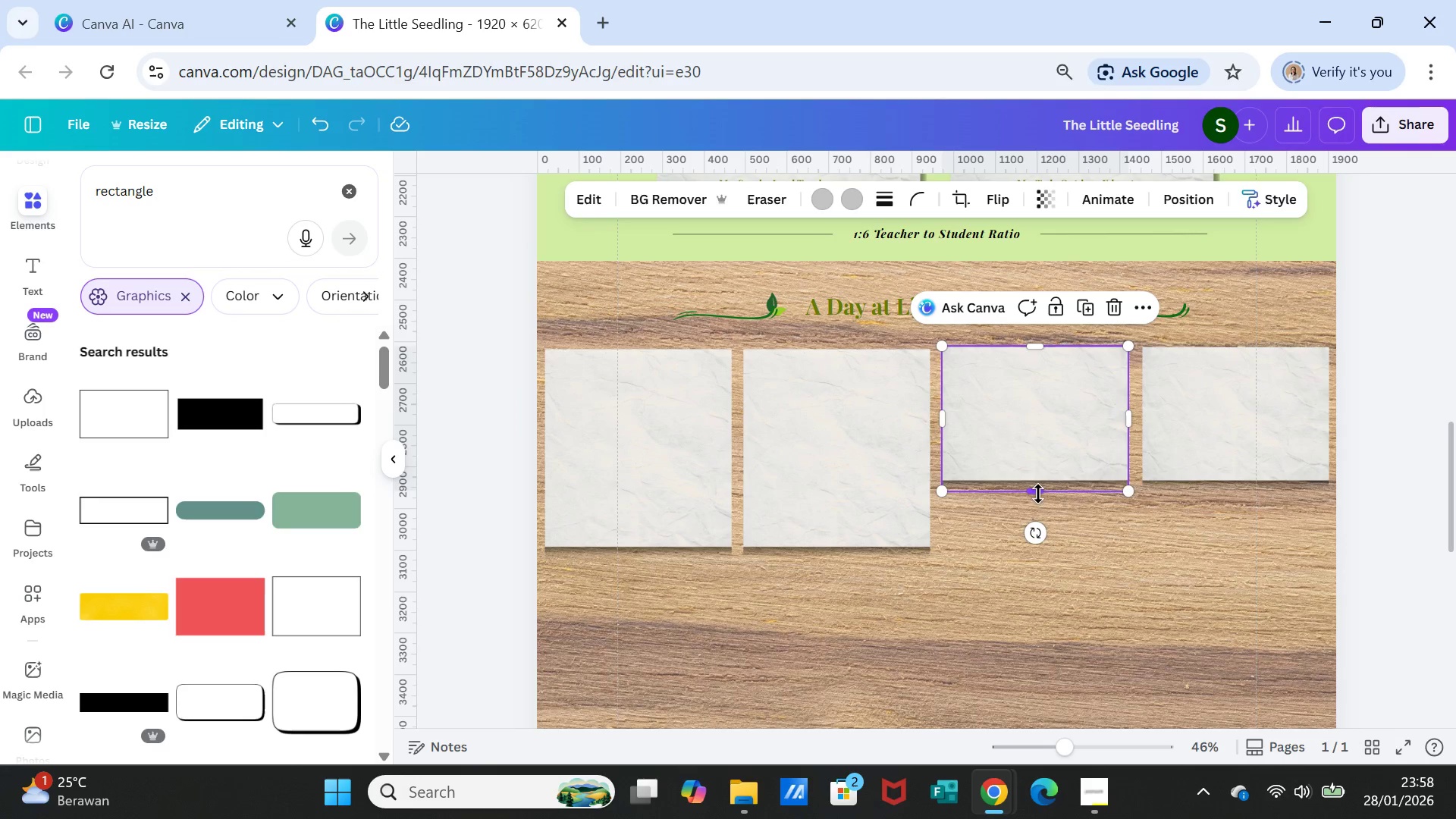 
left_click_drag(start_coordinate=[1038, 494], to_coordinate=[1040, 563])
 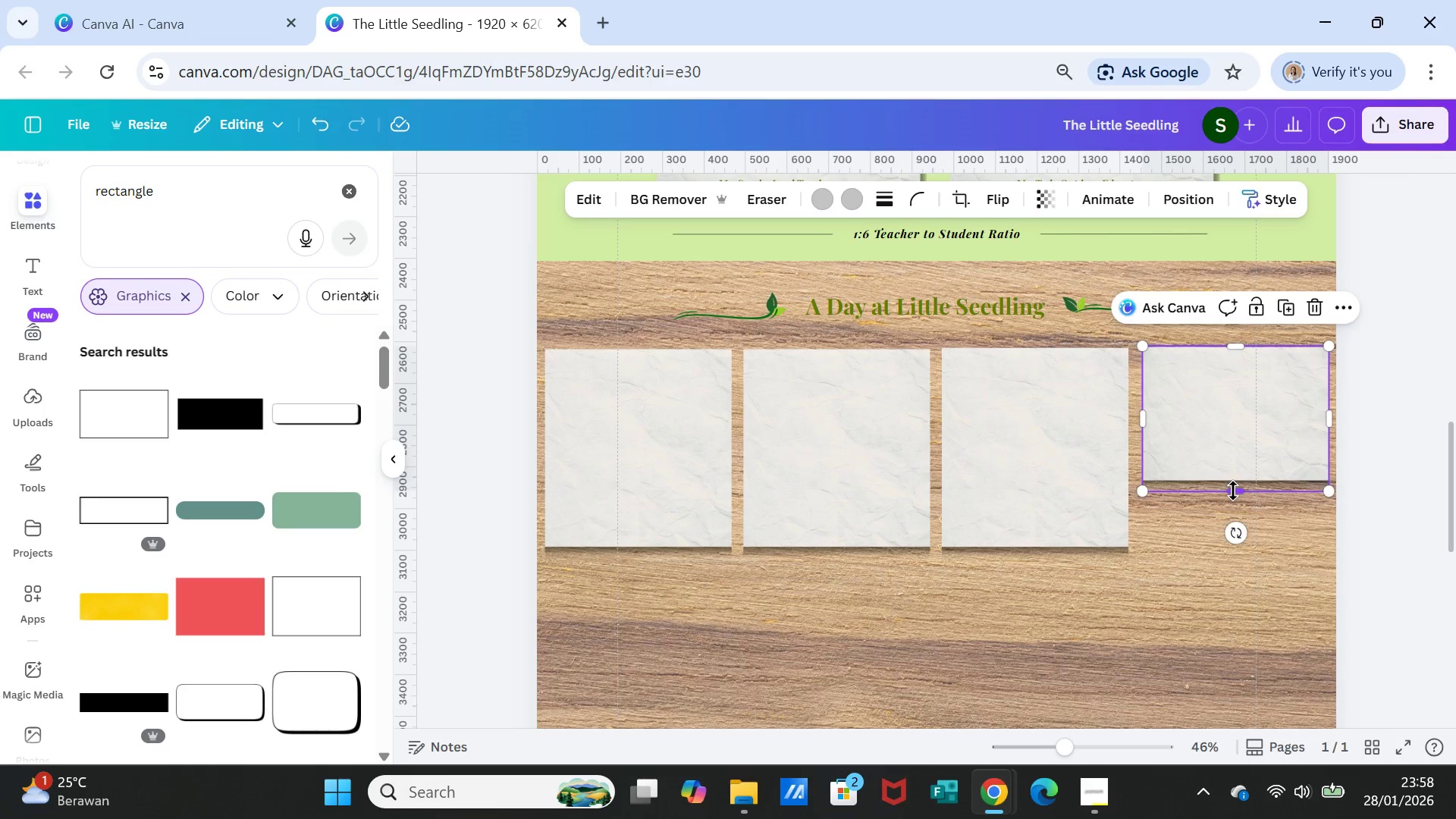 
left_click_drag(start_coordinate=[1233, 491], to_coordinate=[1231, 557])
 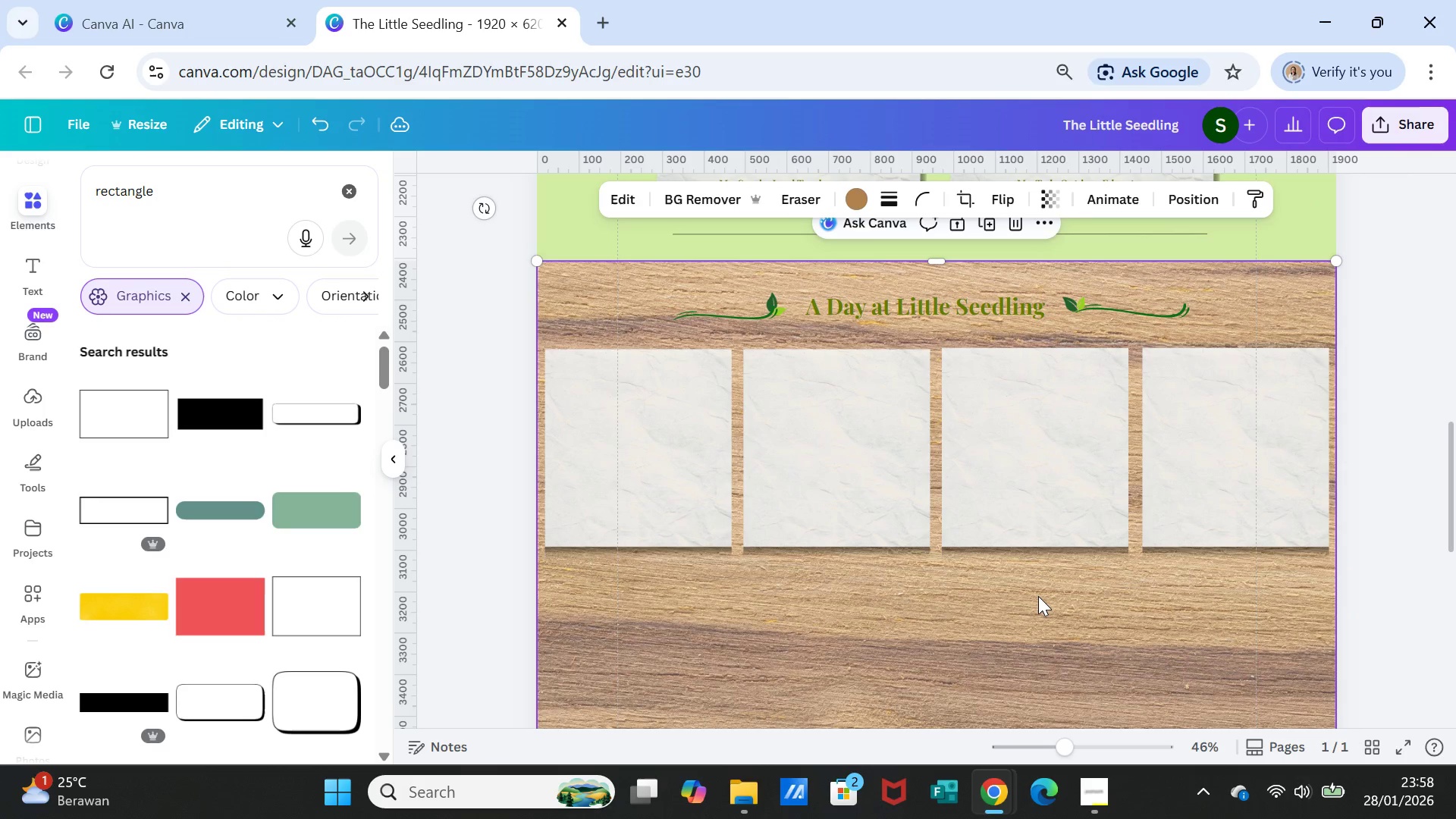 
left_click([1038, 596])
 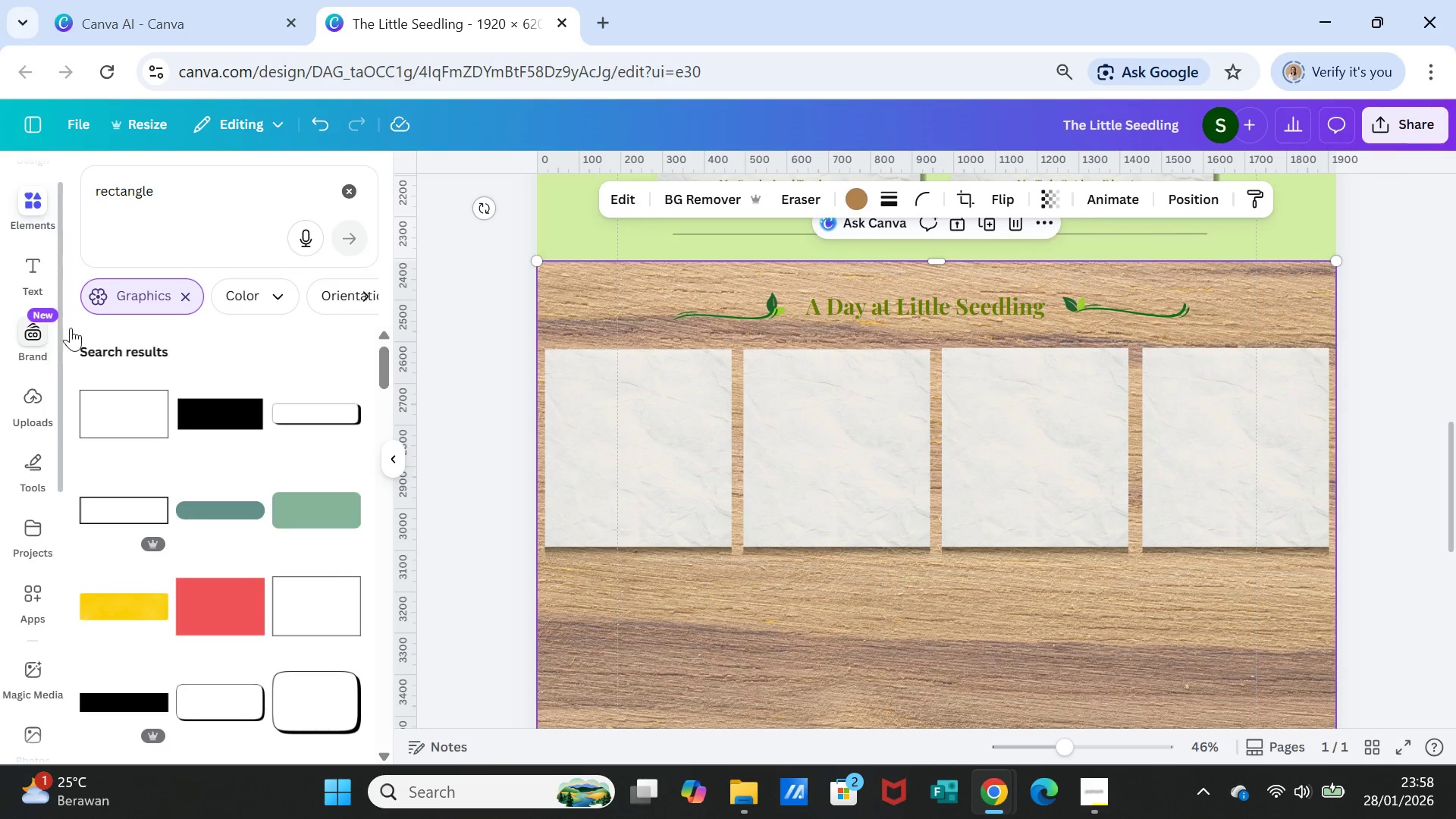 
left_click([346, 192])
 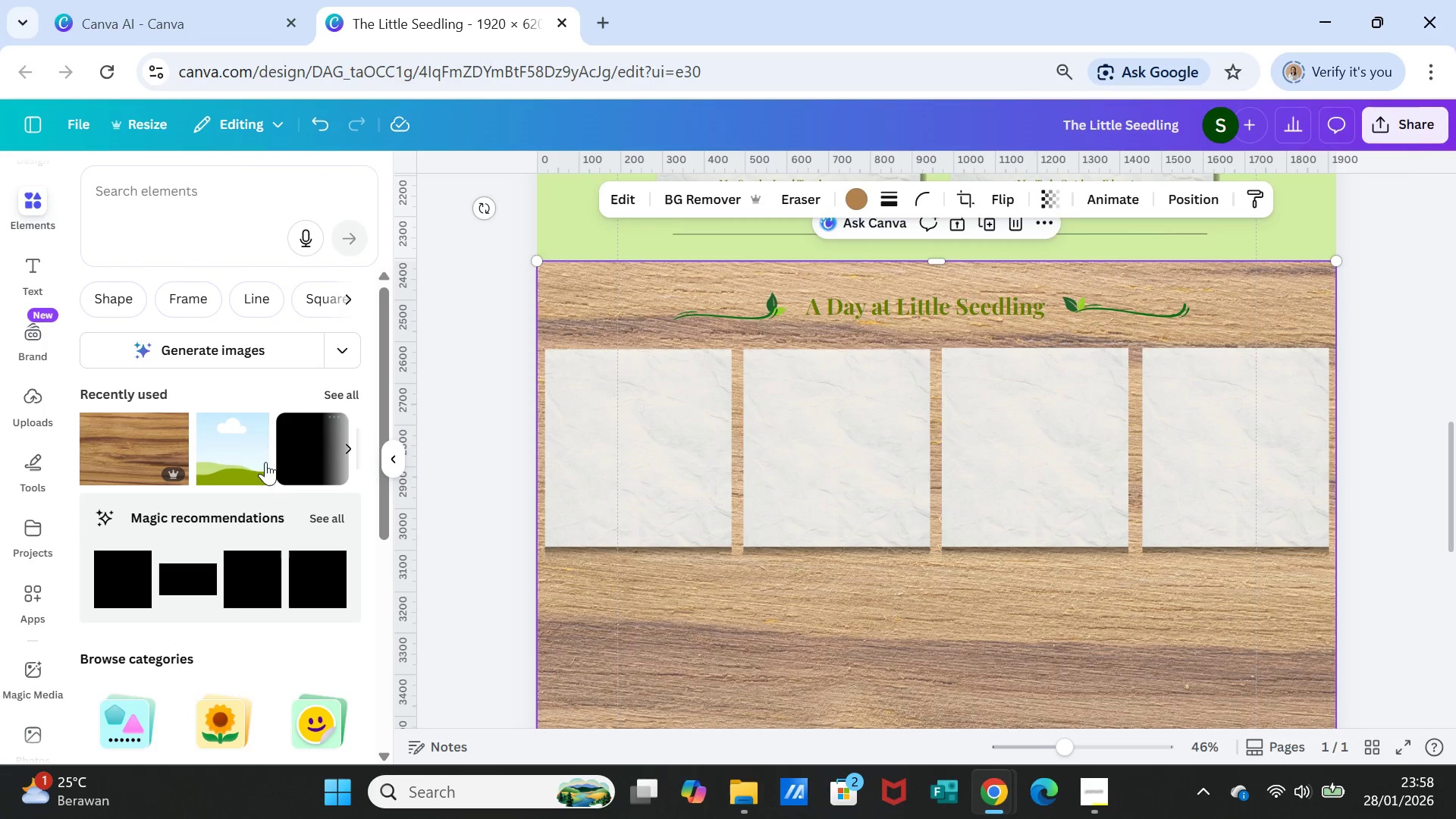 
left_click([217, 452])
 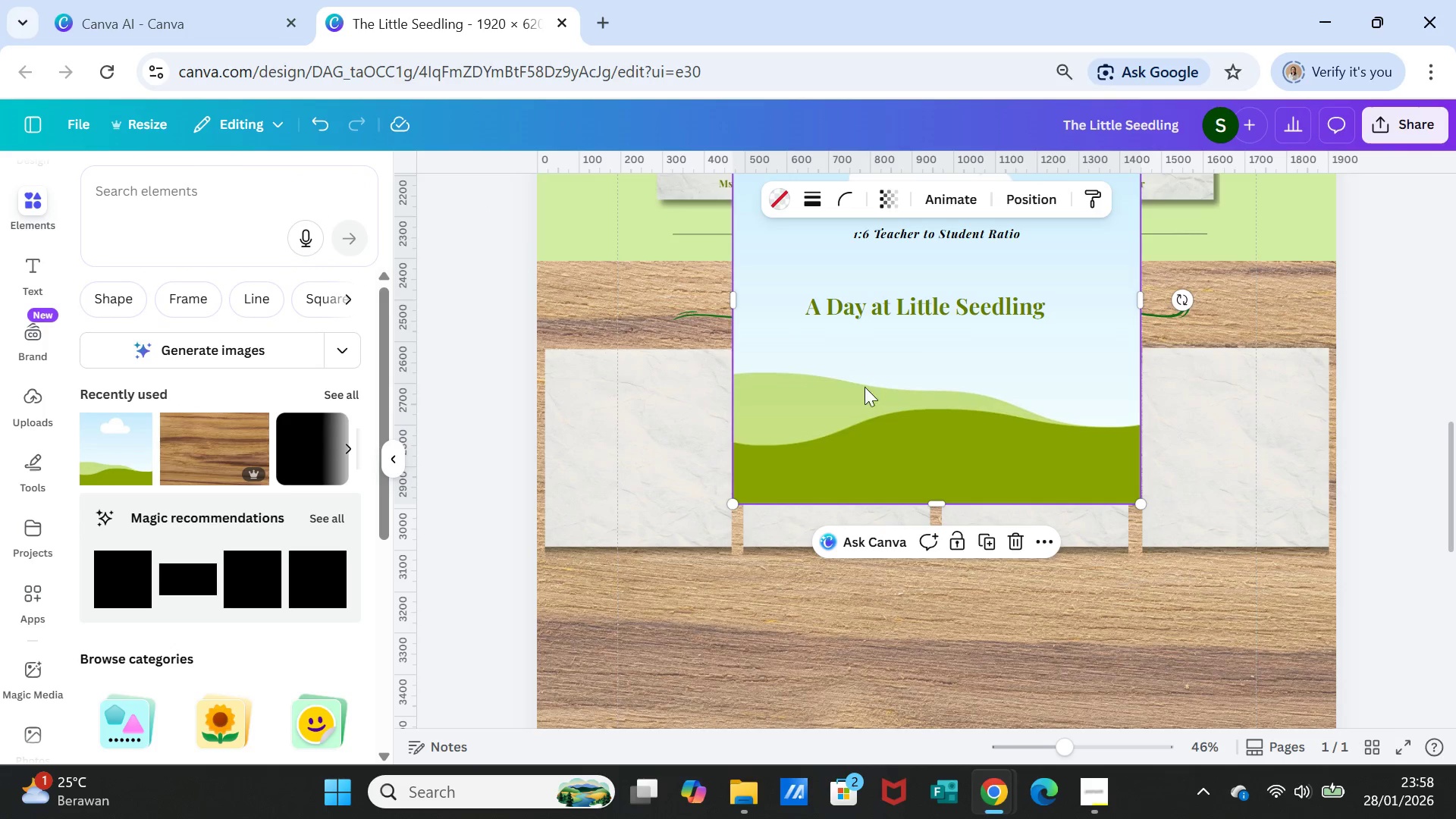 
scroll: coordinate [831, 457], scroll_direction: up, amount: 2.0
 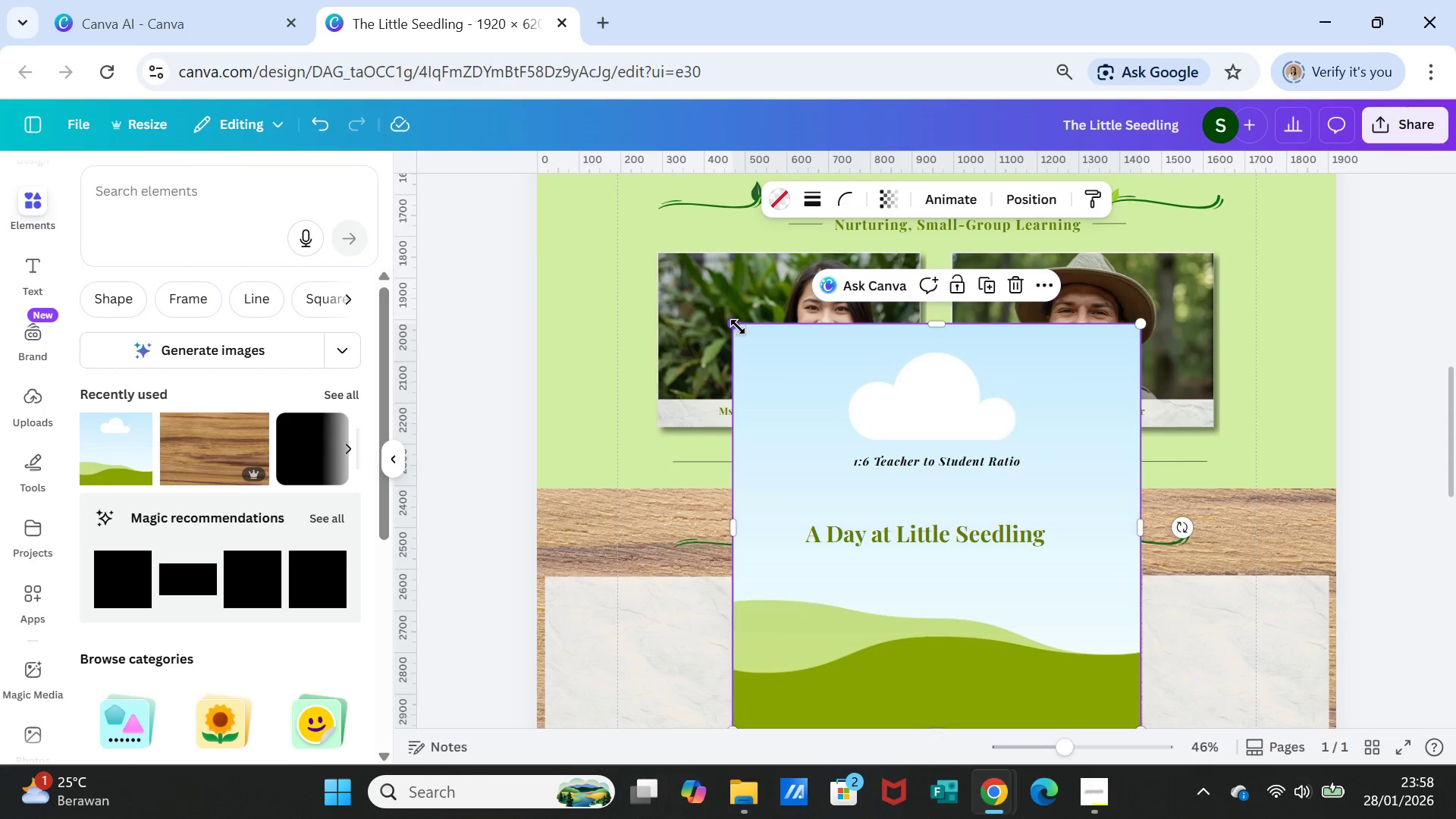 
left_click_drag(start_coordinate=[738, 327], to_coordinate=[844, 516])
 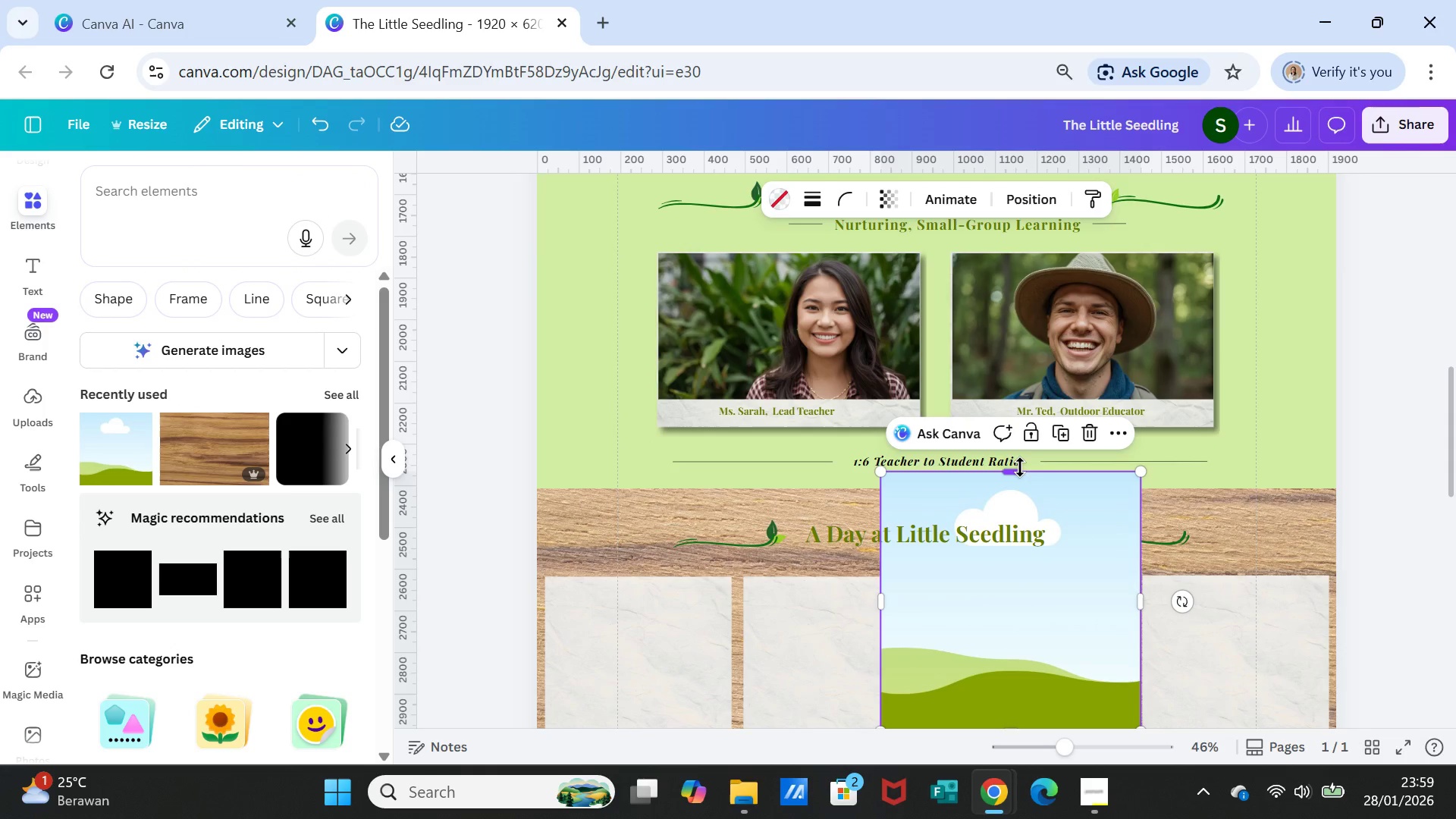 
left_click_drag(start_coordinate=[1020, 467], to_coordinate=[1021, 563])
 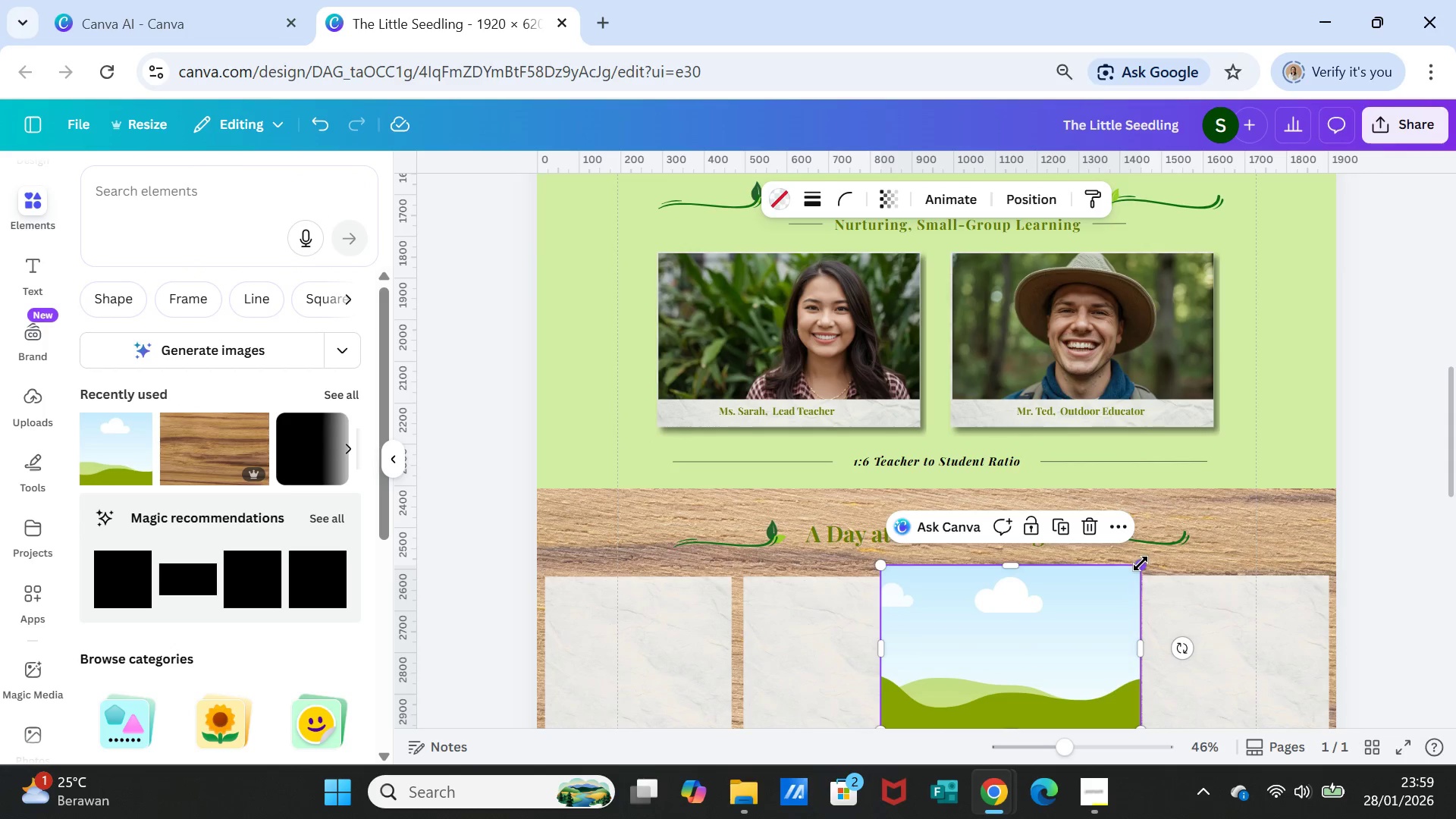 
left_click_drag(start_coordinate=[1141, 563], to_coordinate=[1030, 601])
 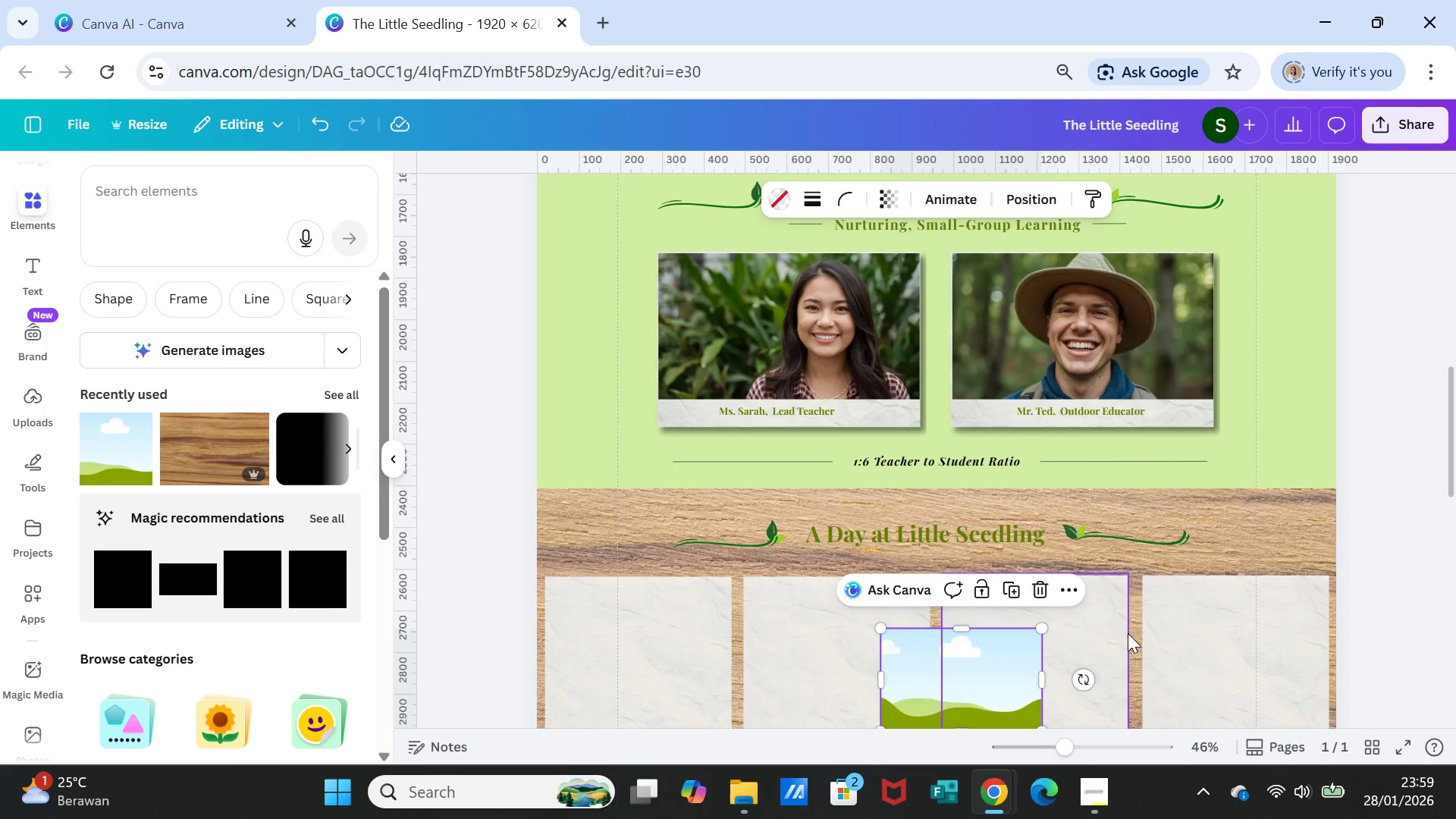 
scroll: coordinate [1128, 633], scroll_direction: down, amount: 1.0
 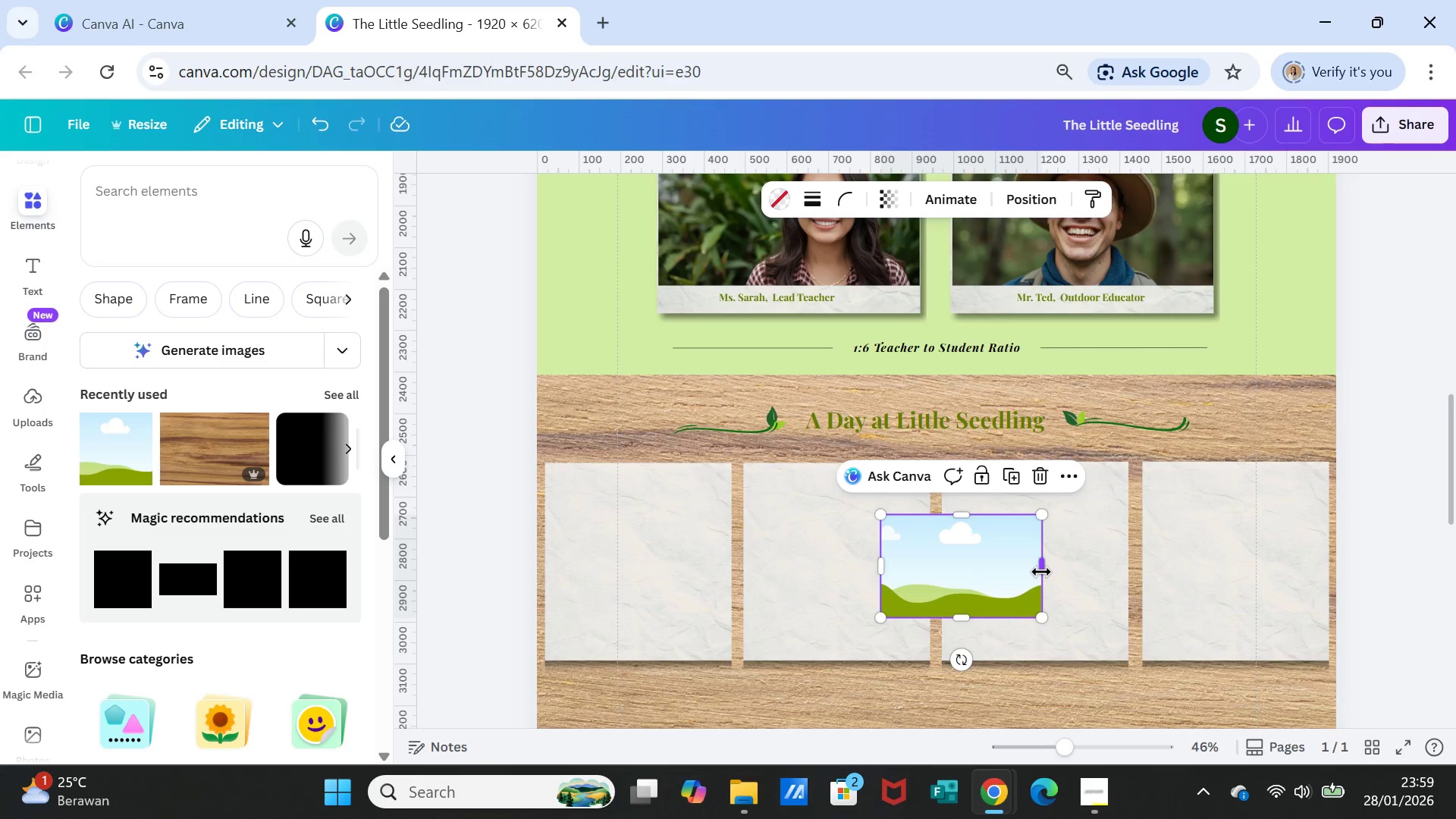 
left_click_drag(start_coordinate=[1041, 572], to_coordinate=[975, 571])
 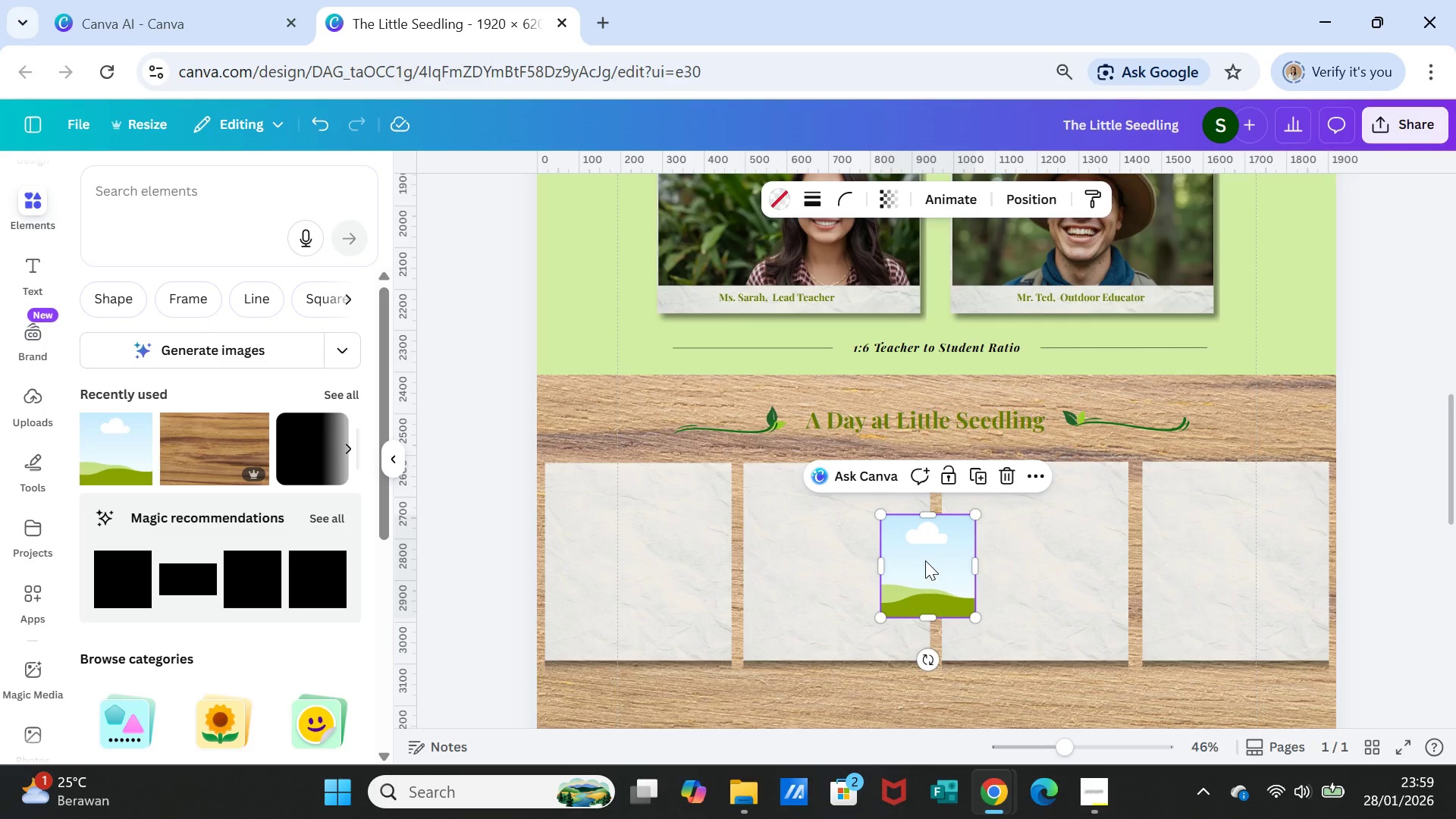 
left_click_drag(start_coordinate=[925, 560], to_coordinate=[630, 513])
 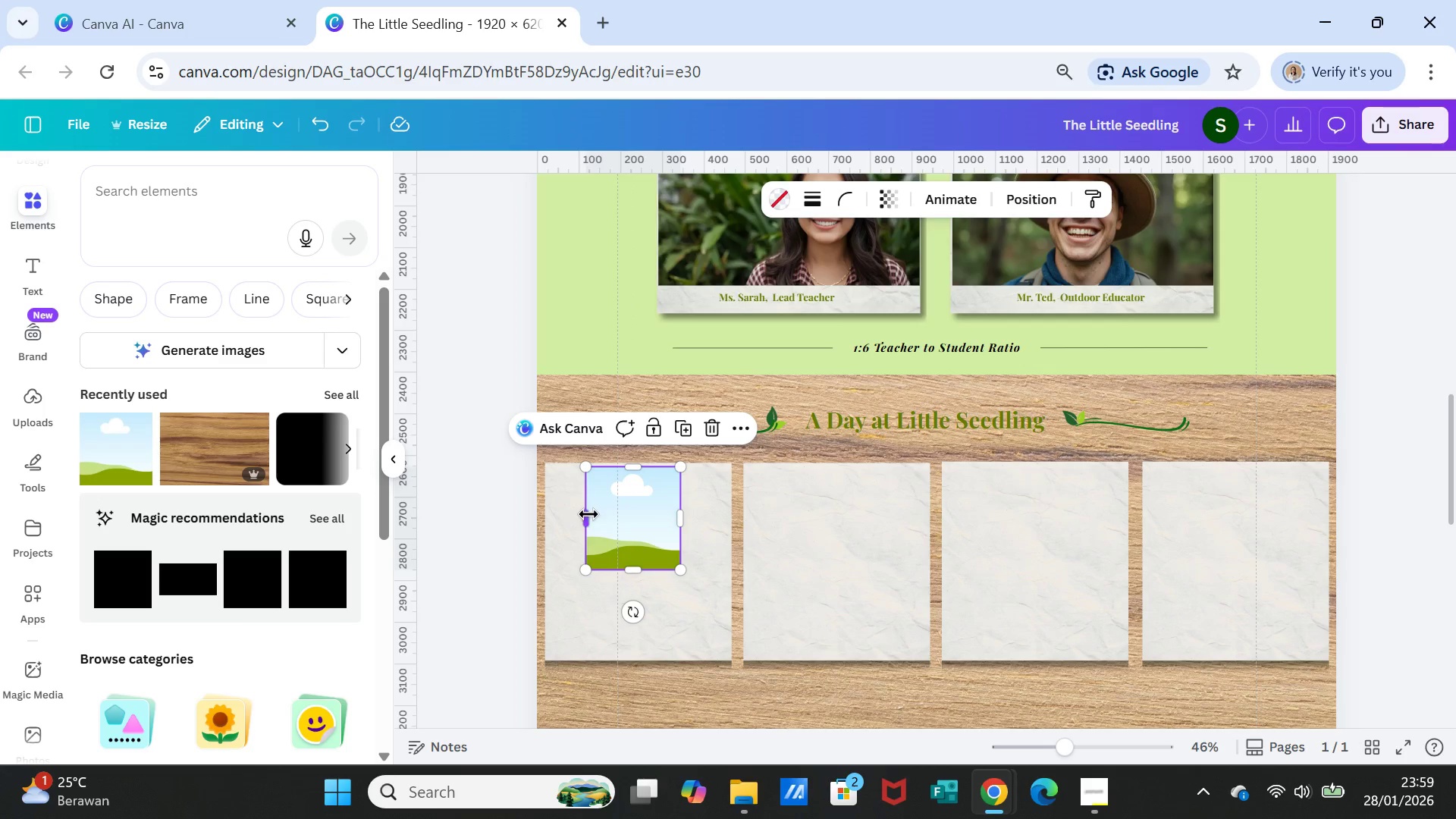 
left_click_drag(start_coordinate=[588, 514], to_coordinate=[551, 510])
 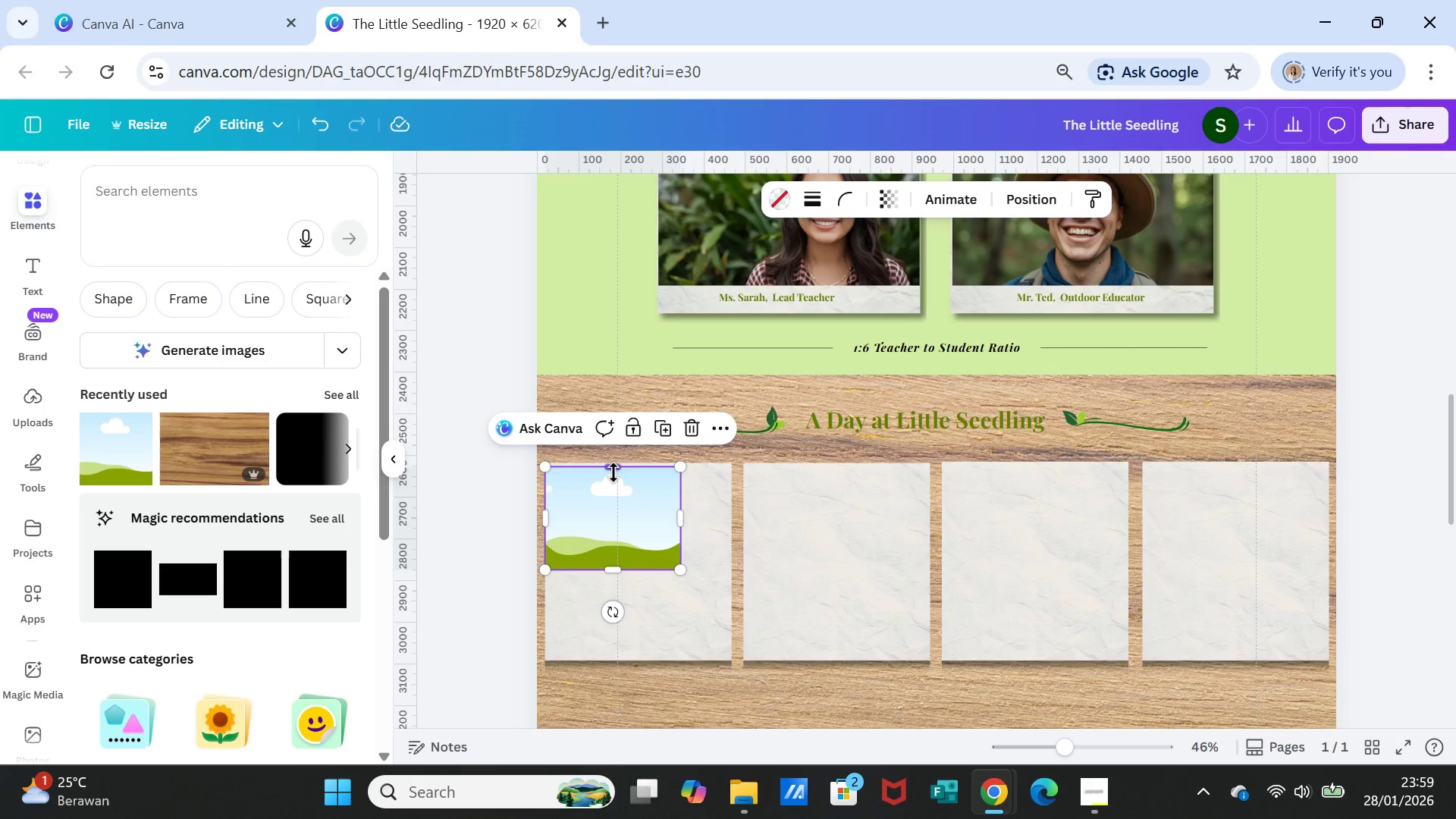 
left_click_drag(start_coordinate=[613, 472], to_coordinate=[613, 467])
 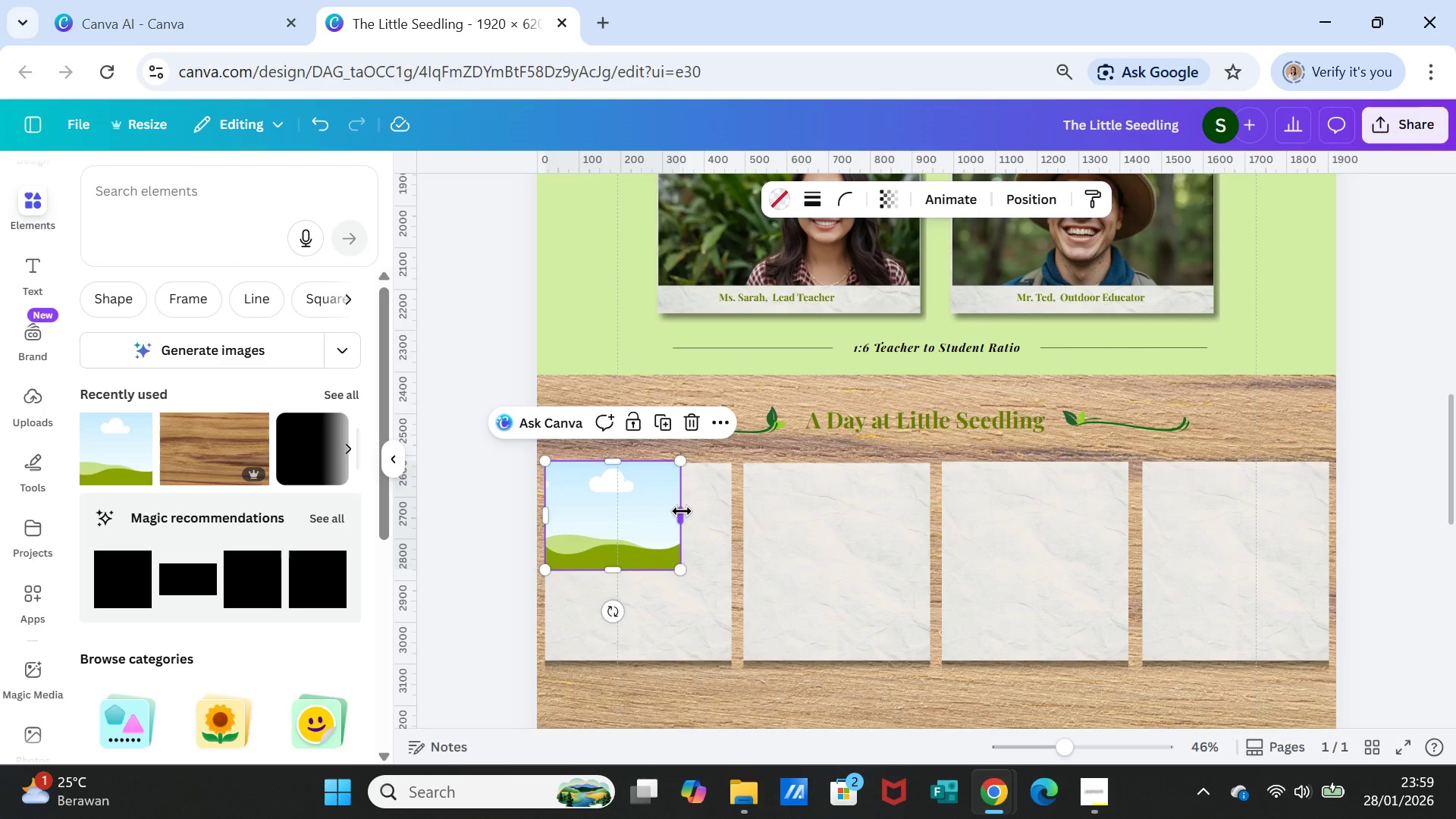 
left_click_drag(start_coordinate=[682, 511], to_coordinate=[733, 513])
 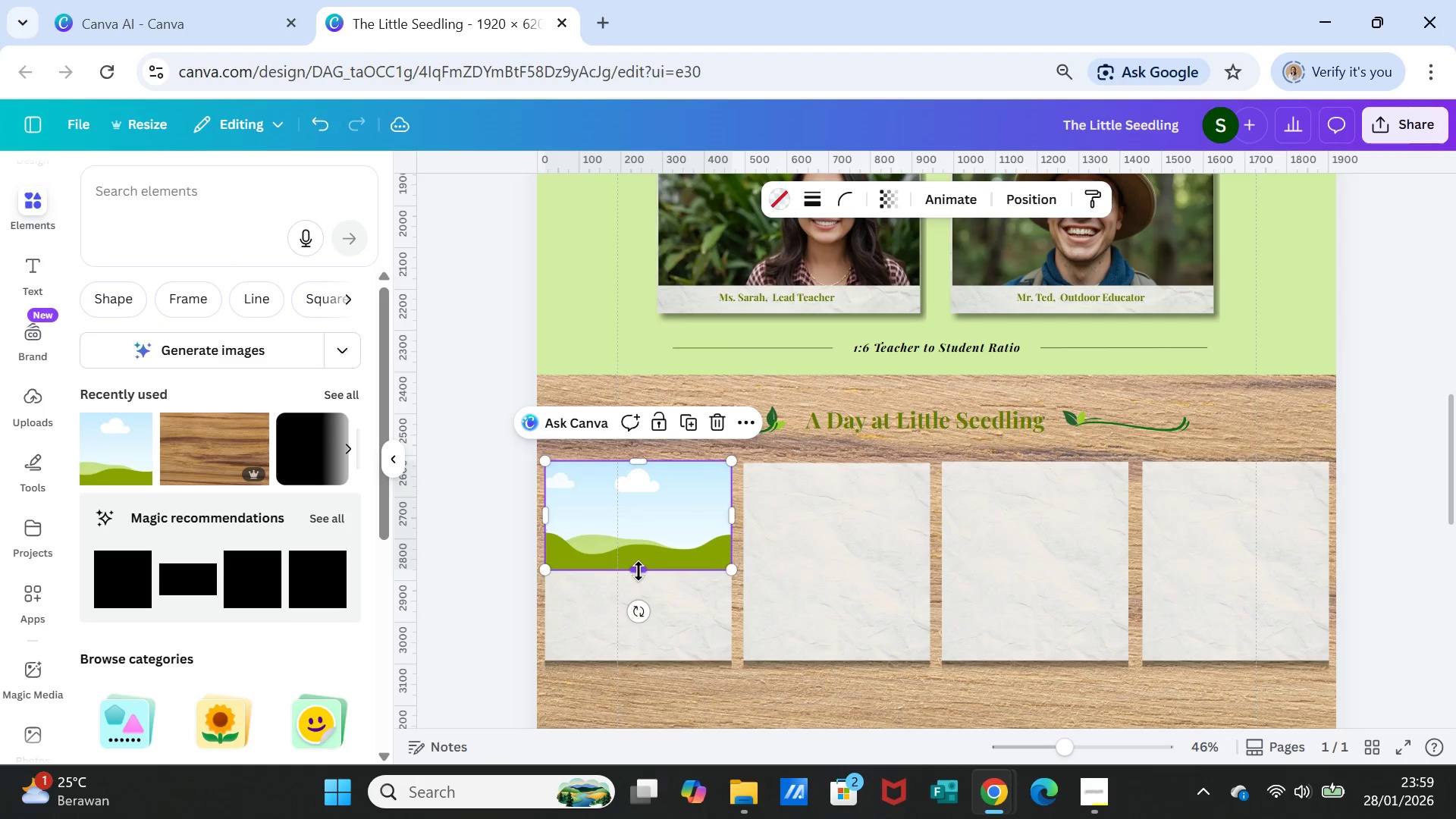 
left_click_drag(start_coordinate=[639, 571], to_coordinate=[647, 625])
 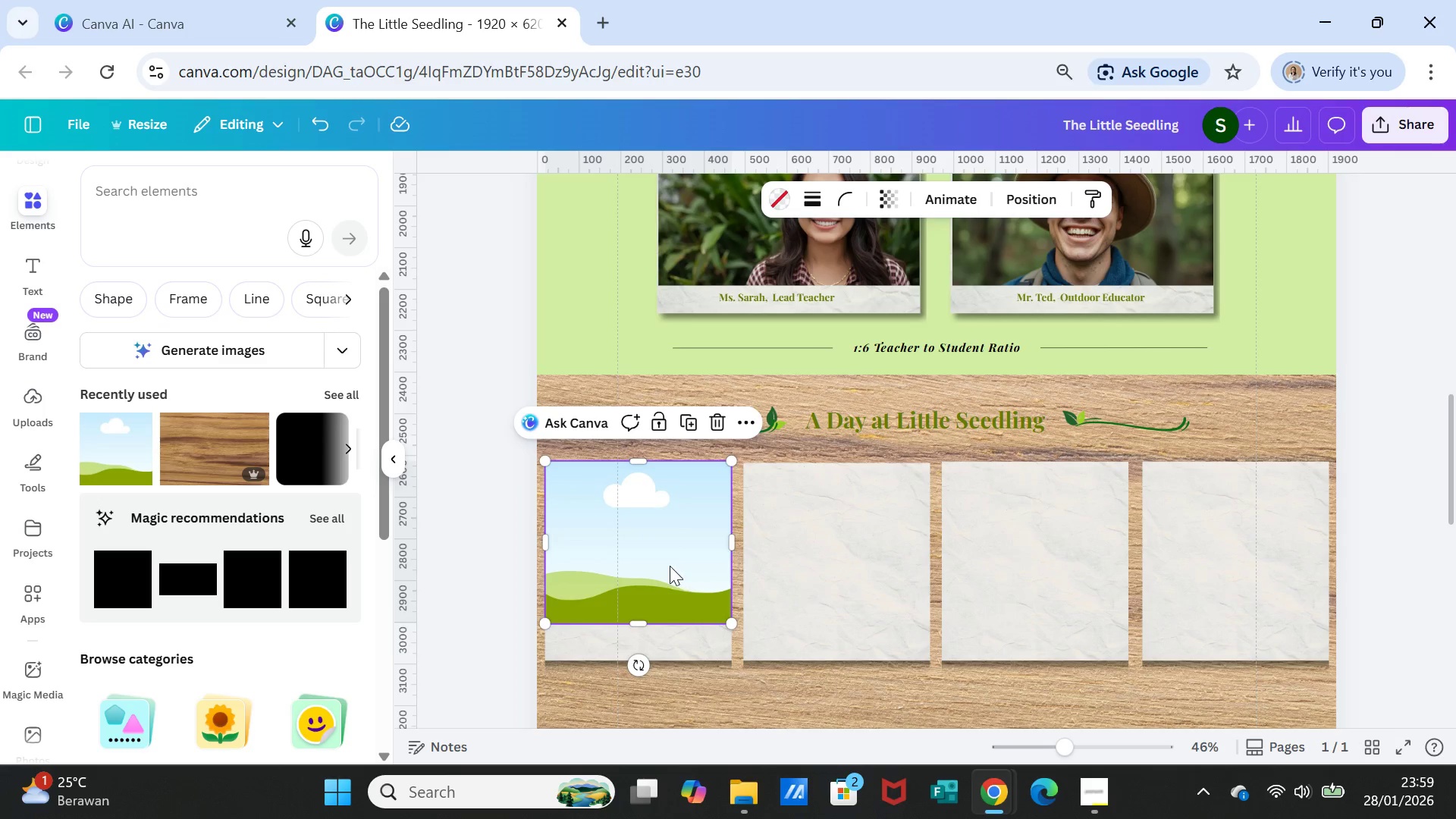 
left_click([670, 566])
 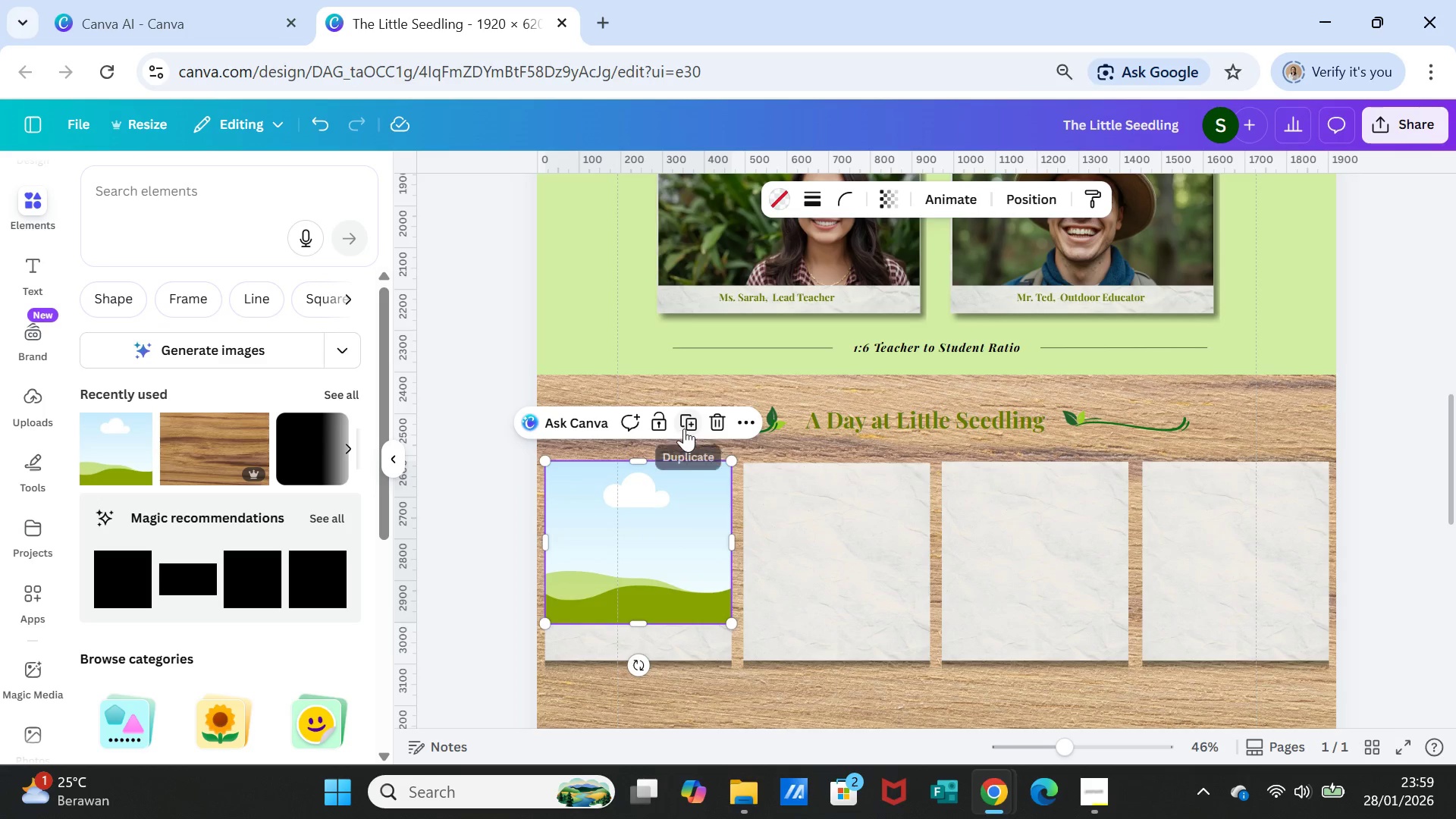 
left_click([685, 426])
 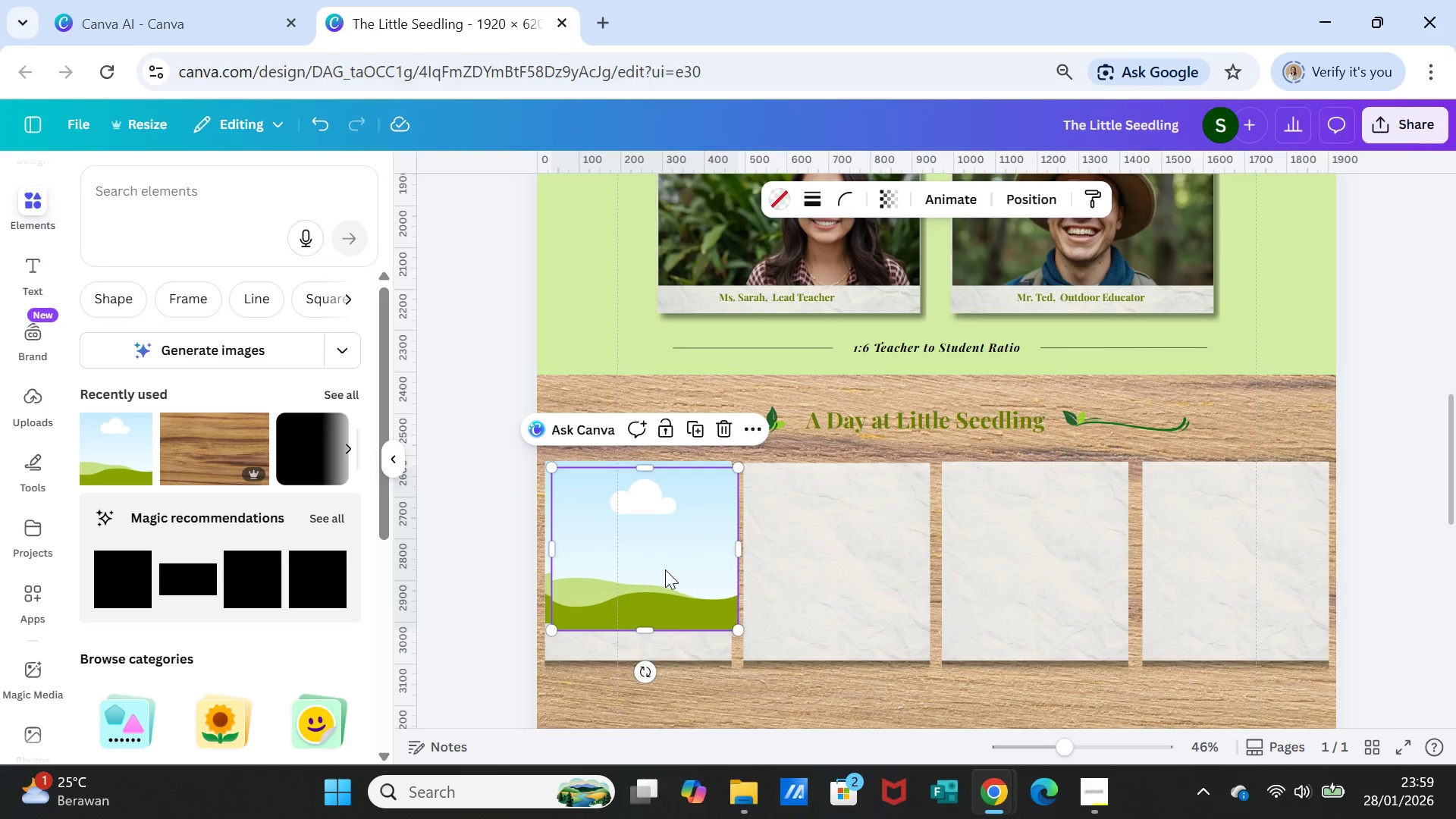 
left_click_drag(start_coordinate=[665, 570], to_coordinate=[858, 566])
 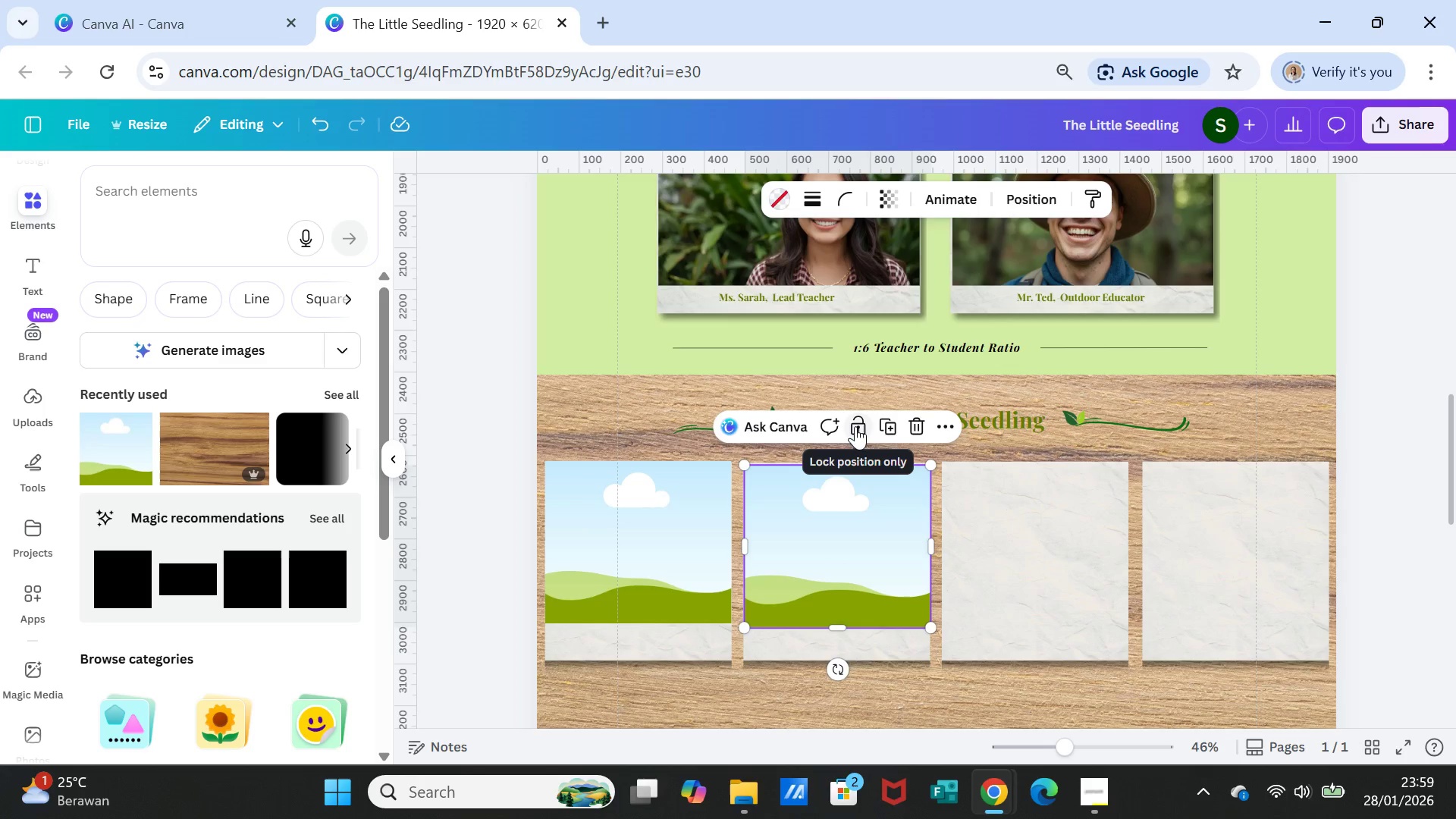 
left_click([894, 422])
 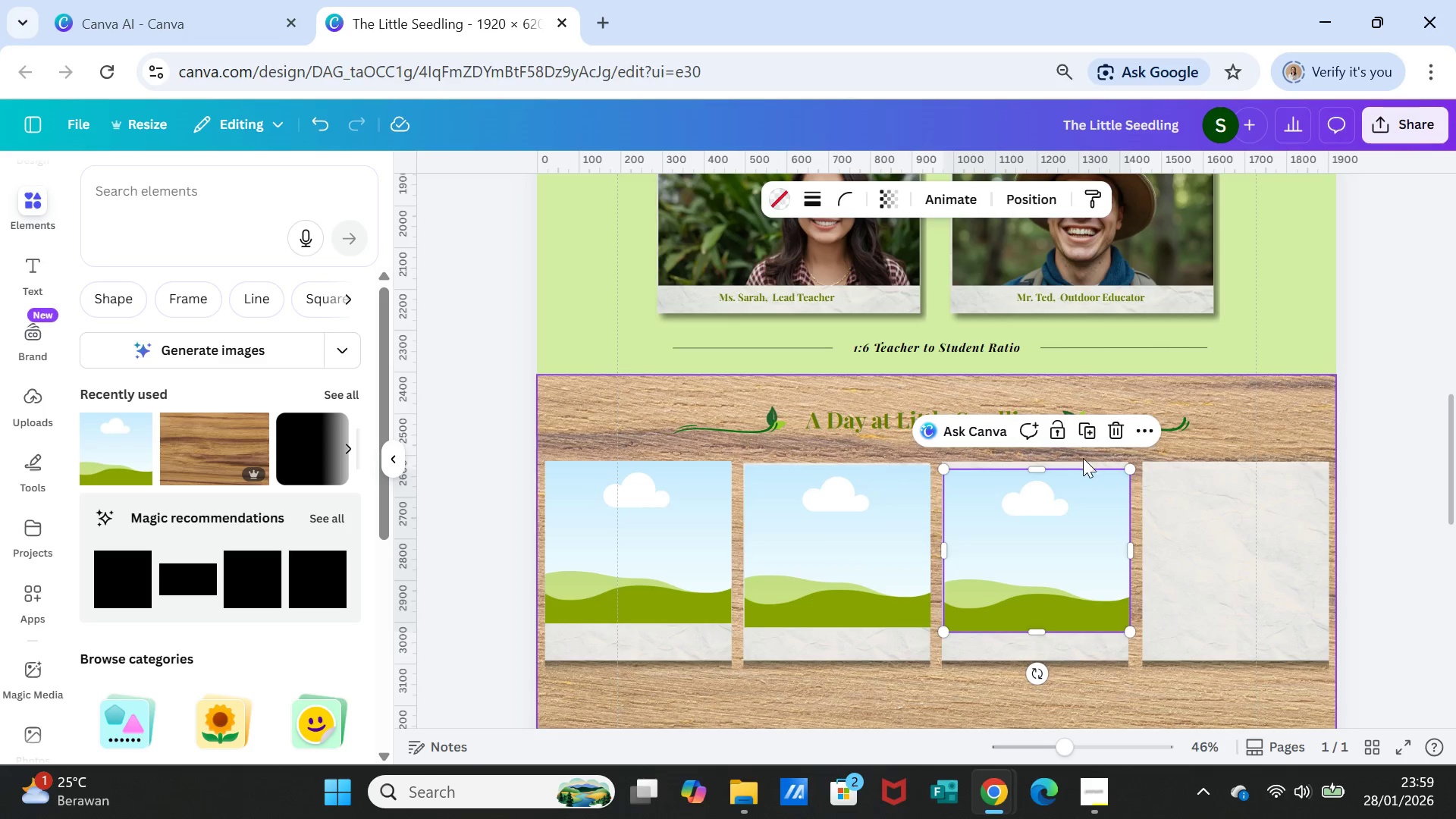 
left_click_drag(start_coordinate=[1024, 528], to_coordinate=[1025, 521])
 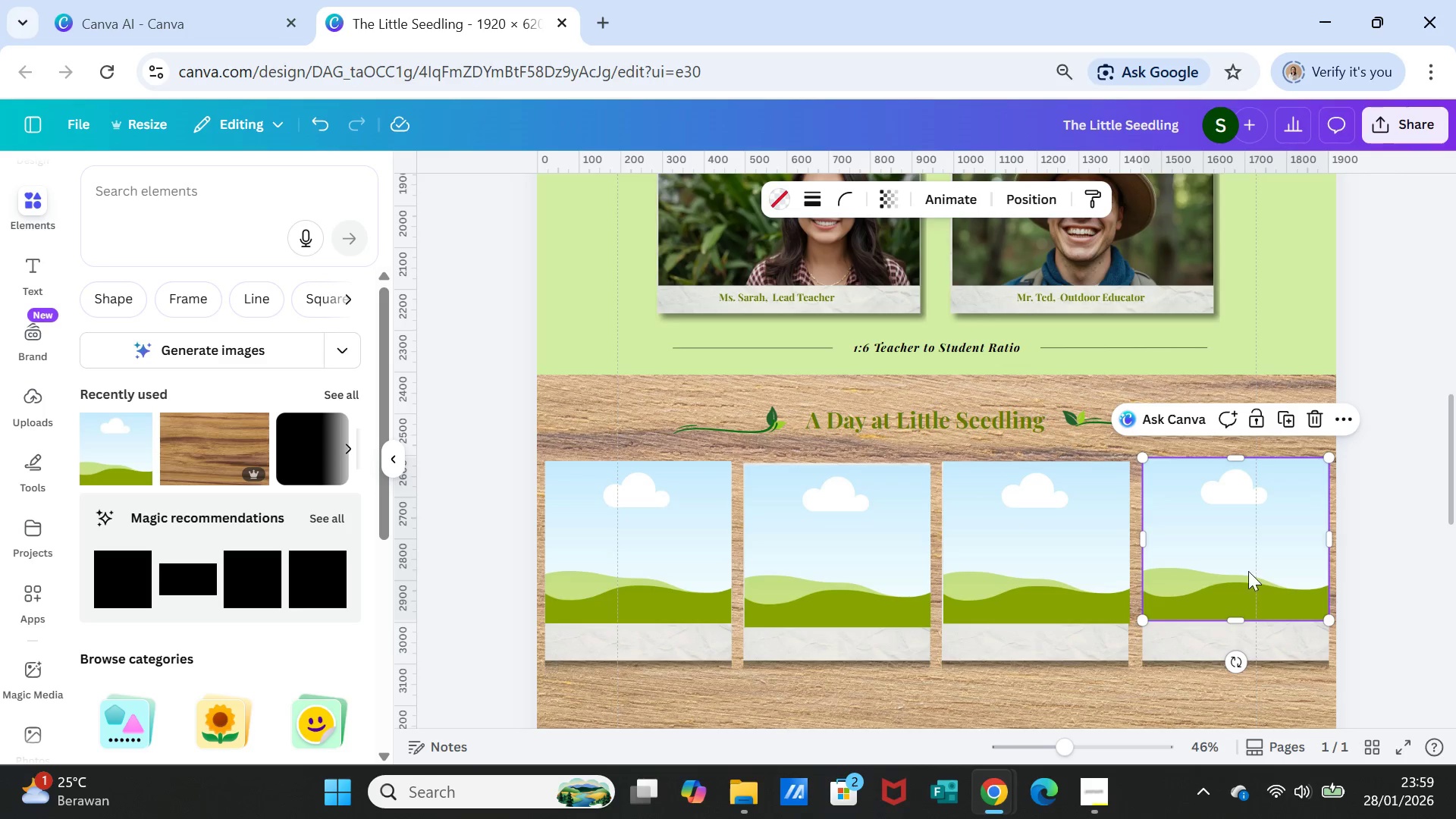 
left_click([1119, 692])
 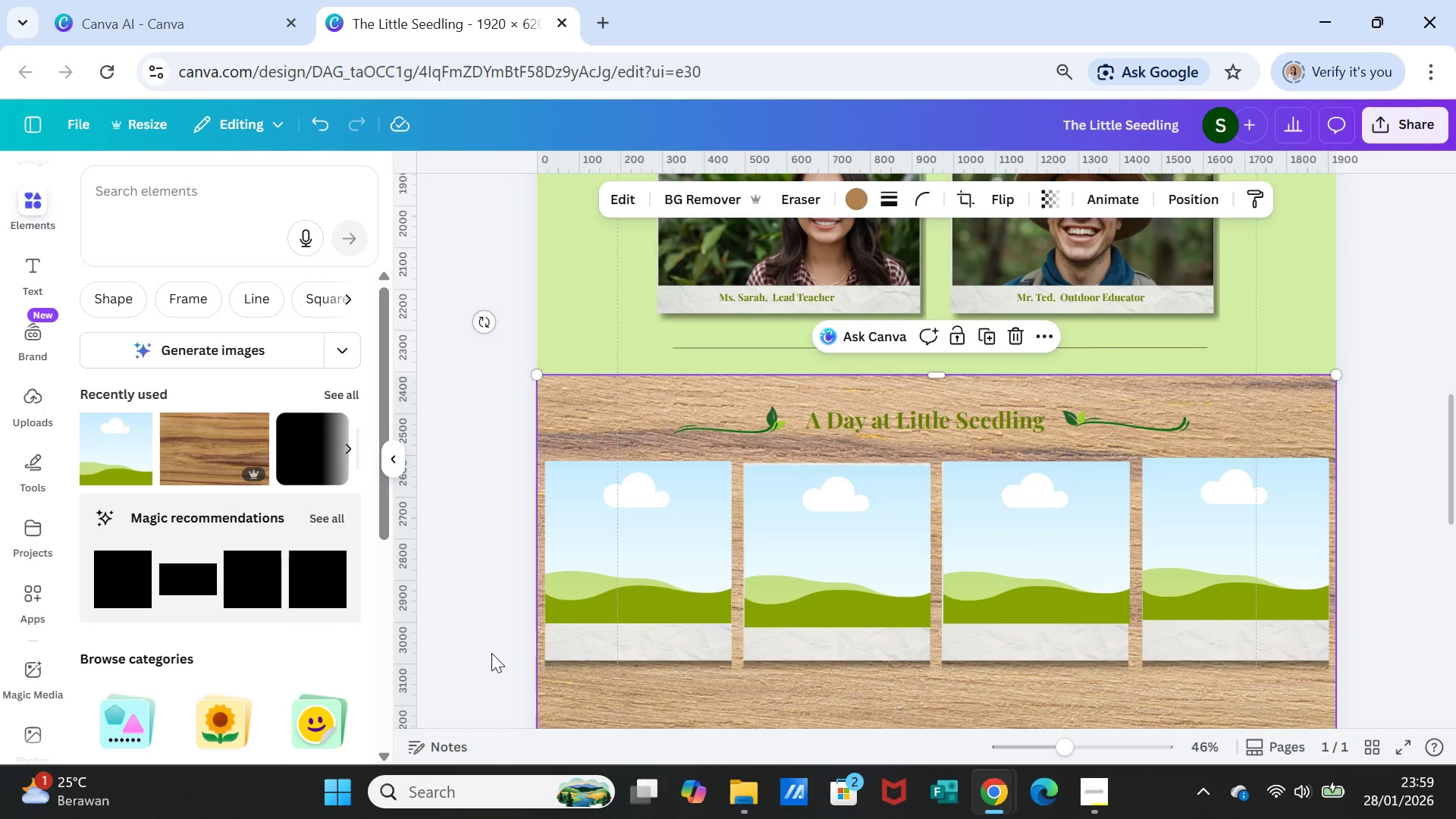 
wait(14.09)
 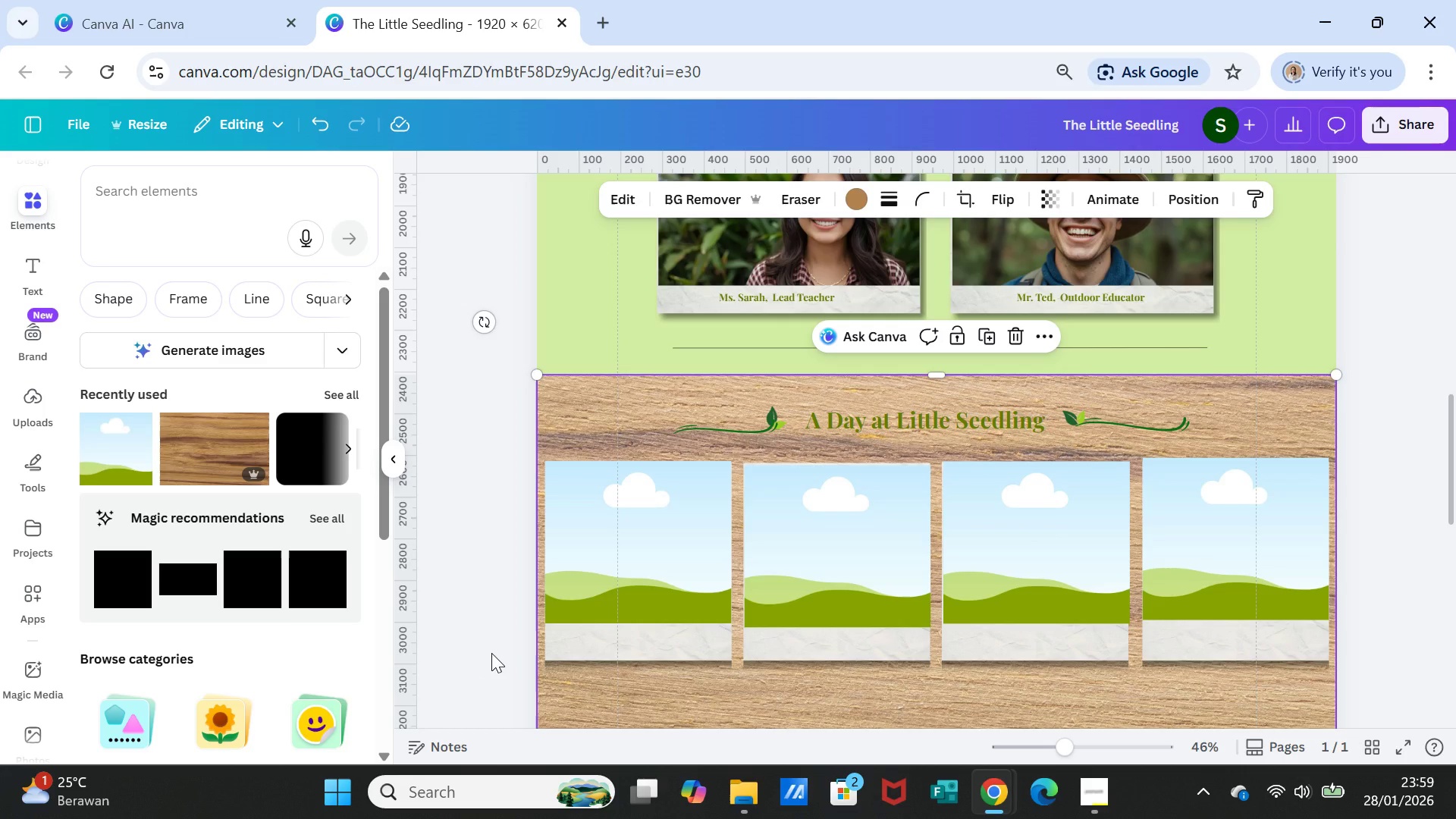 
left_click([204, 184])
 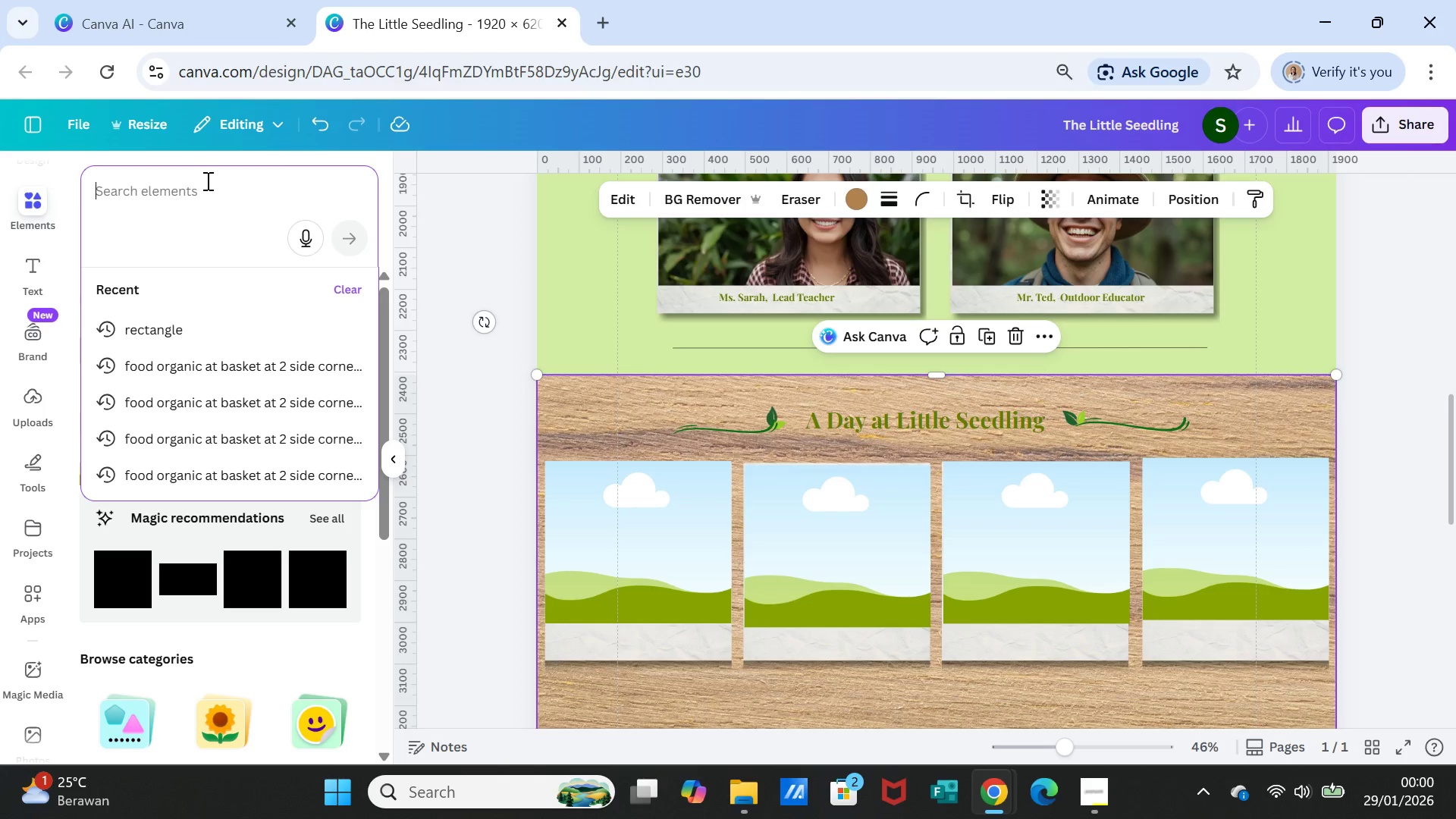 
type(cilds )
 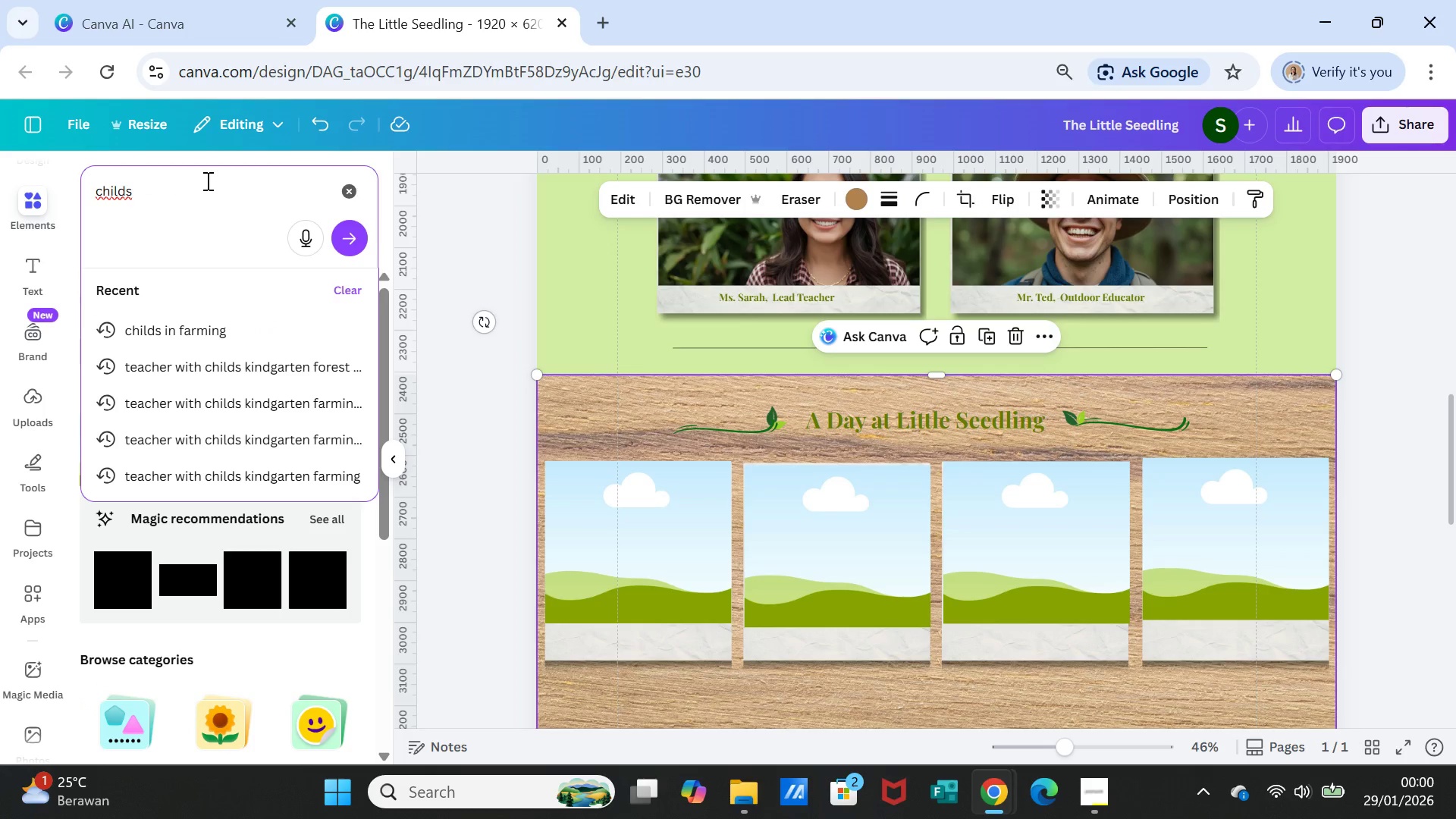 
hold_key(key=H, duration=11.42)
 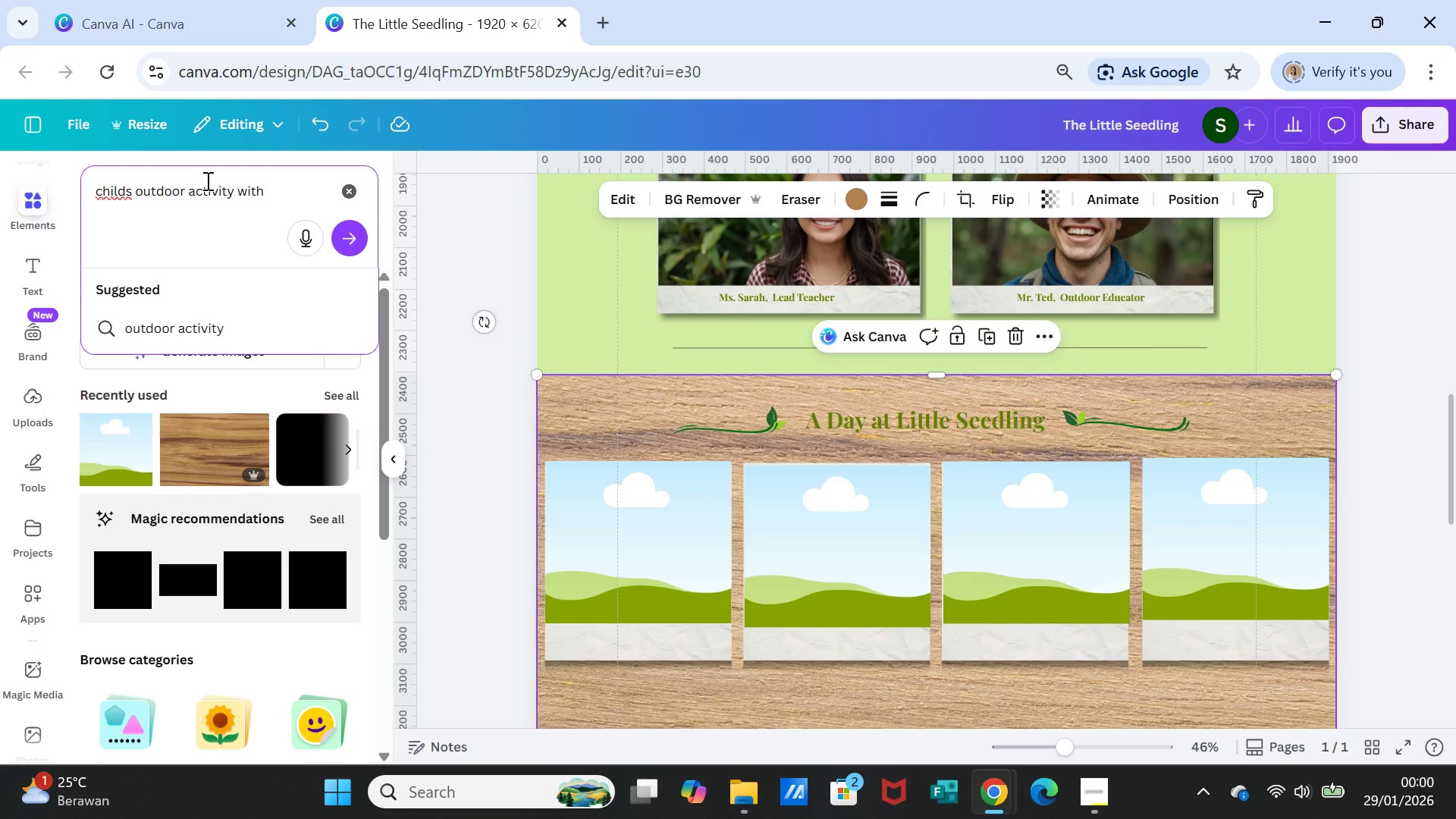 
hold_key(key=O, duration=1.22)
 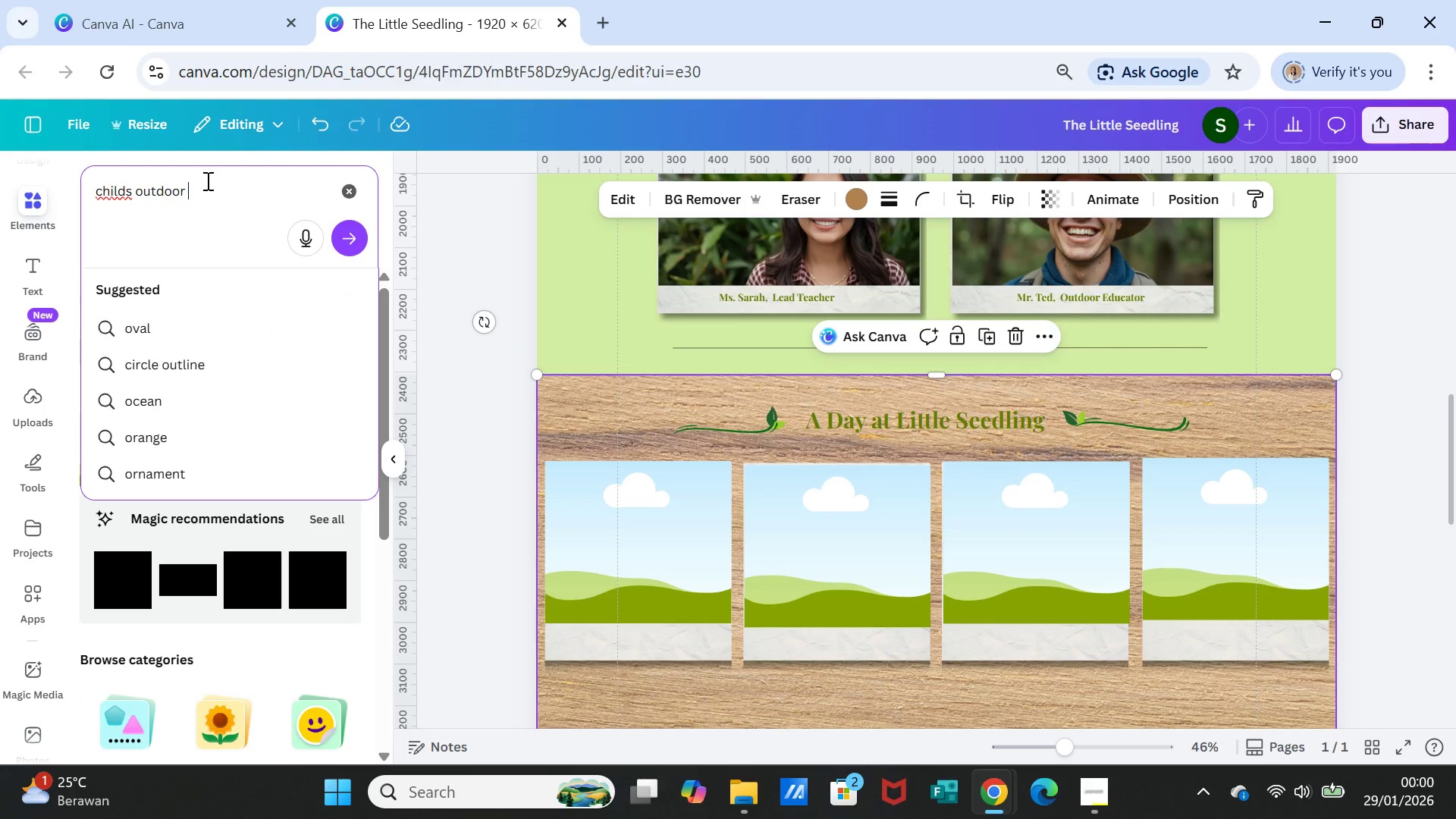 
type(utdor activity wit)
 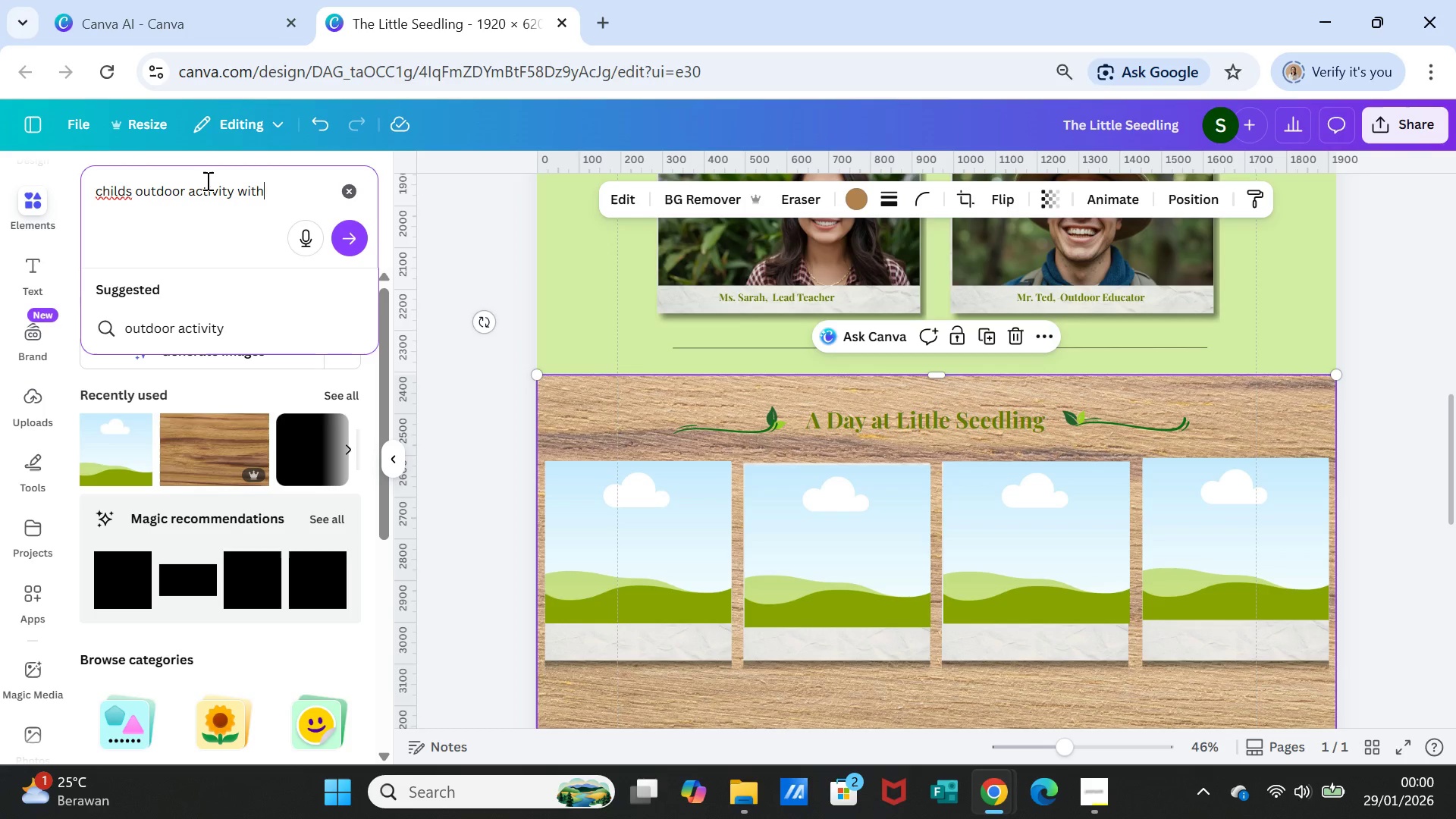 
type( plant,)
key(Backspace)
type( backgri)
key(Backspace)
type(oud, use hat, use helm)
 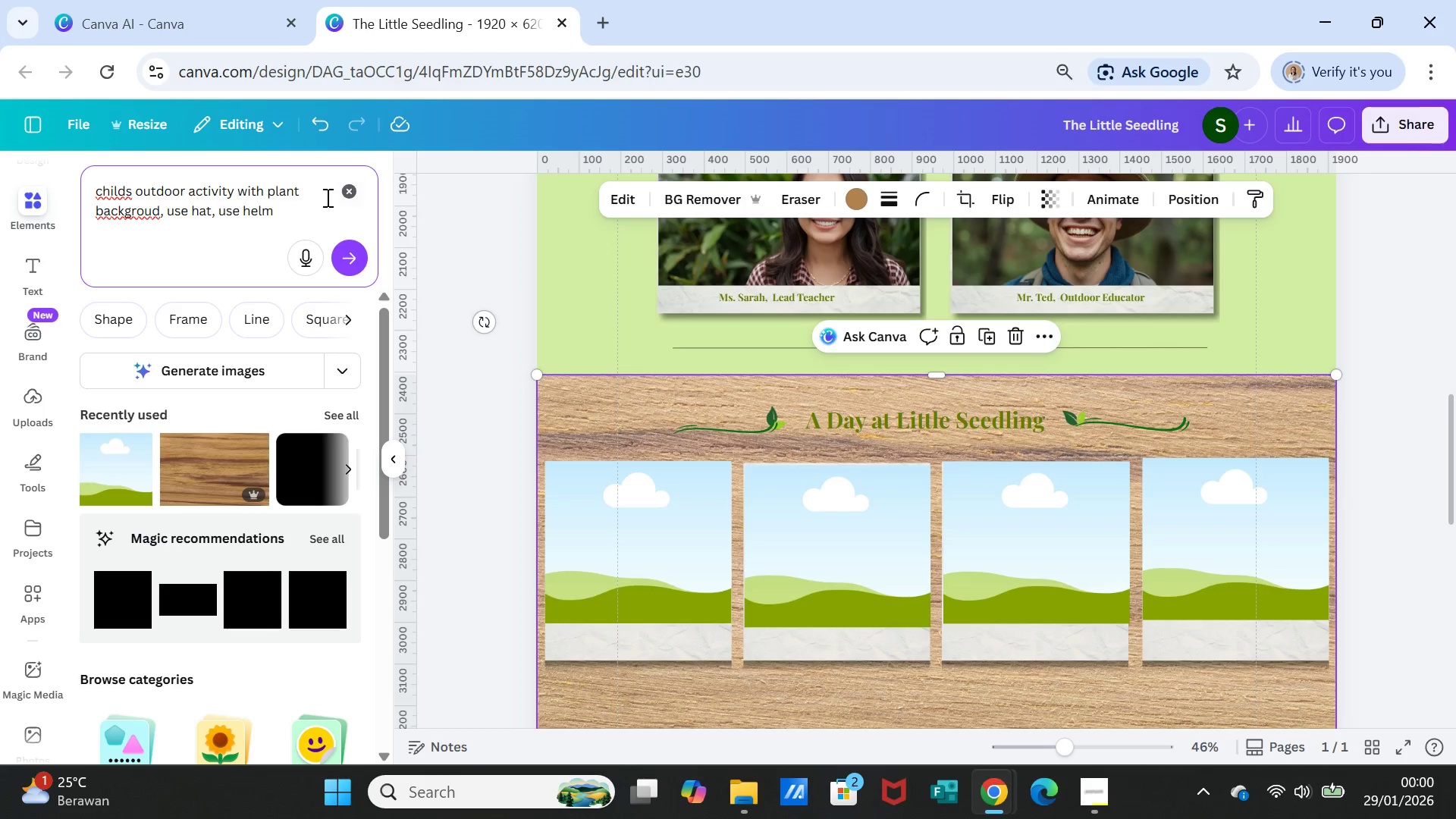 
type(et)
 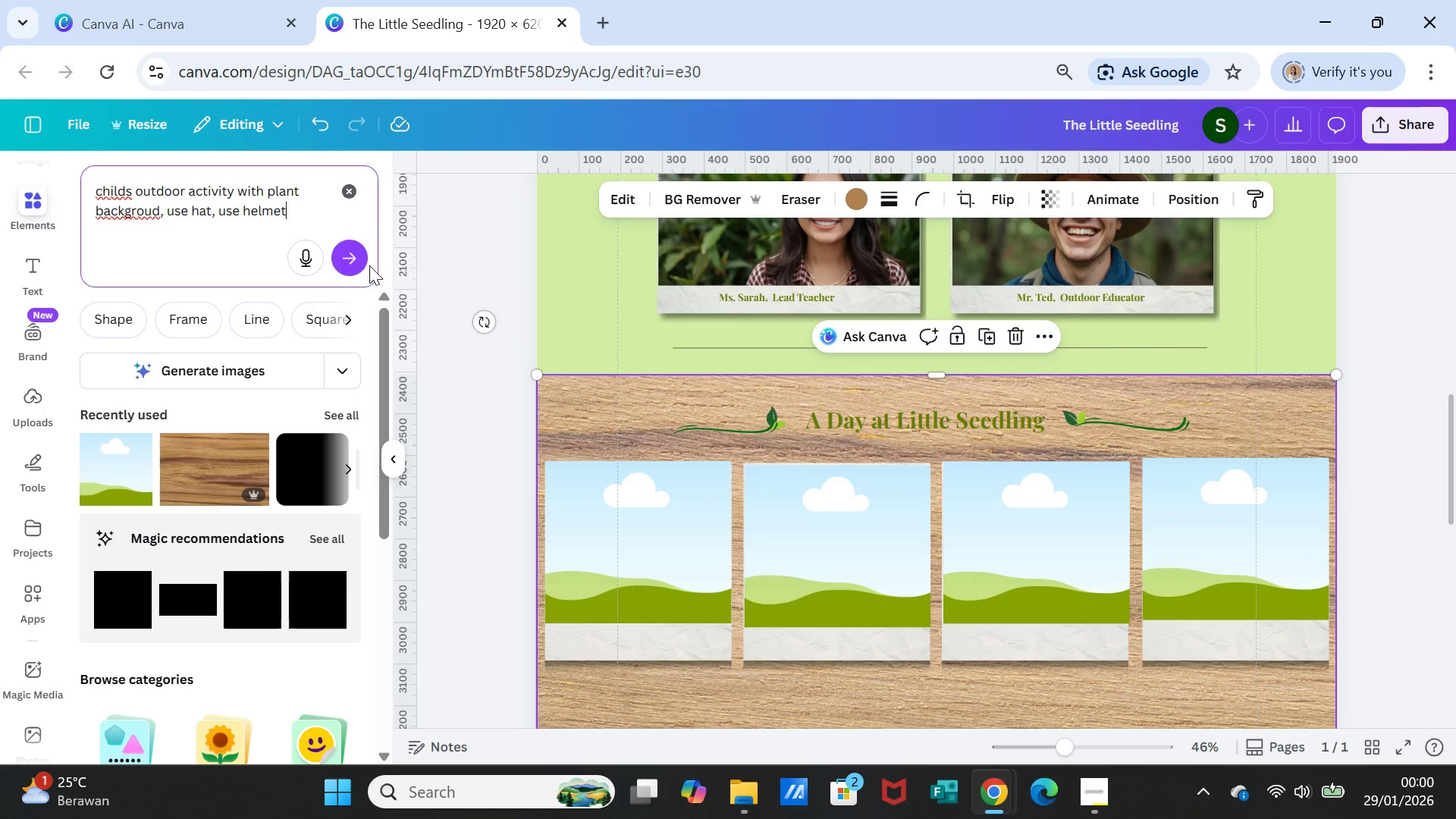 
left_click([348, 259])
 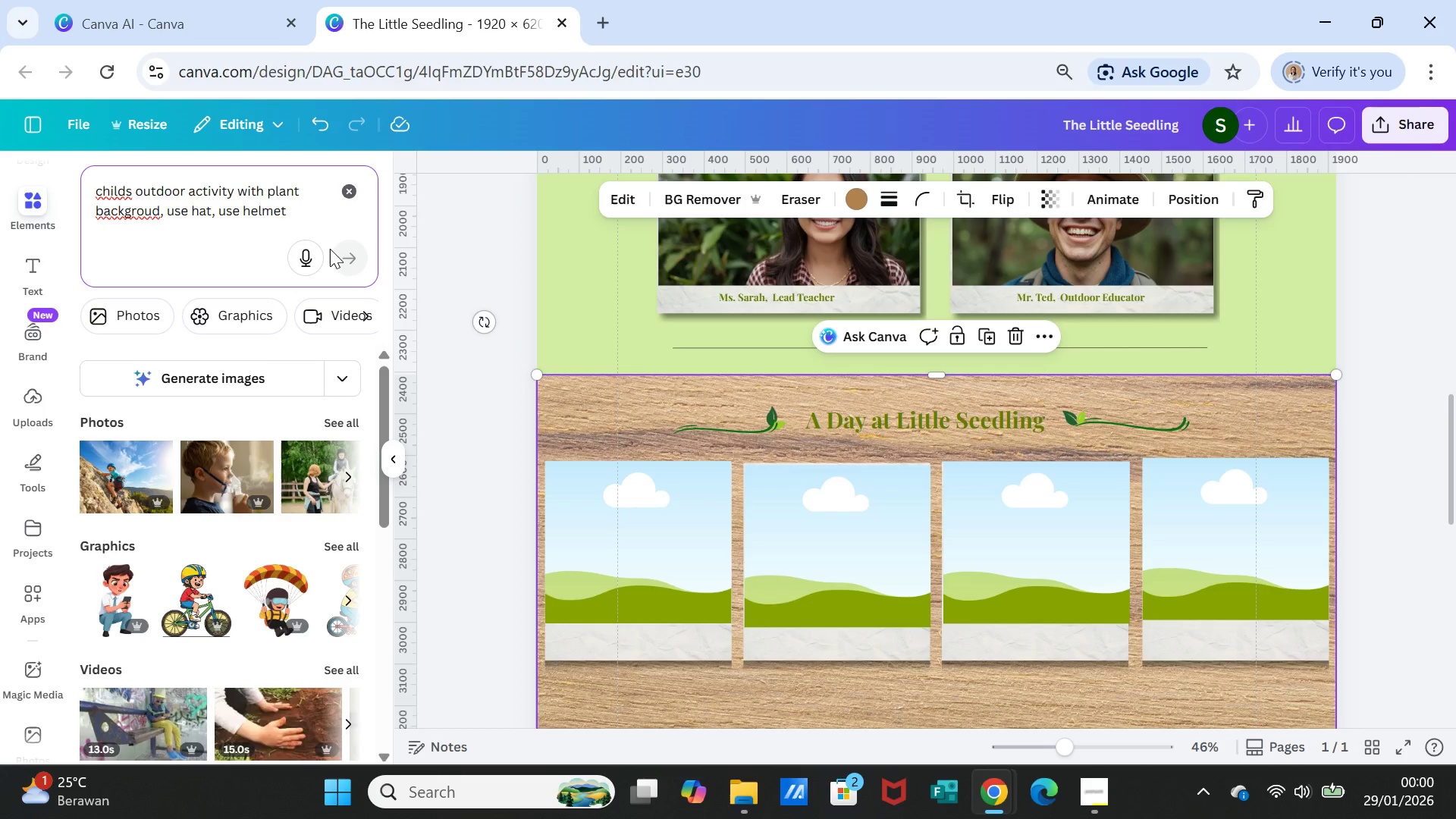 
scroll: coordinate [282, 510], scroll_direction: down, amount: 1.0
 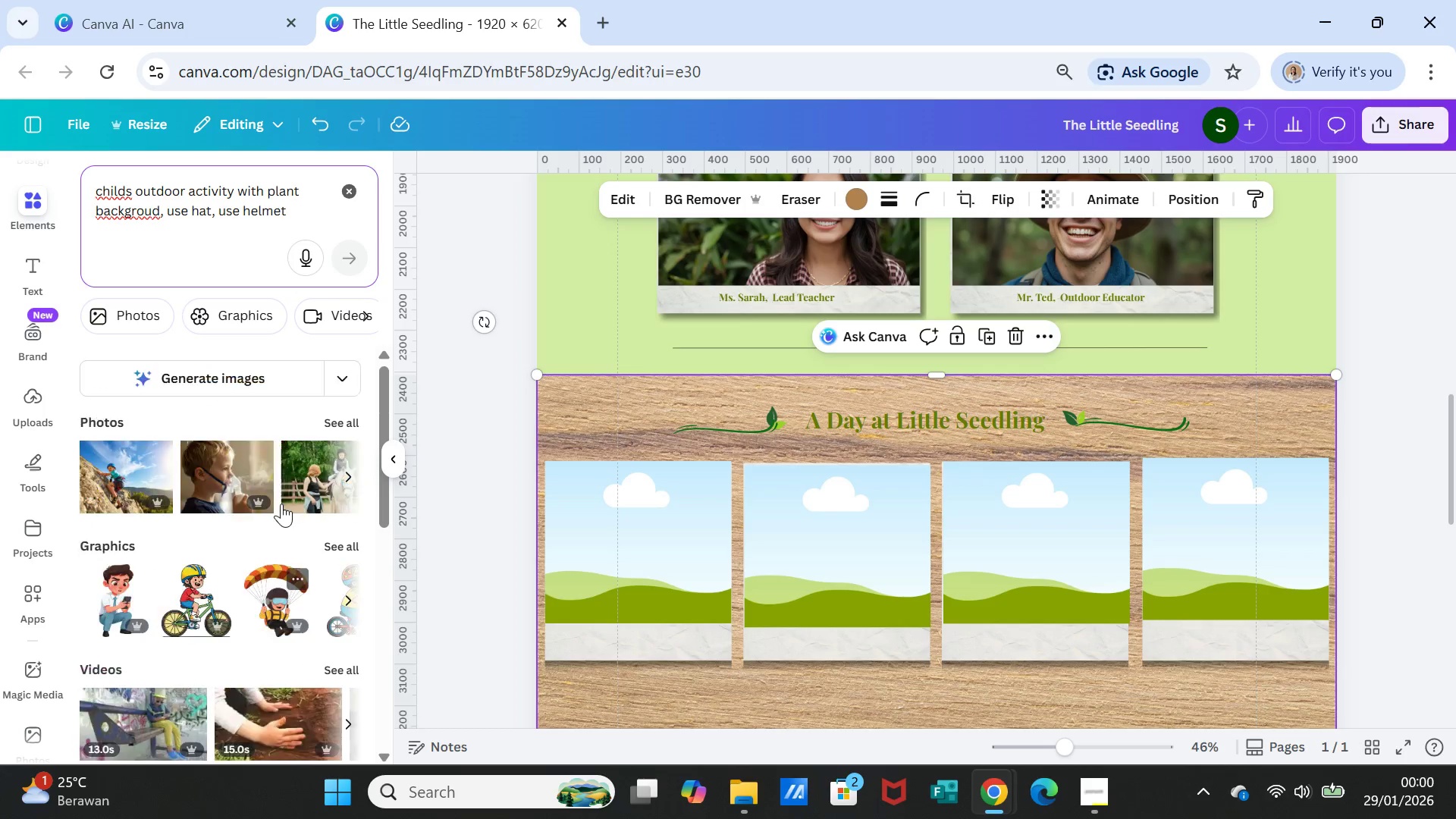 
scroll: coordinate [281, 504], scroll_direction: up, amount: 1.0
 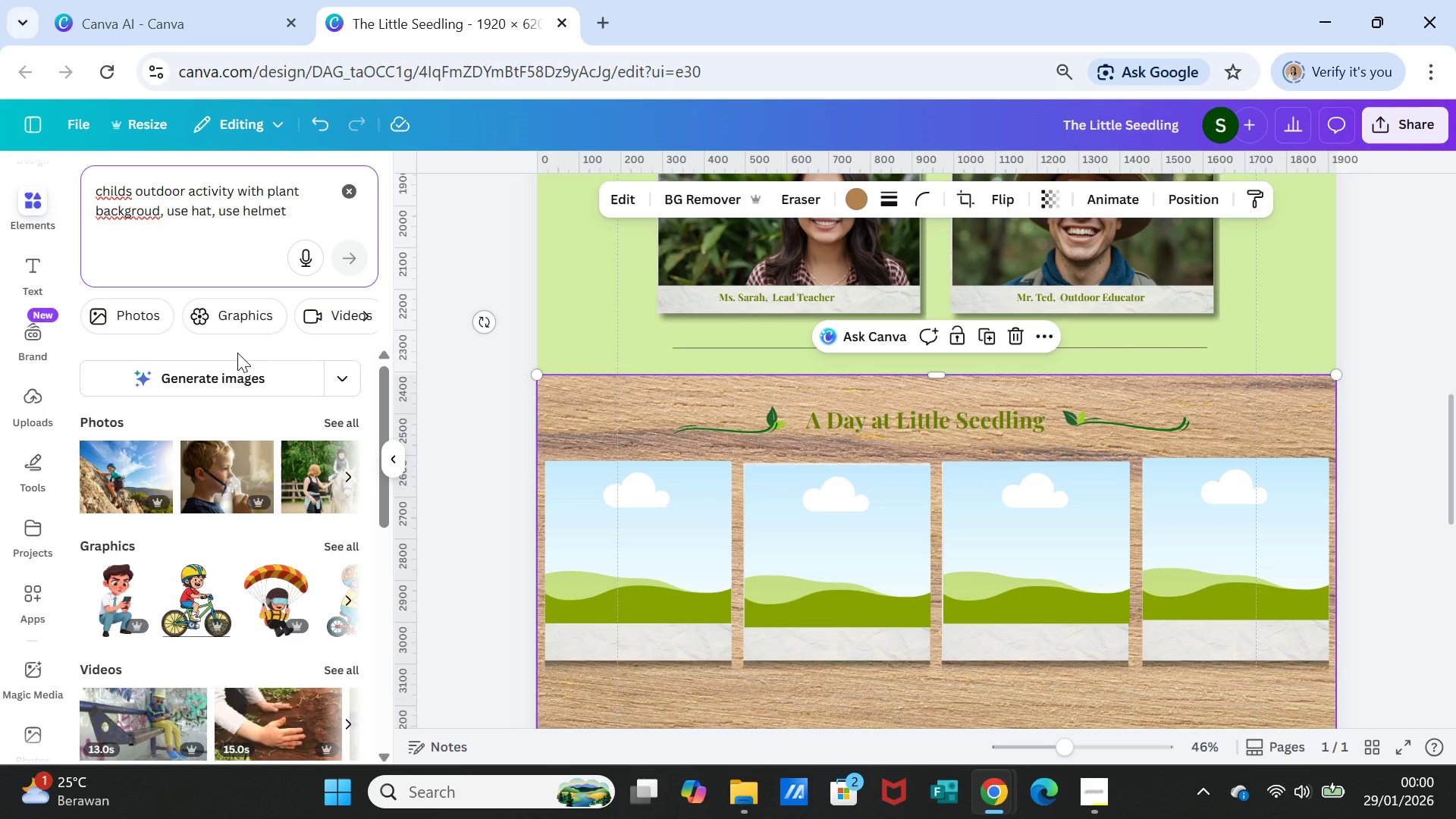 
left_click([232, 378])
 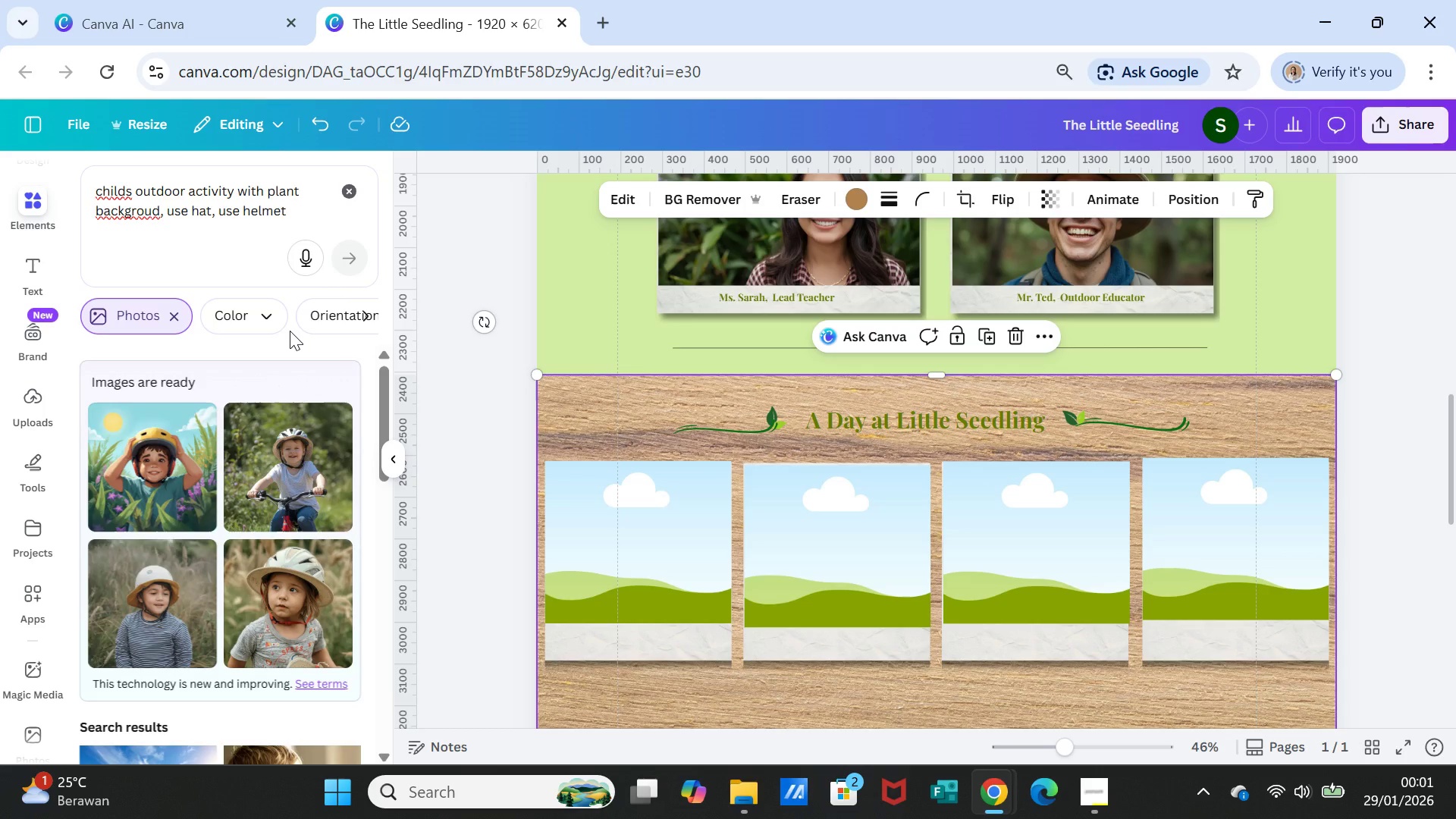 
wait(20.12)
 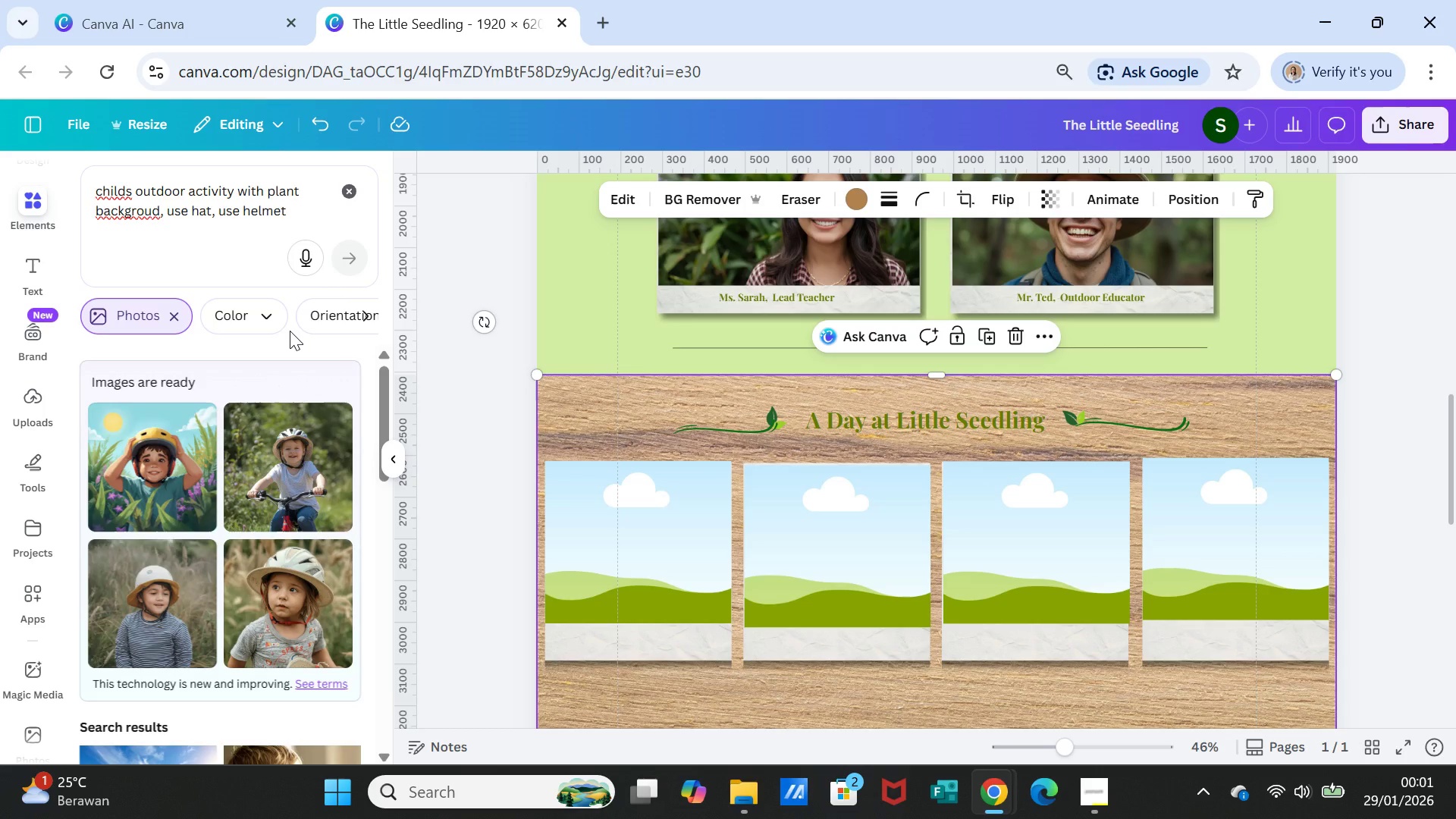 
left_click_drag(start_coordinate=[162, 209], to_coordinate=[96, 206])
 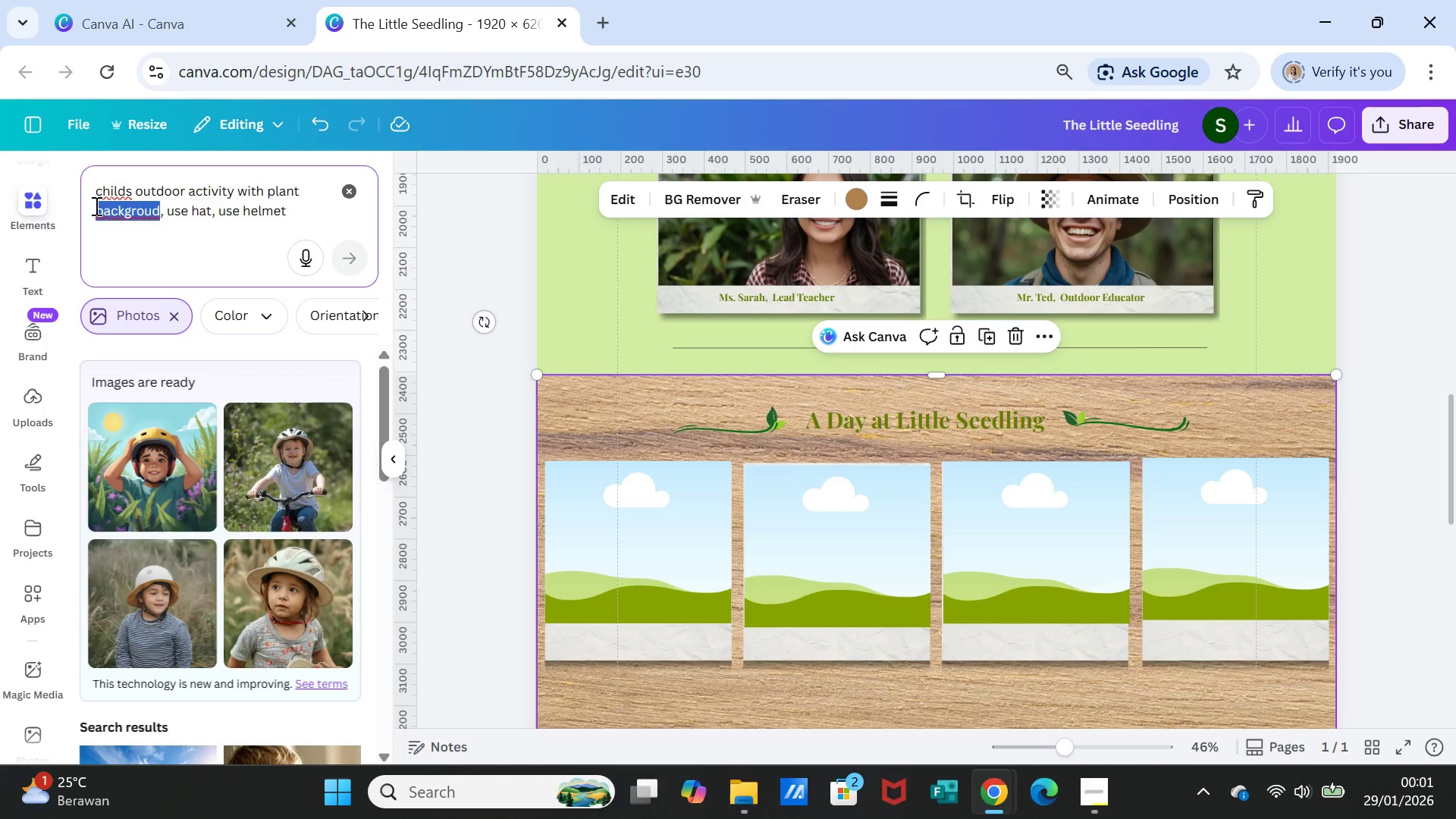 
key(Backspace)
key(Backspace)
key(Backspace)
key(Backspace)
key(Backspace)
key(Backspace)
key(Backspace)
type(tress)
key(Backspace)
key(Backspace)
type(es background)
 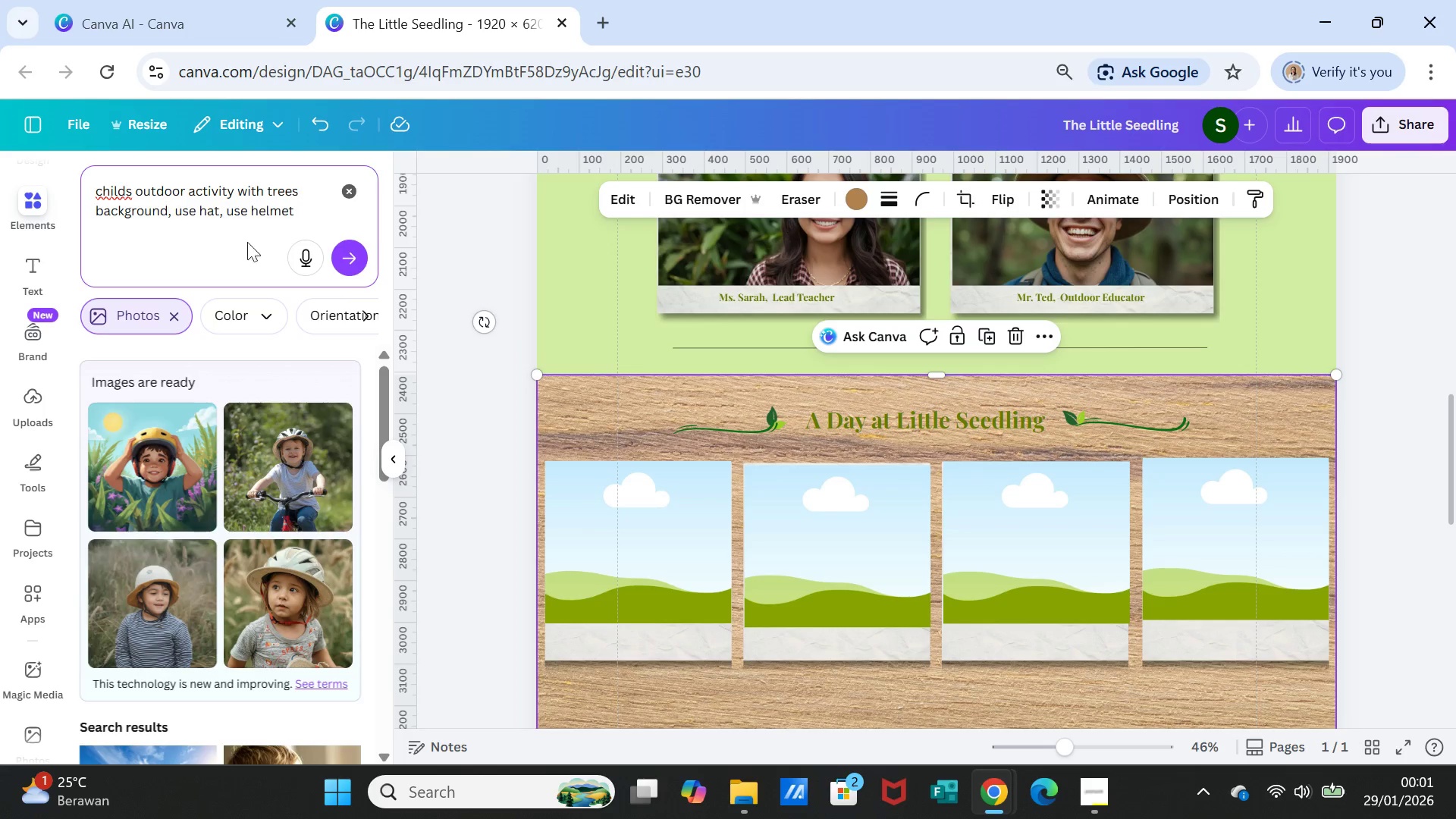 
left_click([359, 265])
 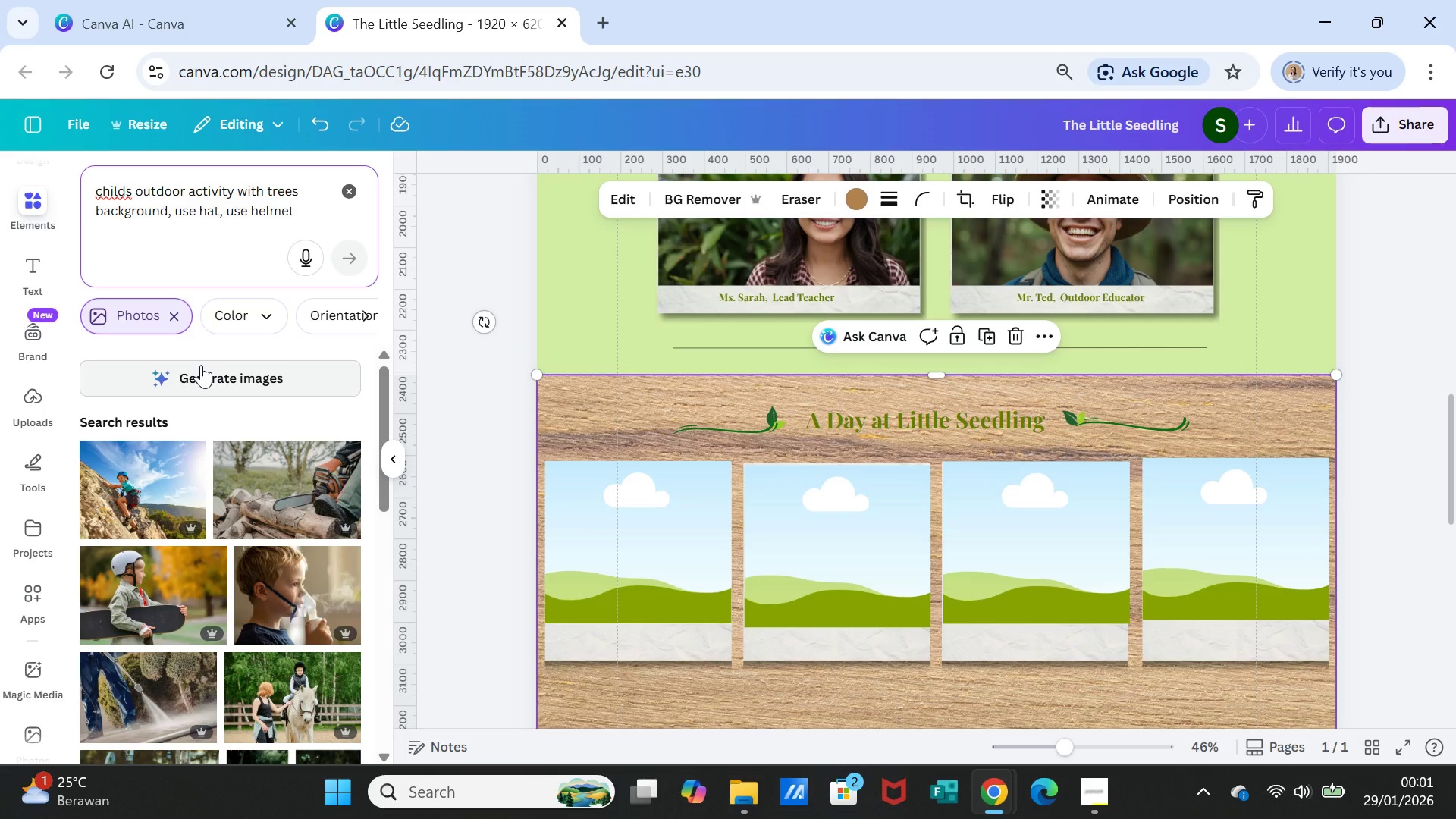 
wait(6.19)
 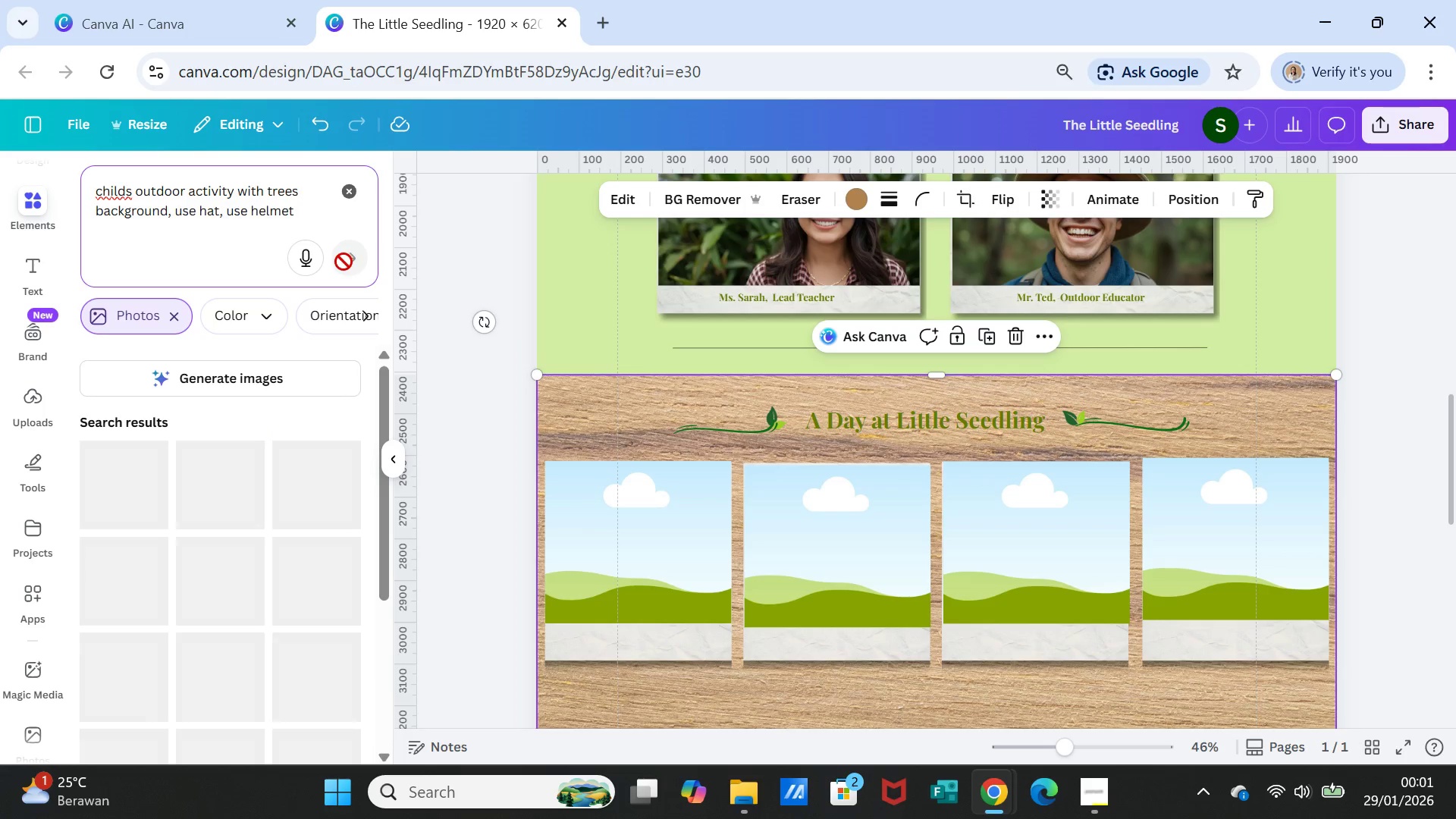 
scroll: coordinate [239, 426], scroll_direction: down, amount: 6.0
 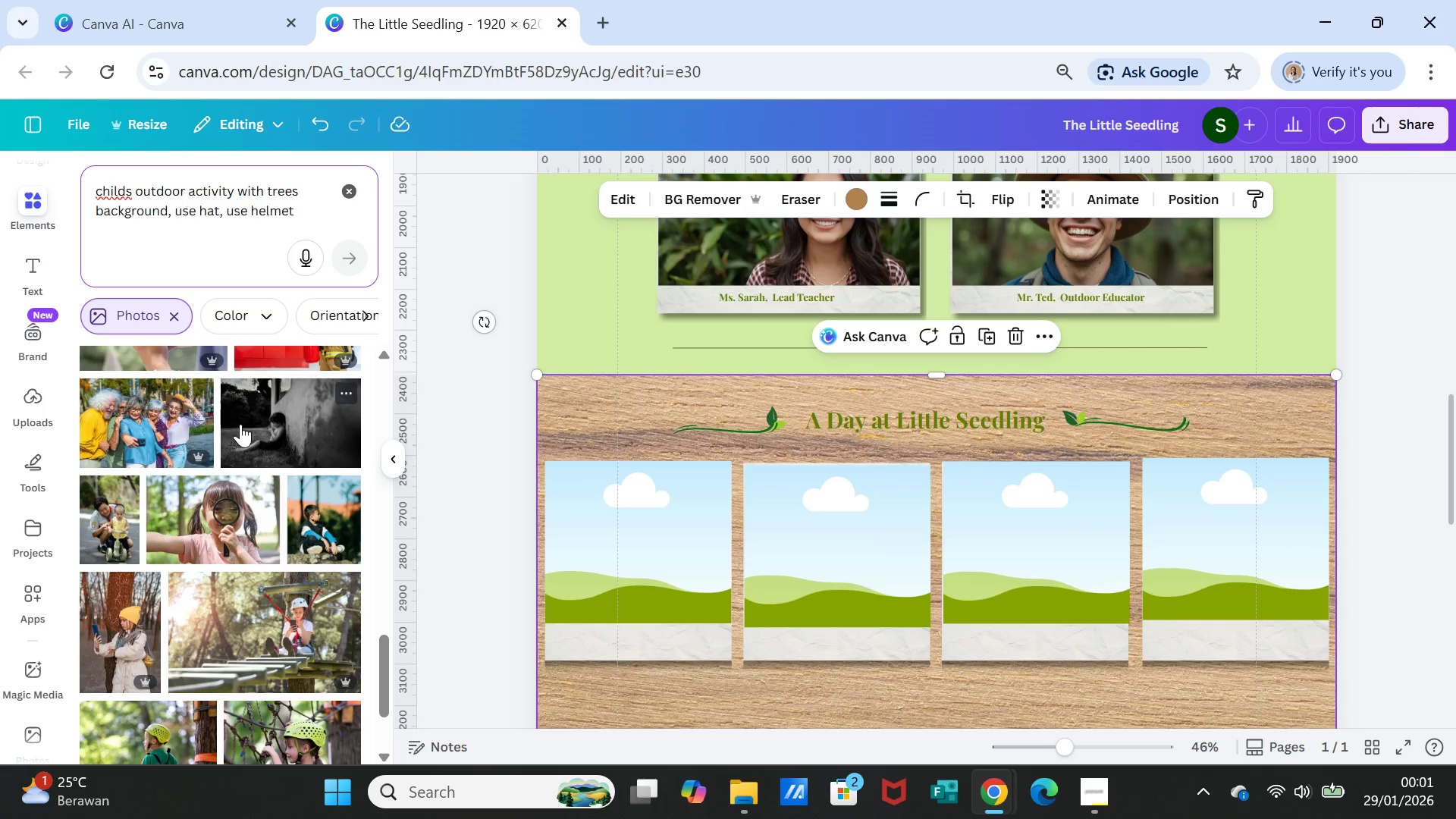 
scroll: coordinate [297, 542], scroll_direction: down, amount: 6.0
 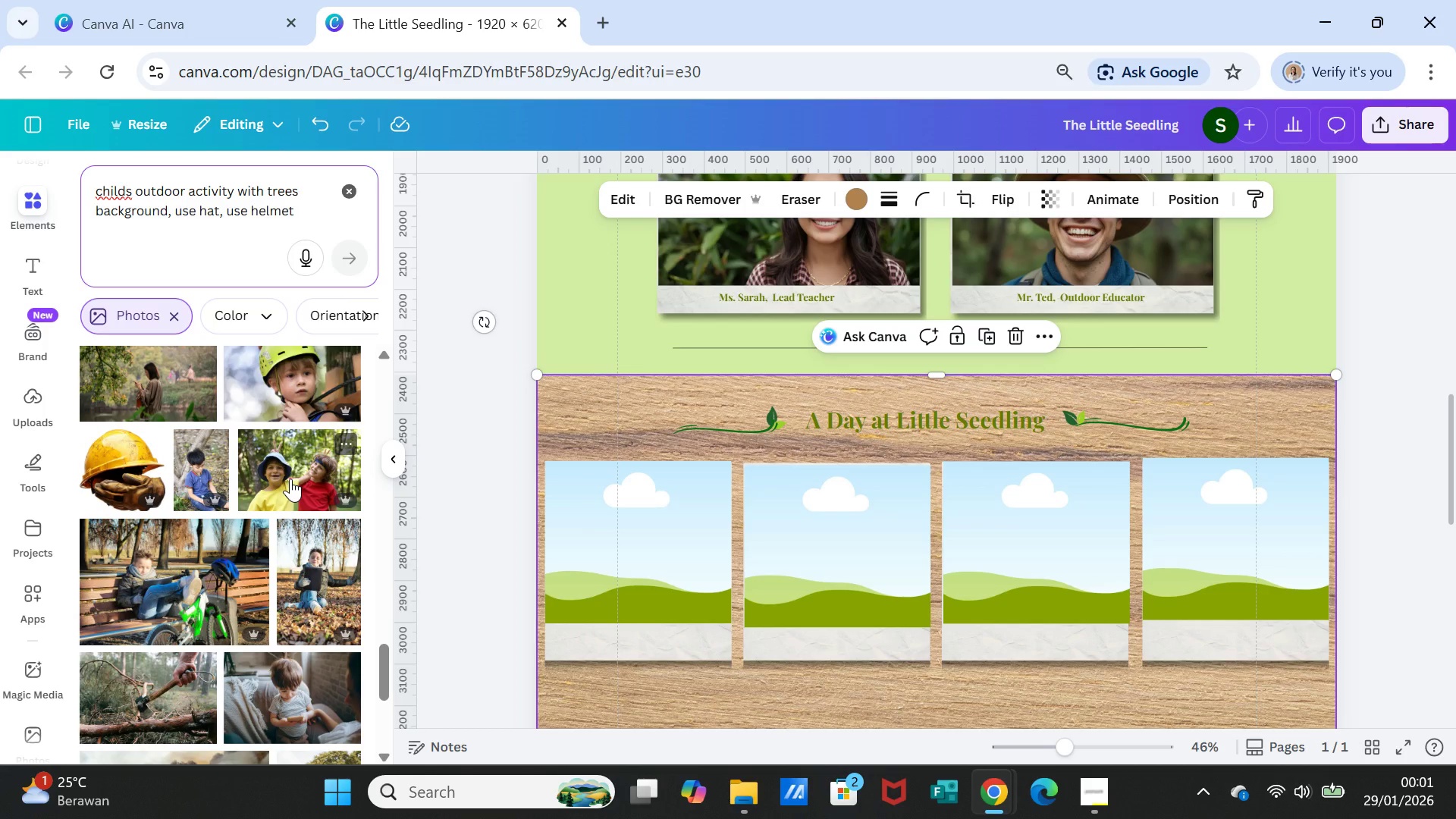 
scroll: coordinate [289, 479], scroll_direction: down, amount: 6.0
 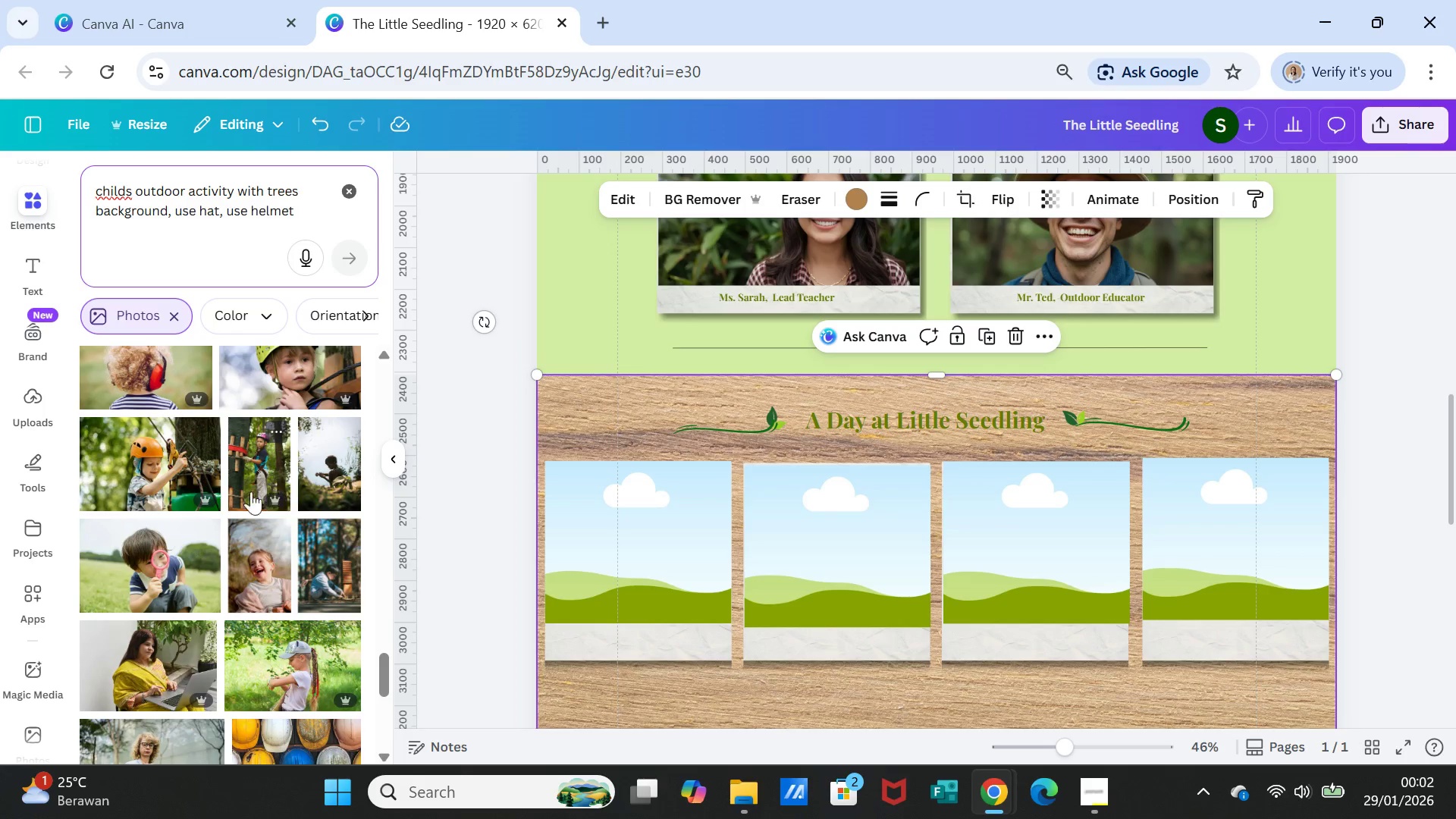 
left_click([159, 567])
 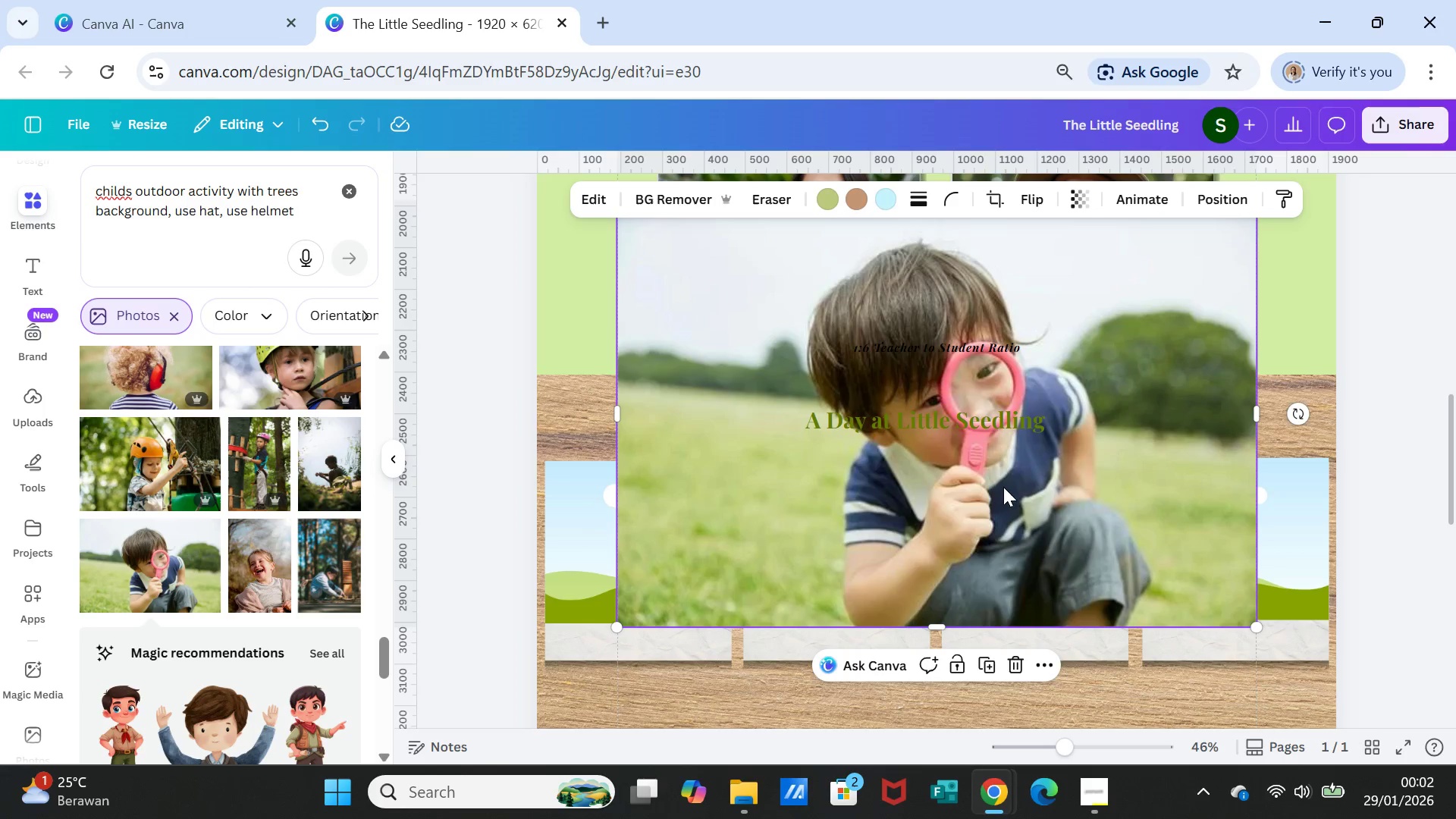 
left_click_drag(start_coordinate=[1009, 485], to_coordinate=[697, 575])
 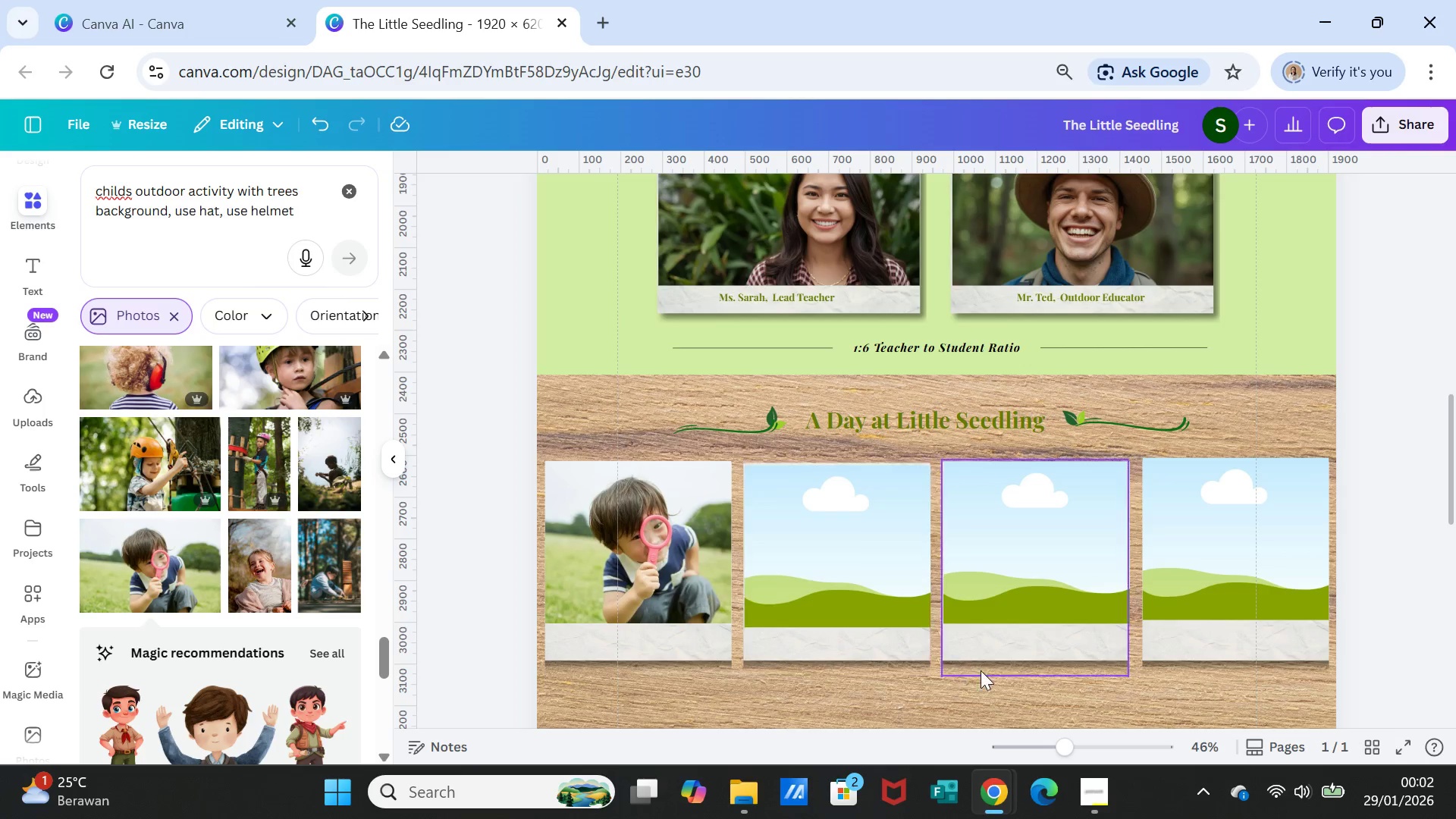 
wait(10.77)
 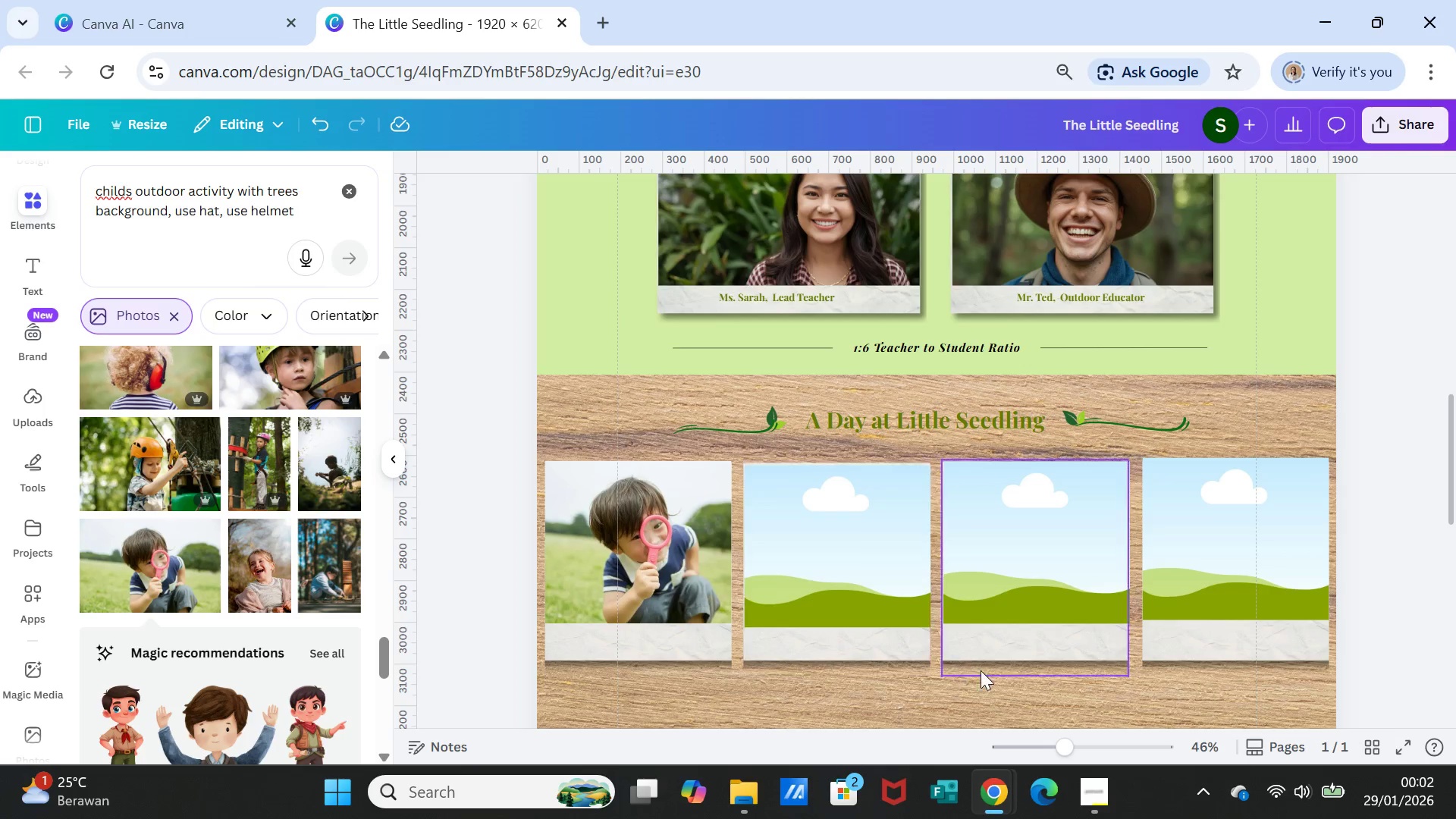 
scroll: coordinate [300, 384], scroll_direction: up, amount: 1.0
 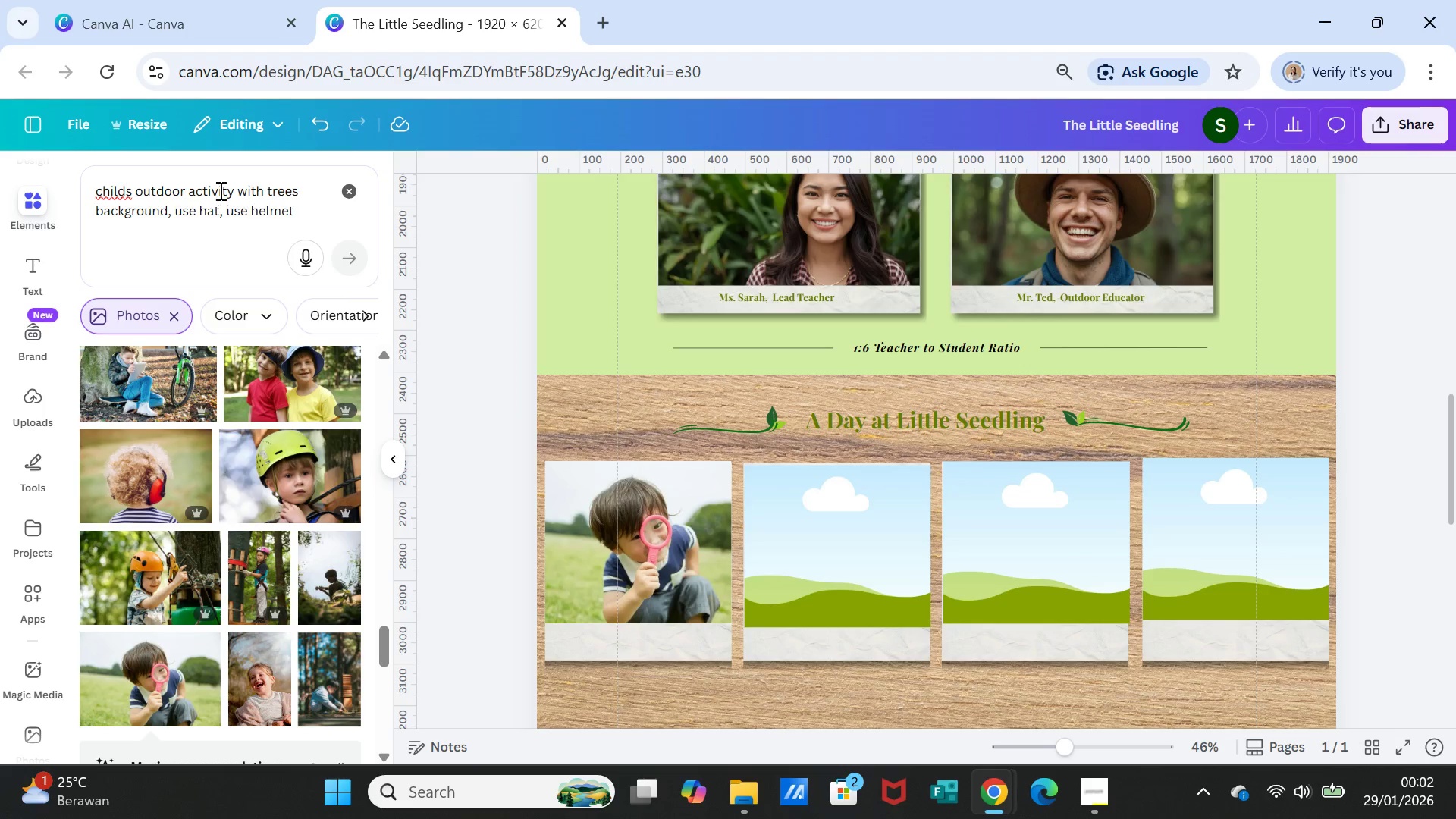 
left_click_drag(start_coordinate=[185, 187], to_coordinate=[136, 184])
 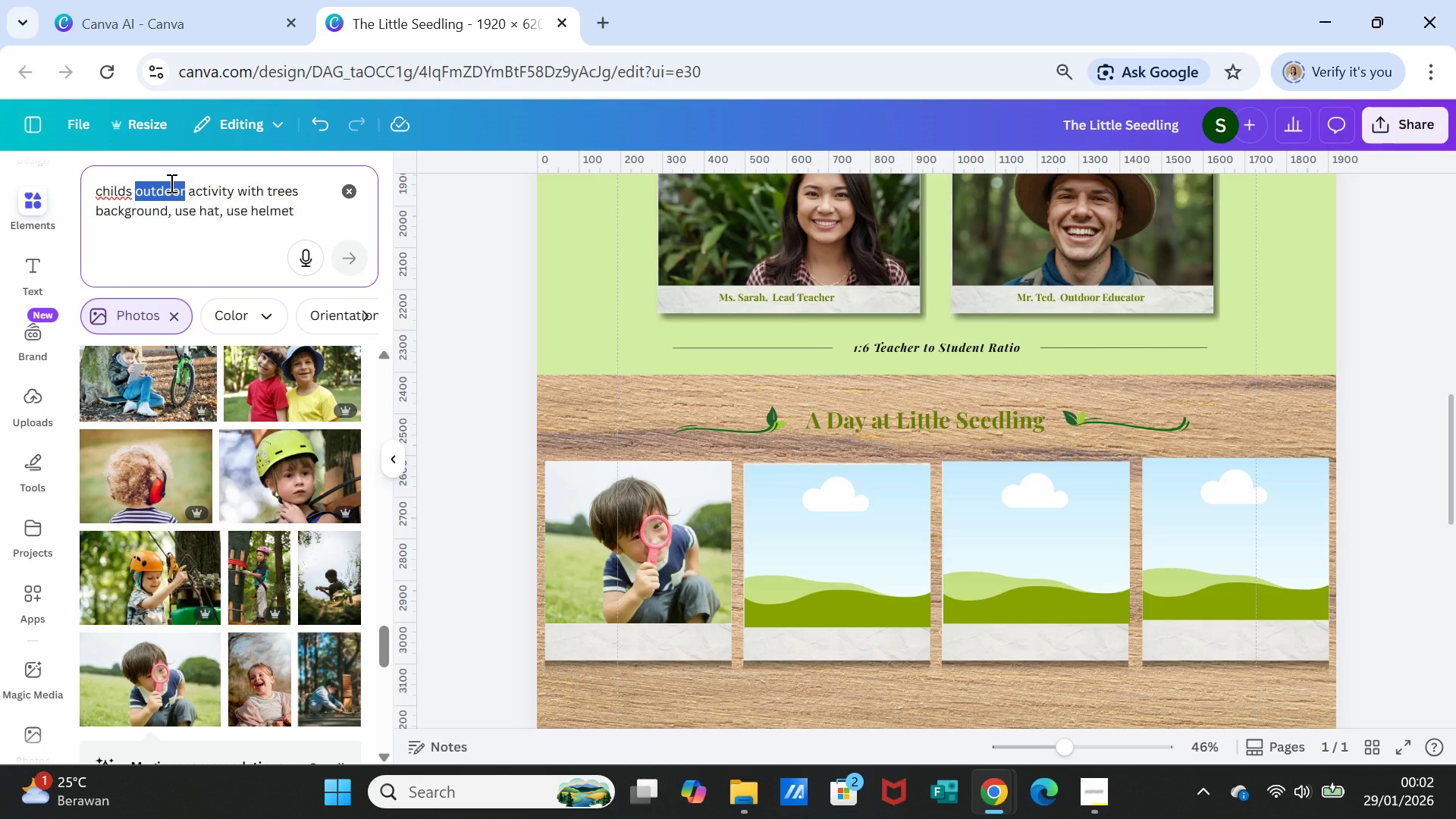 
type(farm )
 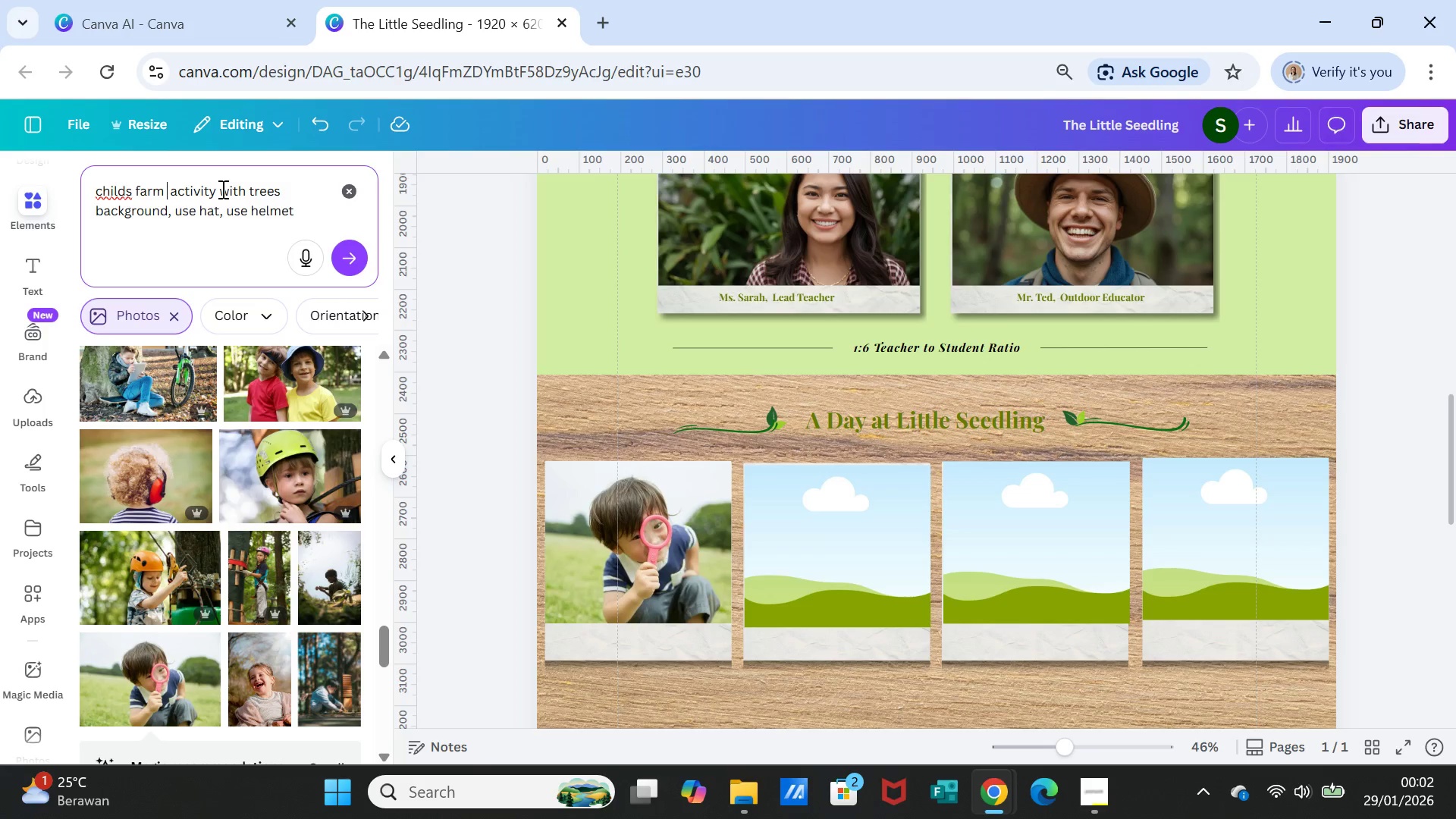 
wait(5.78)
 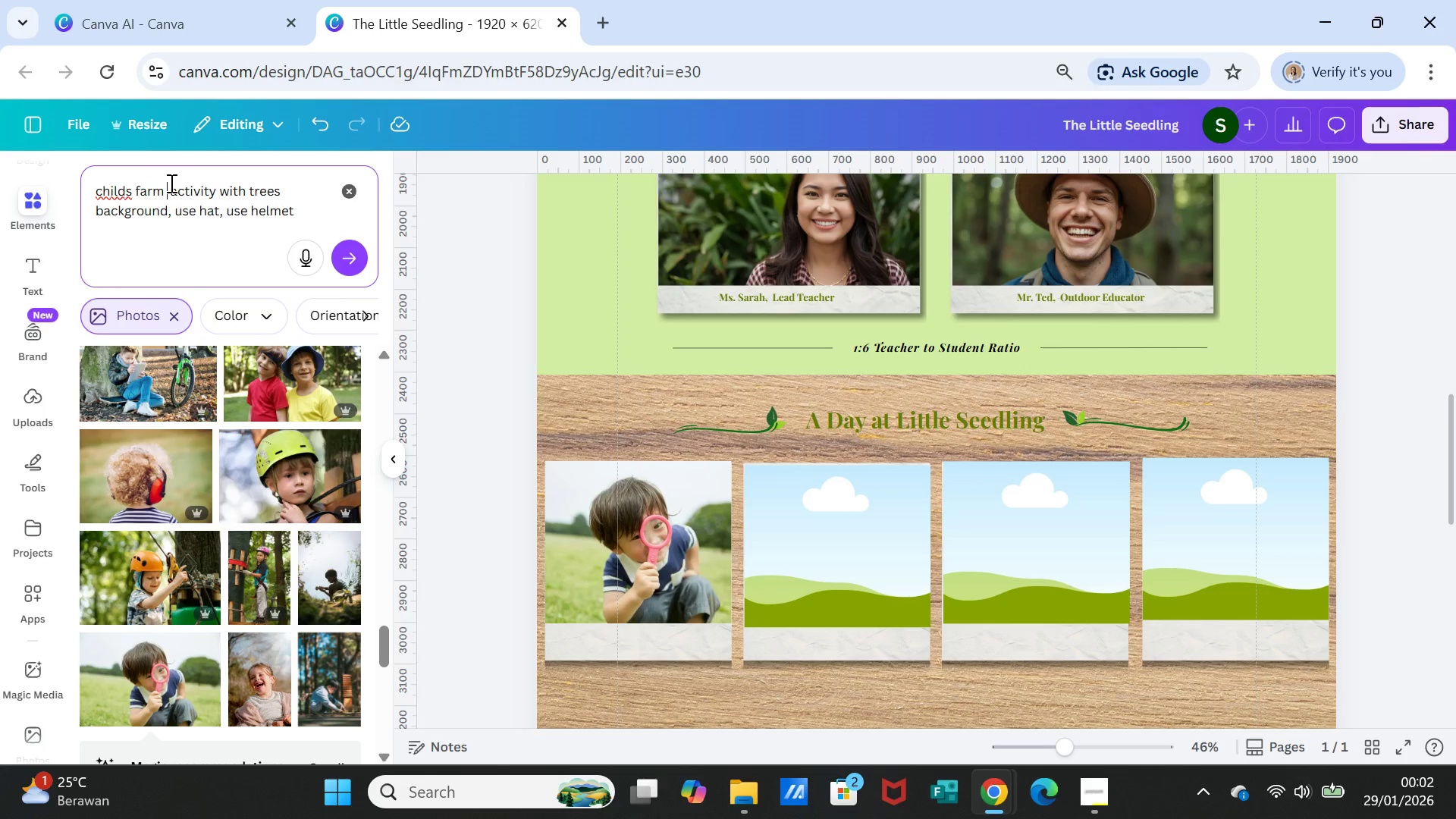 
left_click([221, 189])
 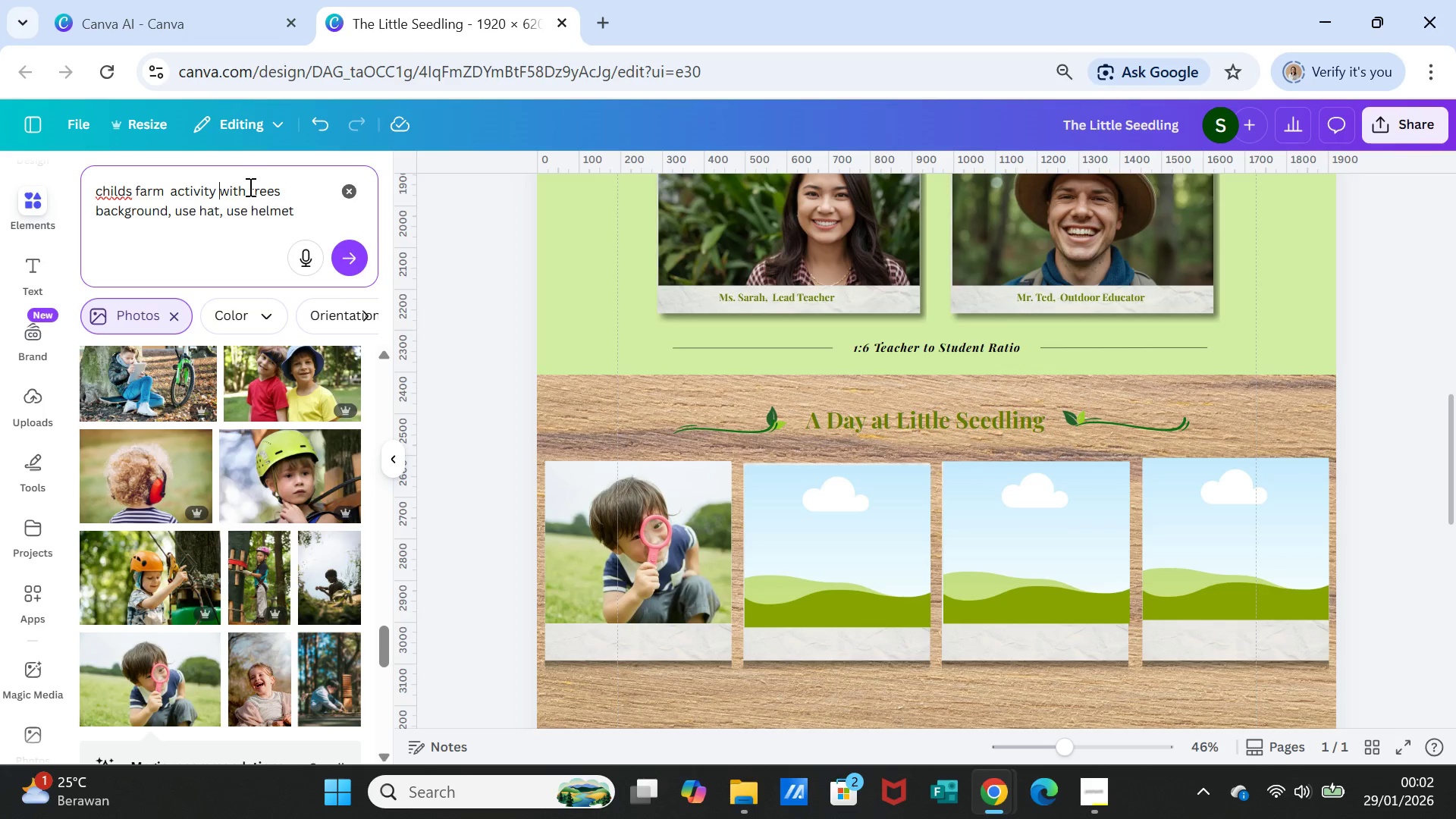 
left_click_drag(start_coordinate=[249, 187], to_coordinate=[175, 215])
 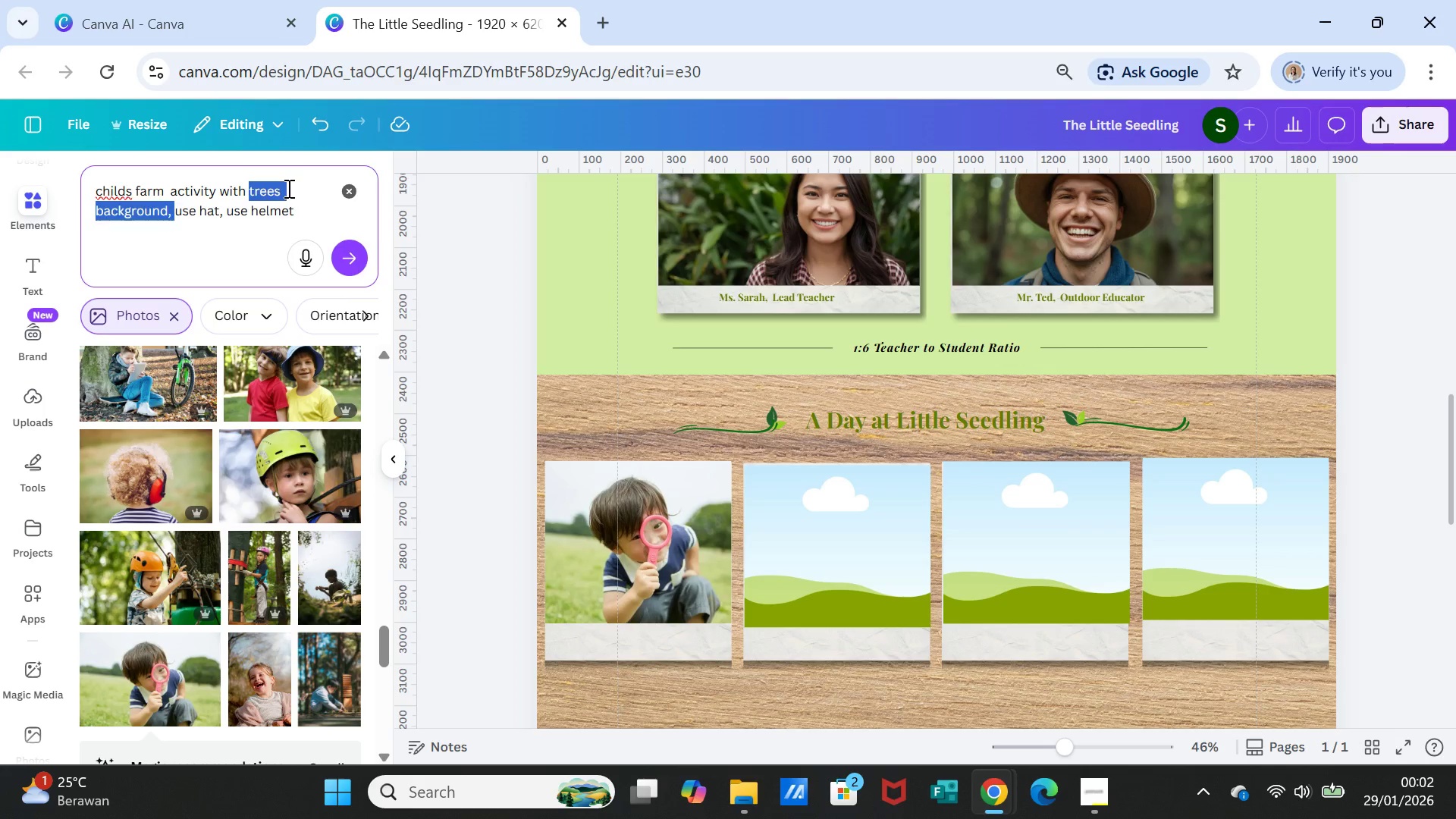 
left_click([287, 188])
 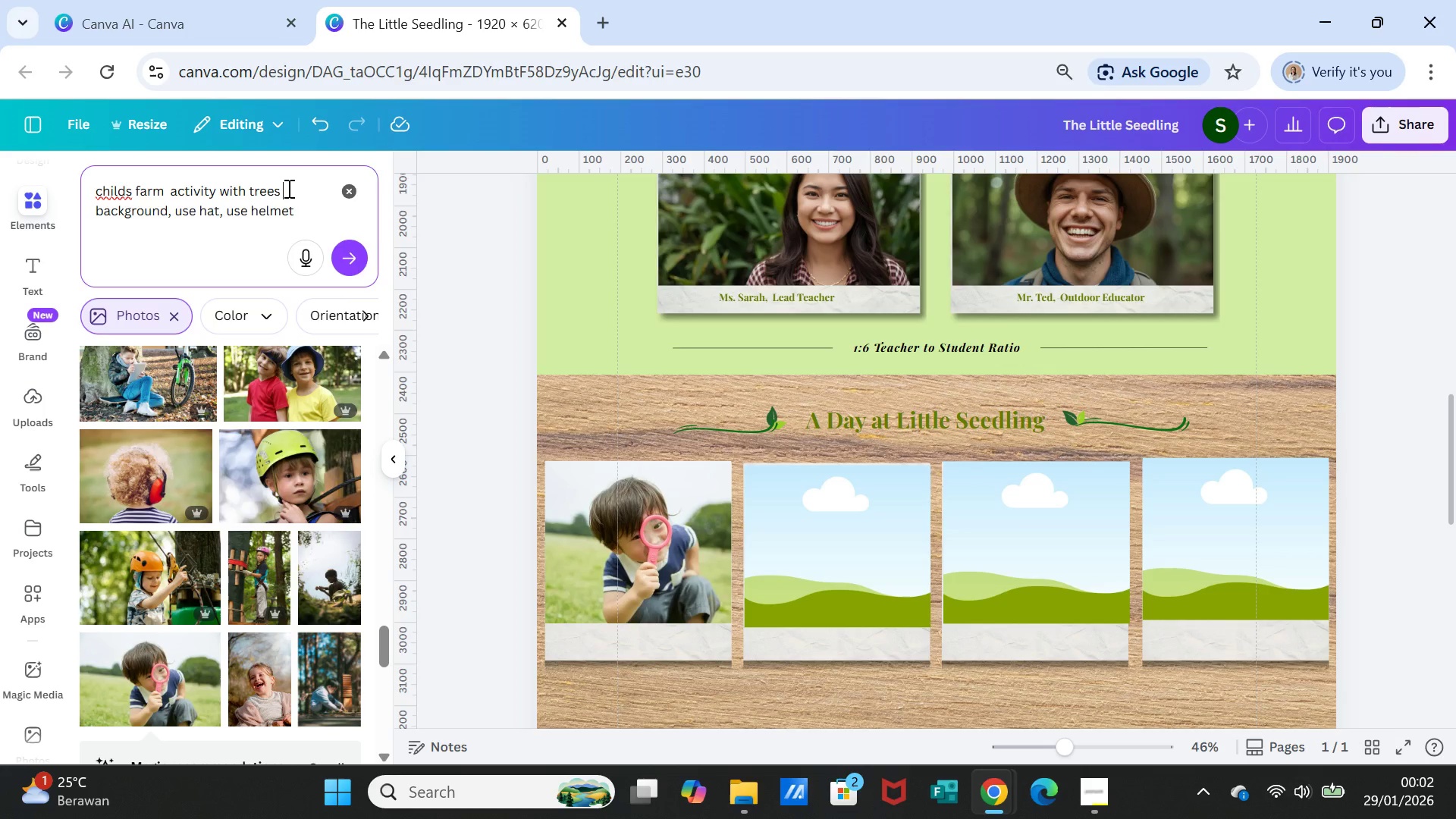 
left_click_drag(start_coordinate=[287, 188], to_coordinate=[248, 182])
 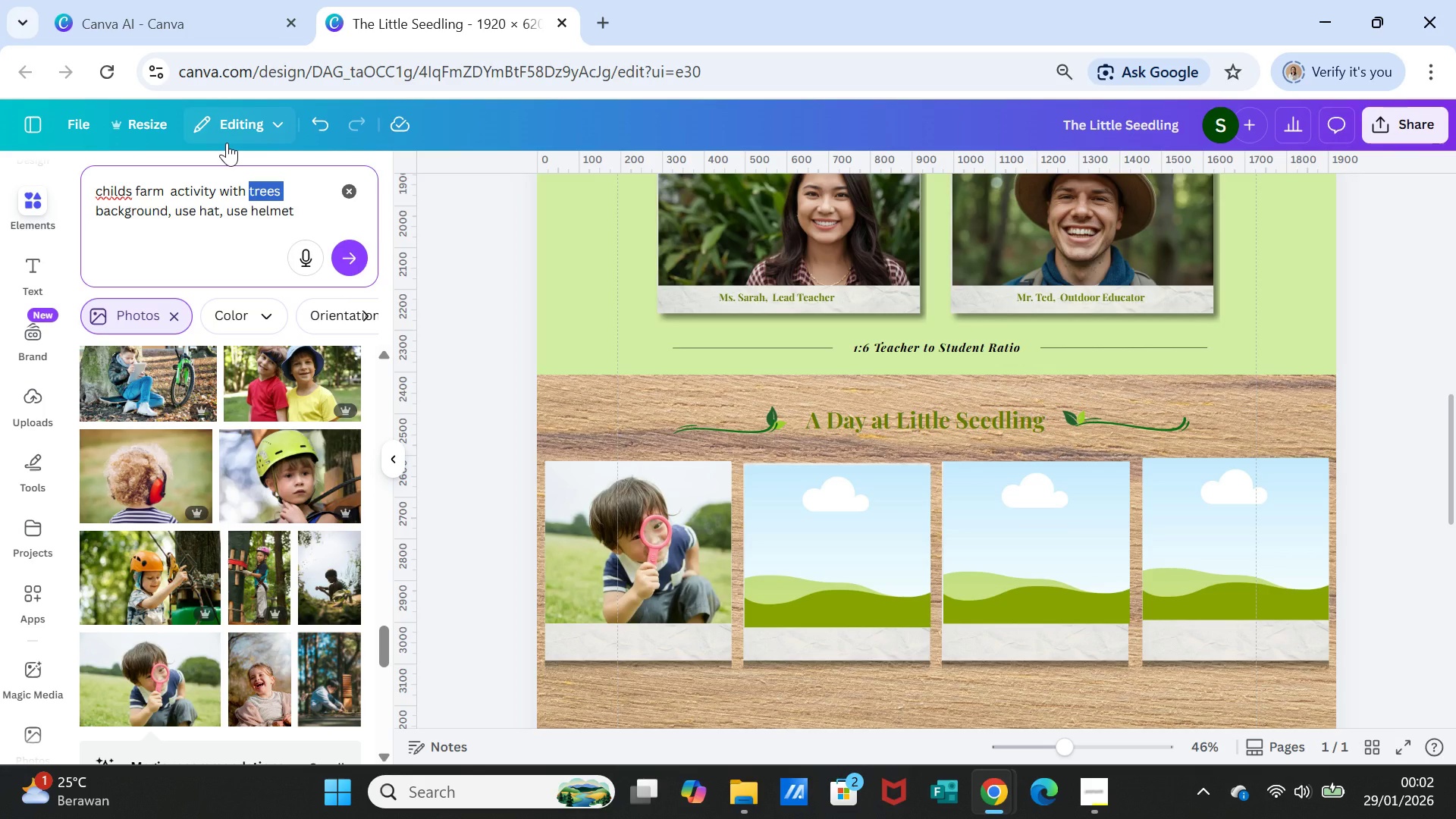 
type(organioc plant )
 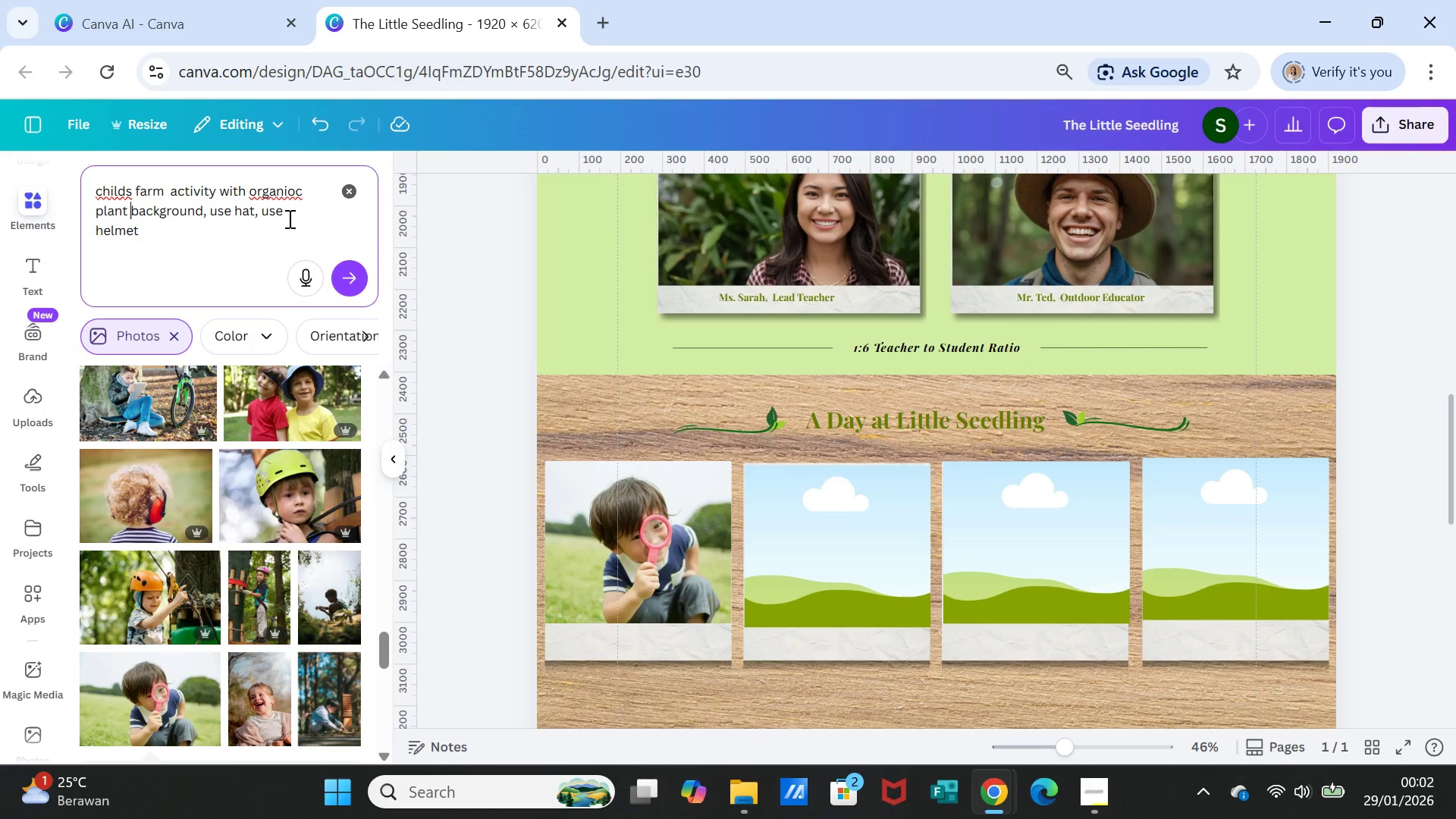 
left_click_drag(start_coordinate=[293, 210], to_coordinate=[212, 208])
 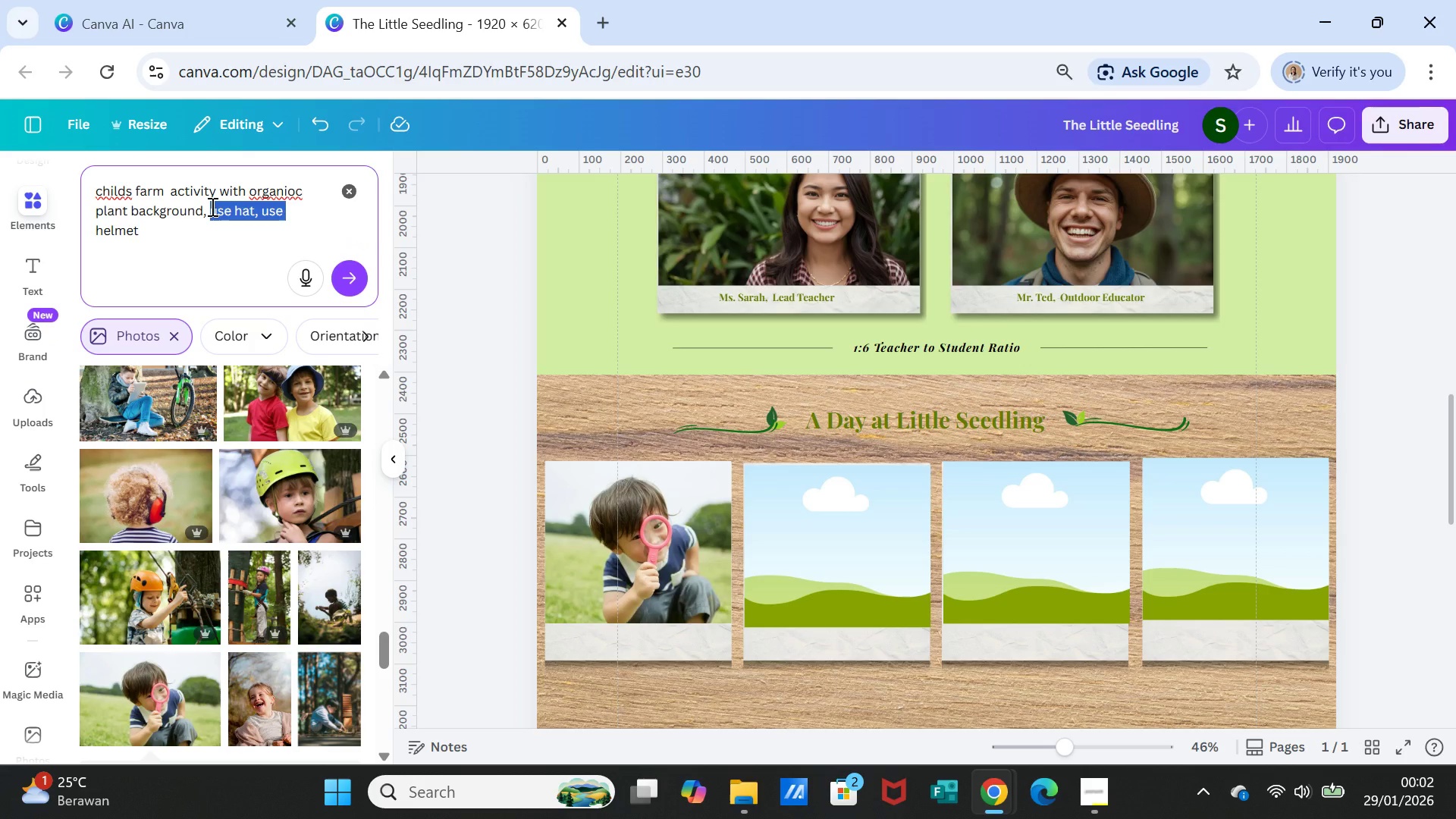 
wait(10.38)
 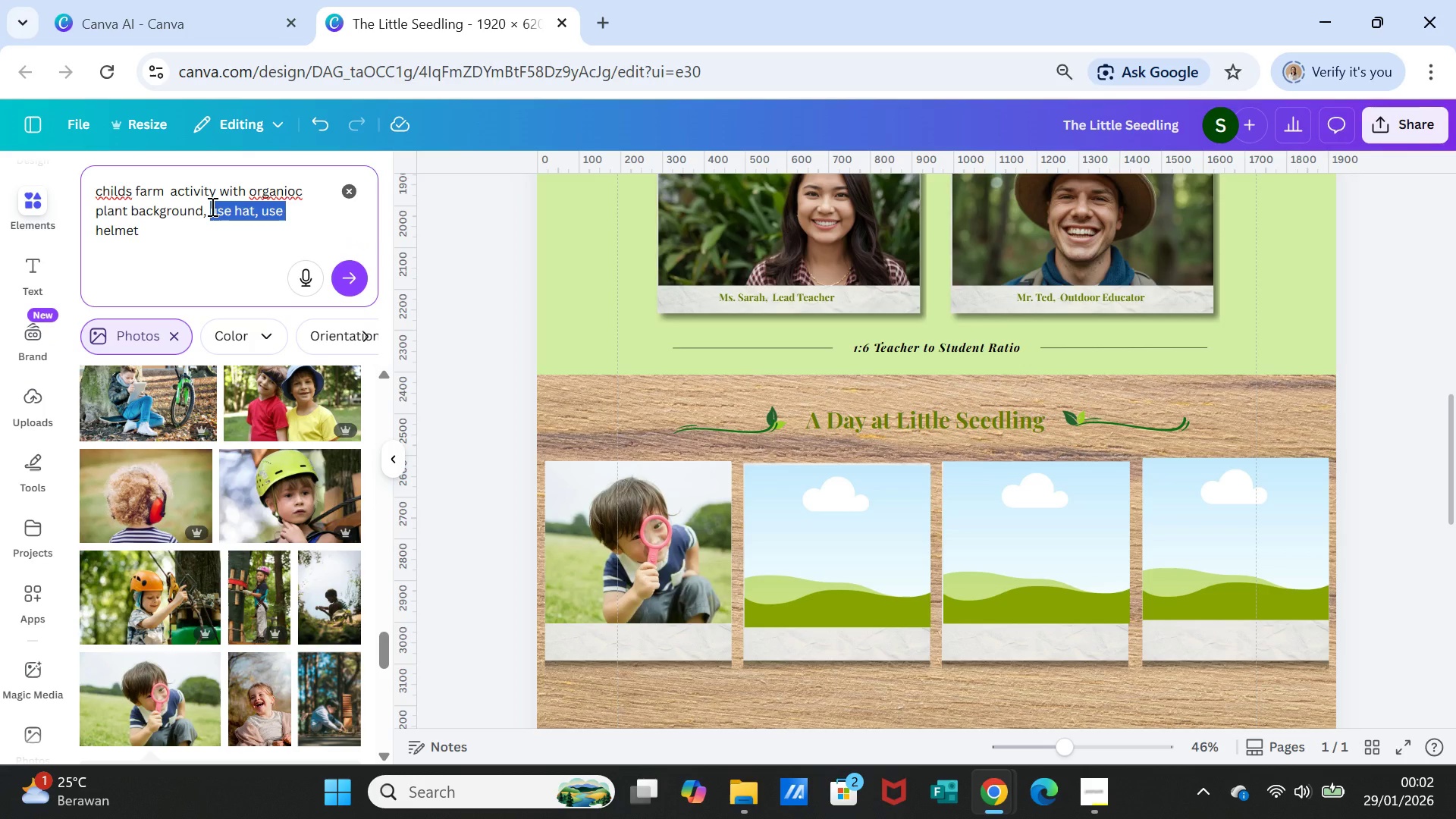 
left_click([305, 216])
 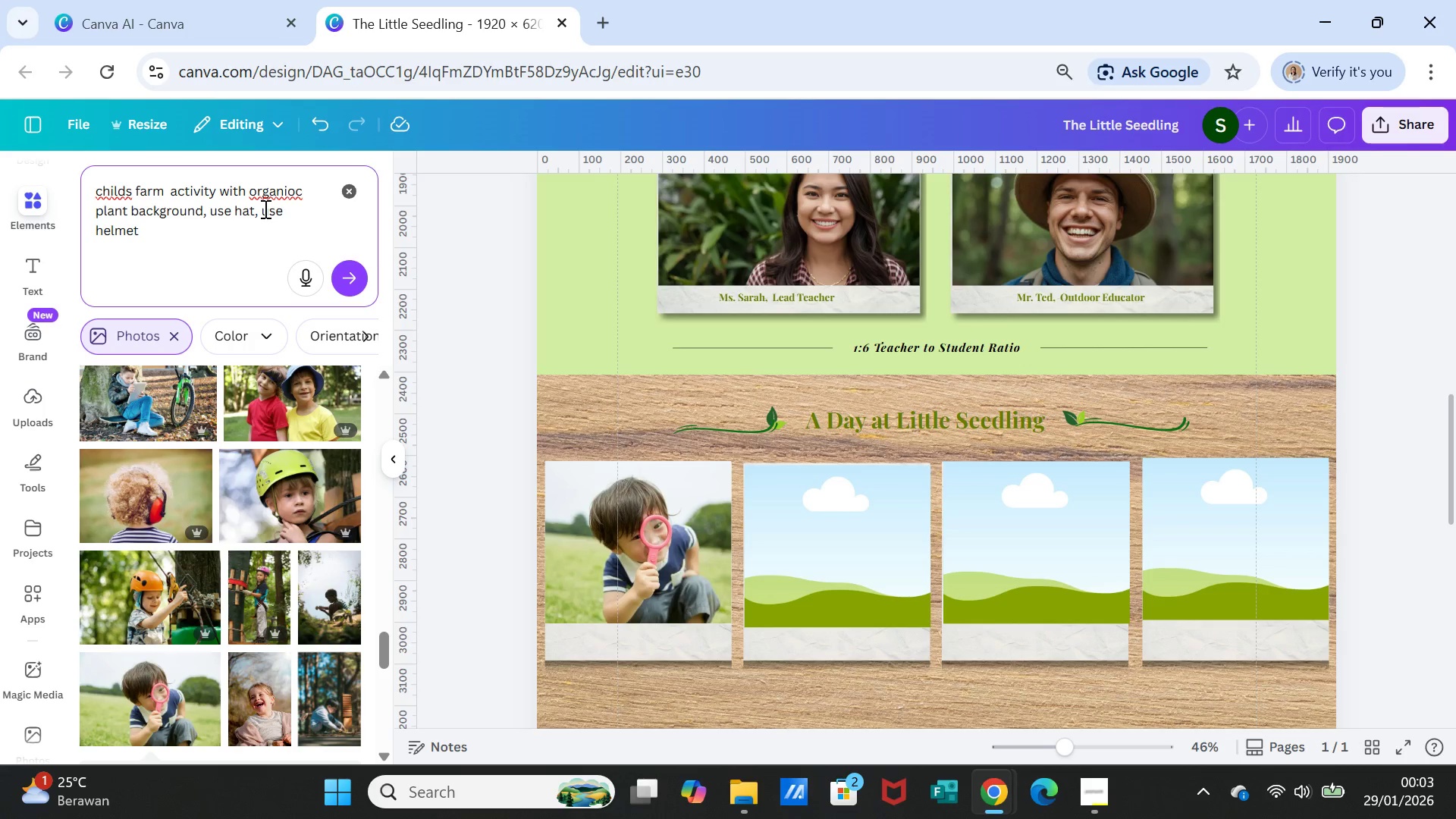 
left_click_drag(start_coordinate=[264, 209], to_coordinate=[291, 227])
 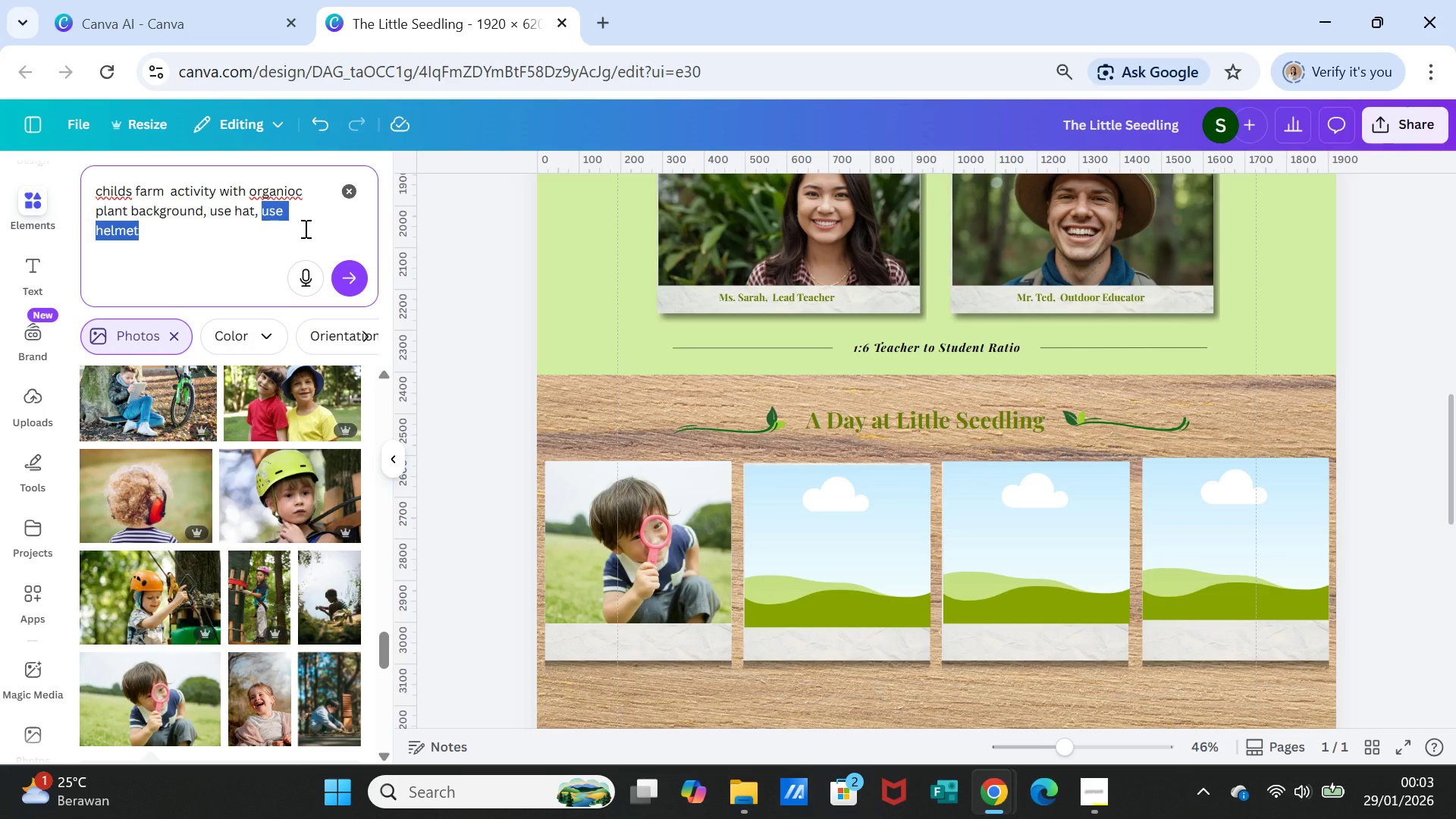 
key(Delete)
 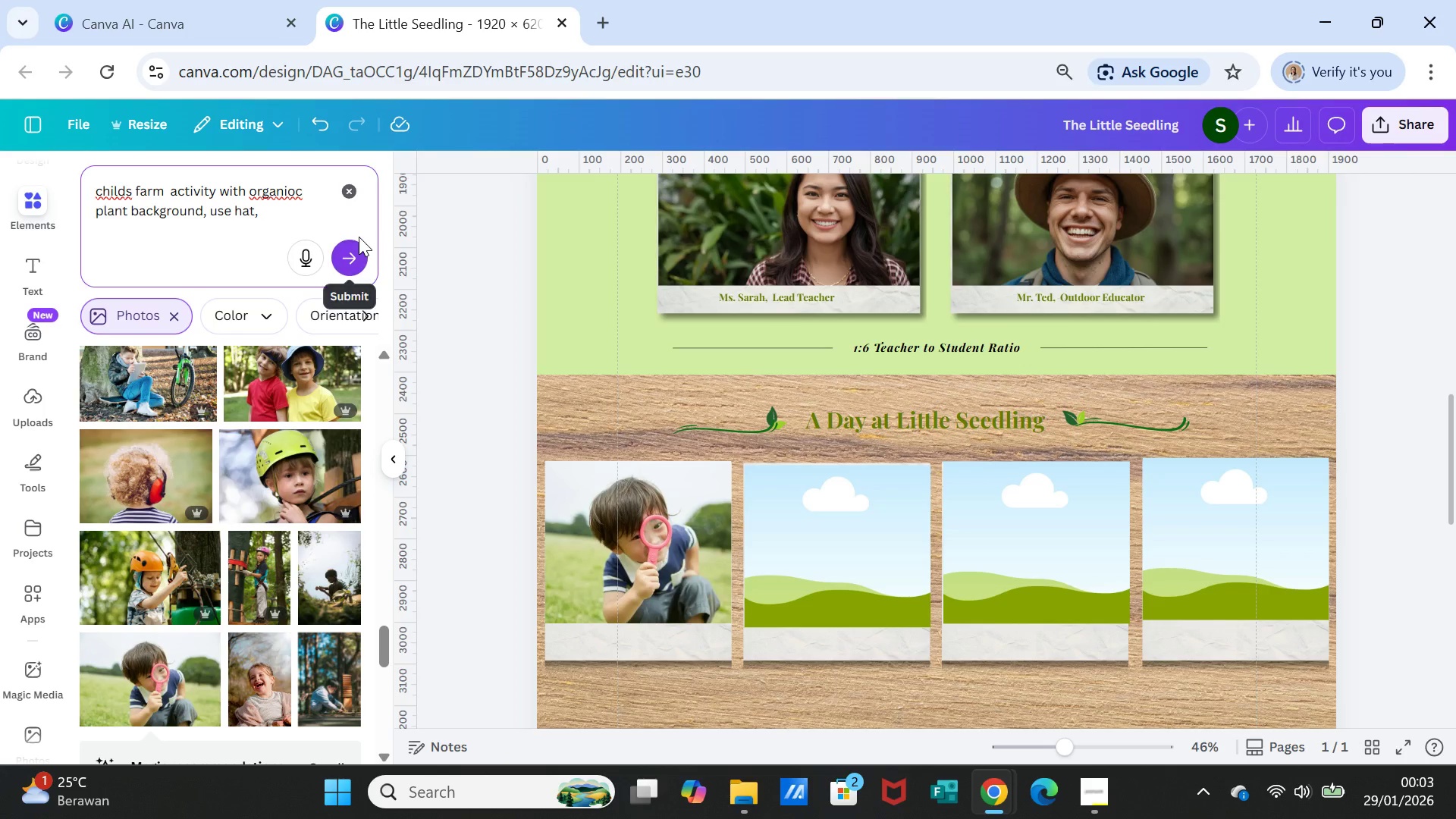 
key(Backslash)
 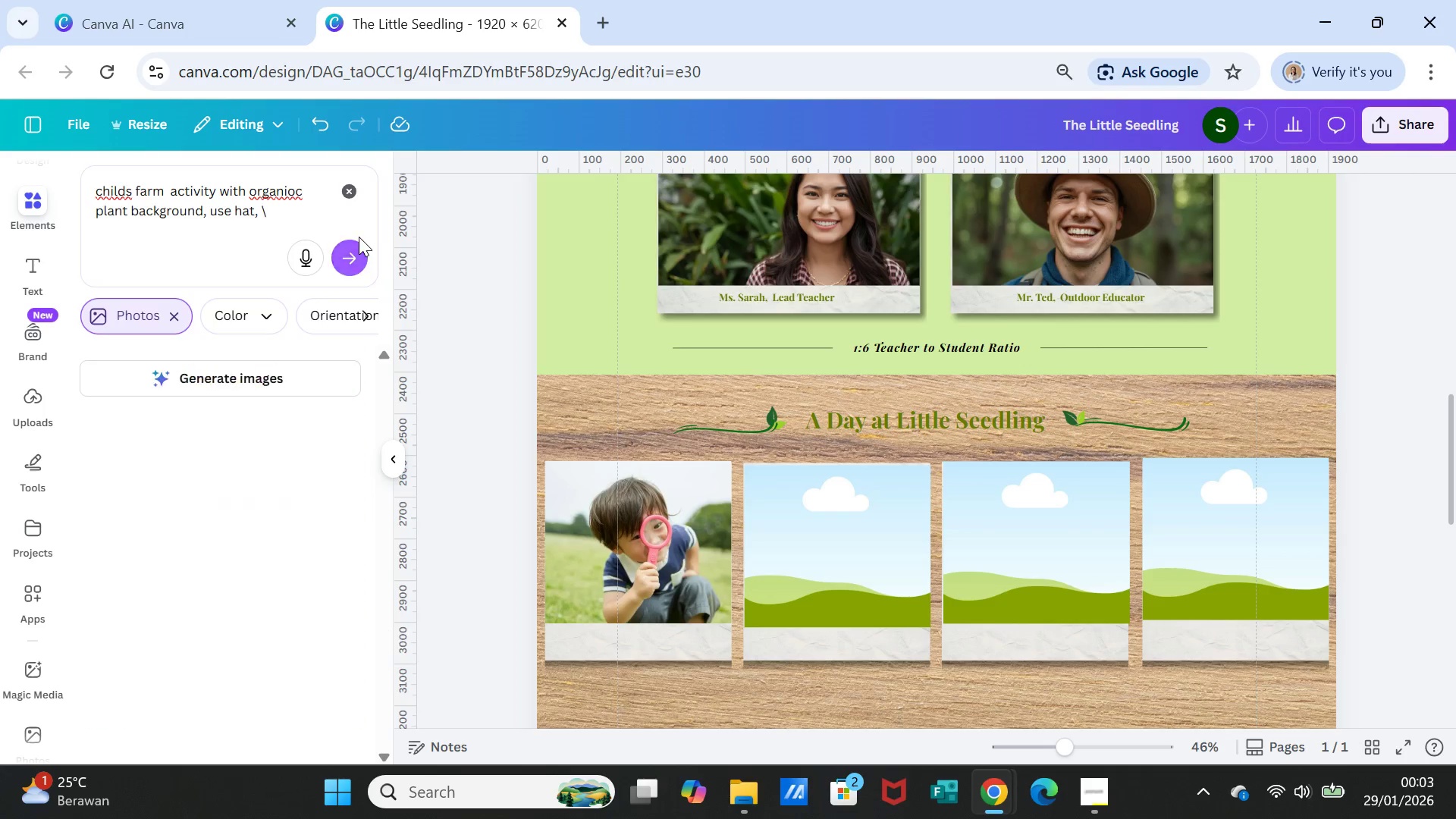 
key(Enter)
 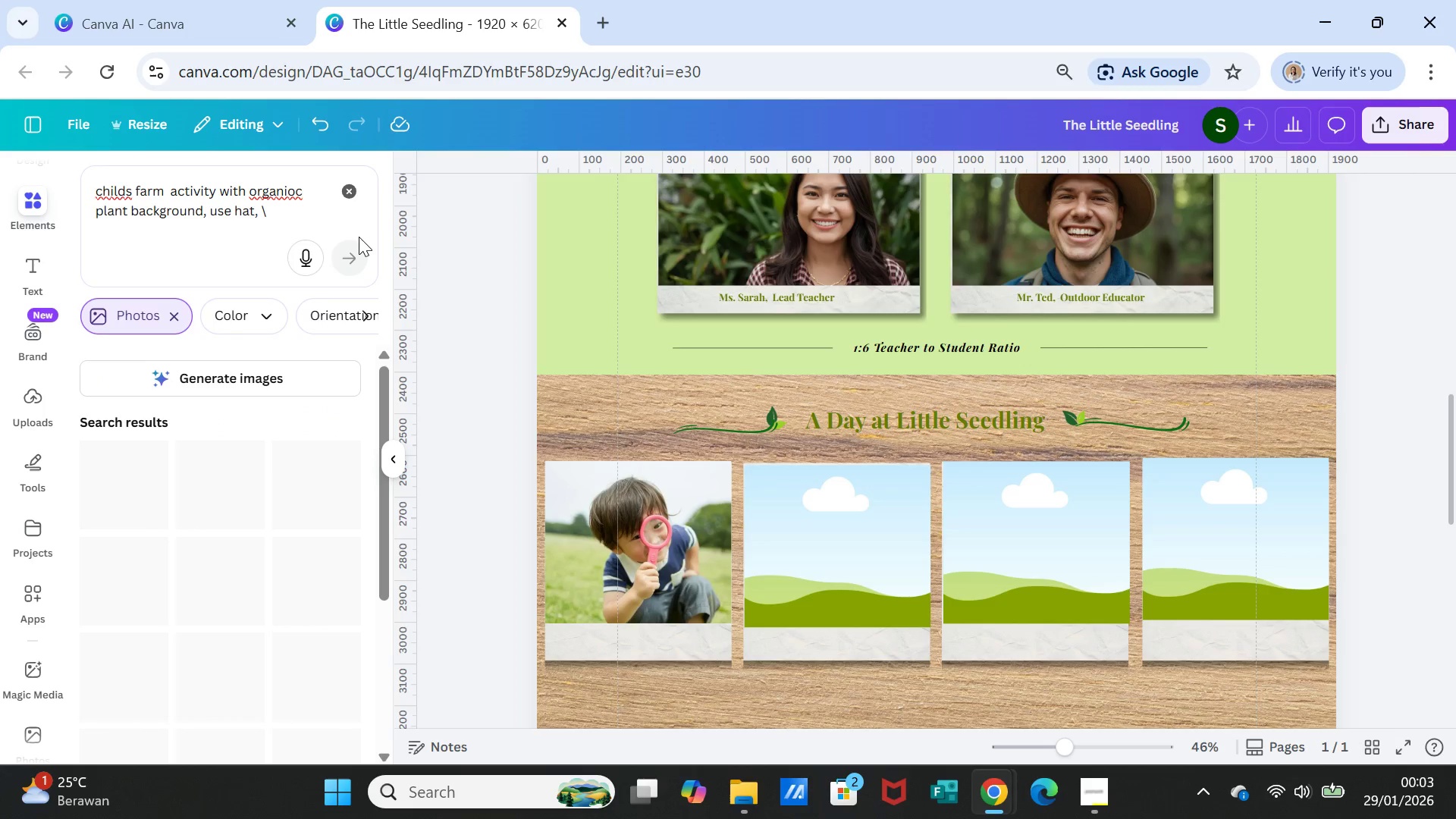 
key(Enter)
 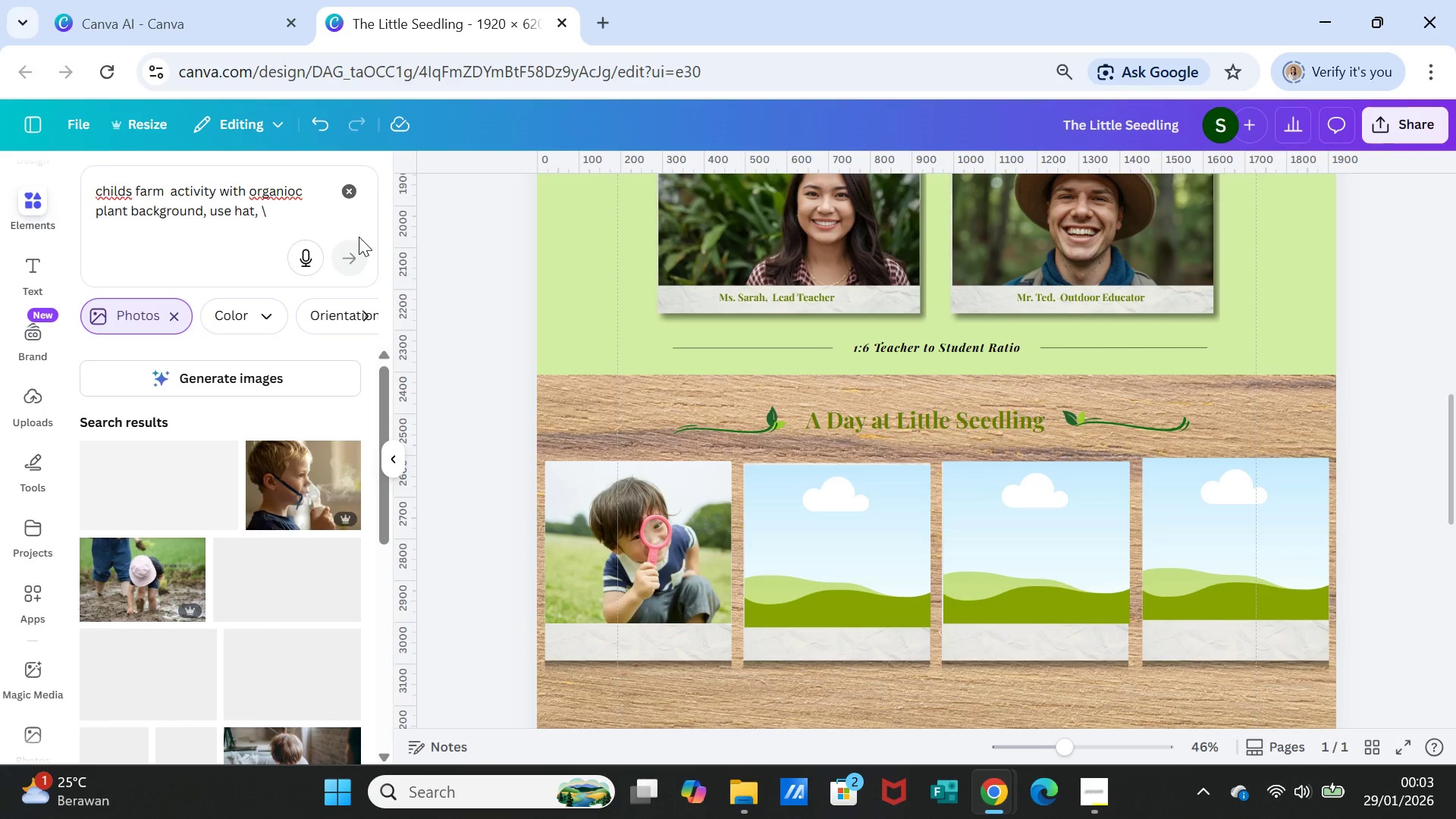 
key(Backspace)
 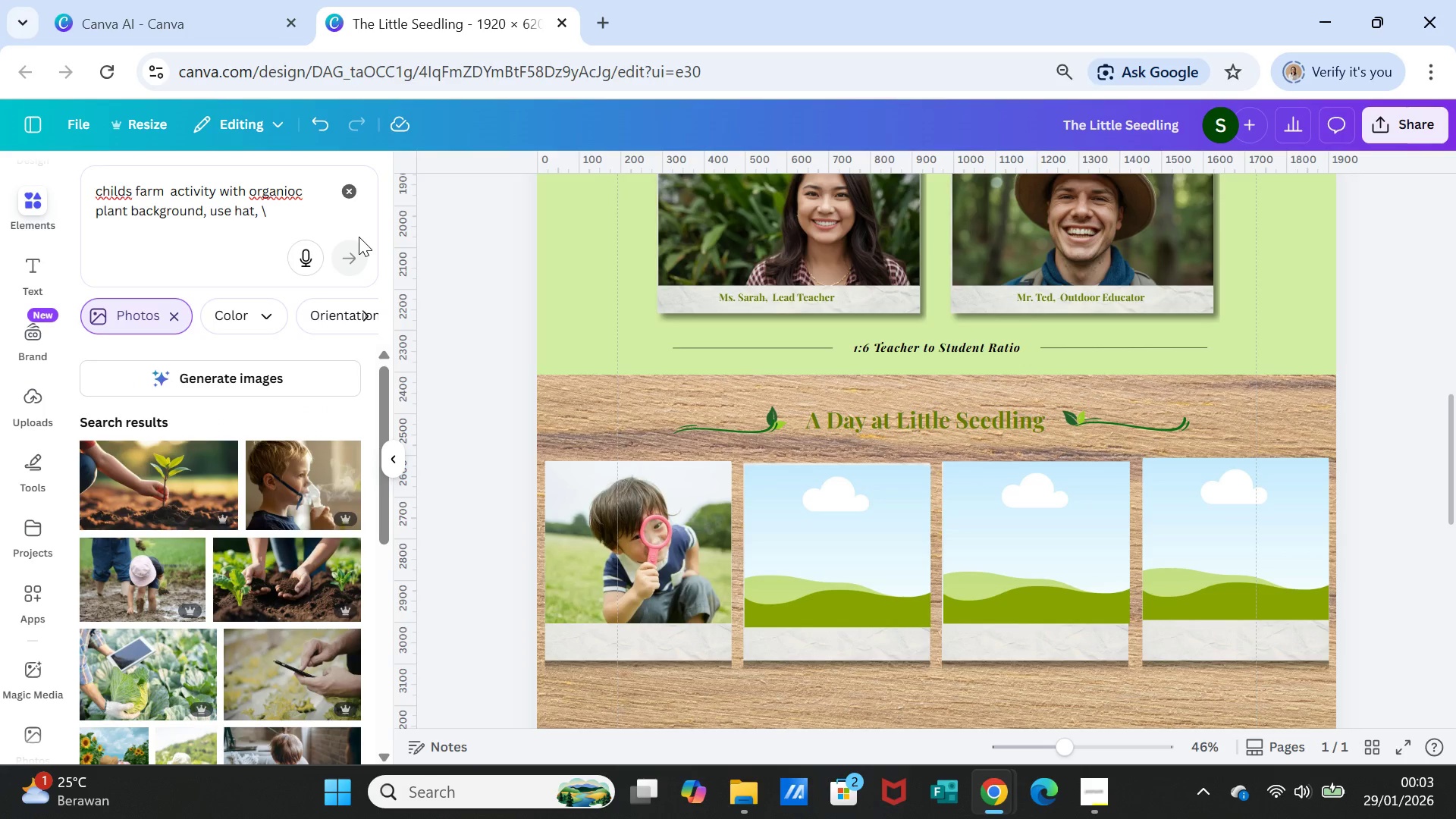 
key(Backspace)
 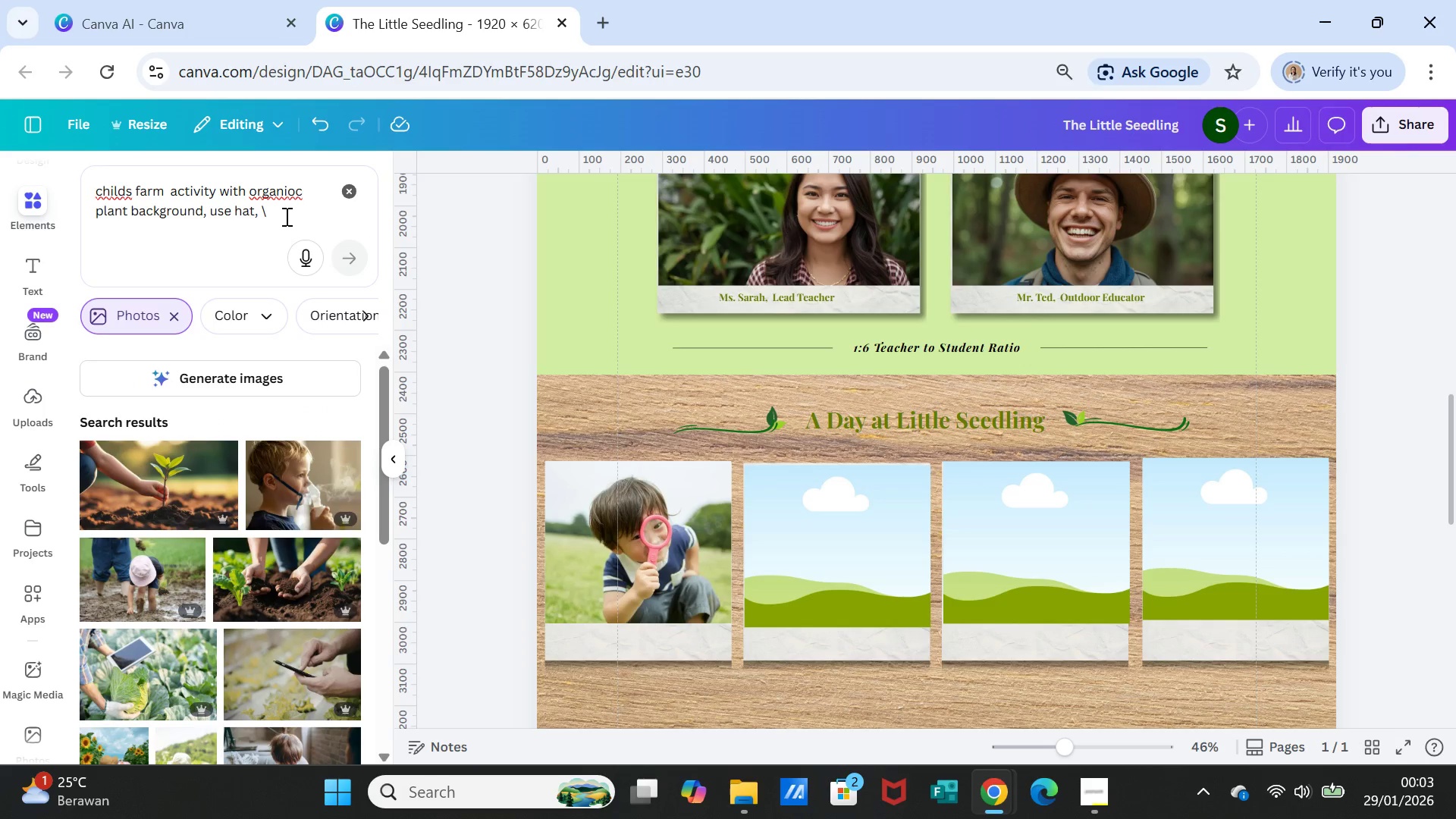 
left_click([297, 227])
 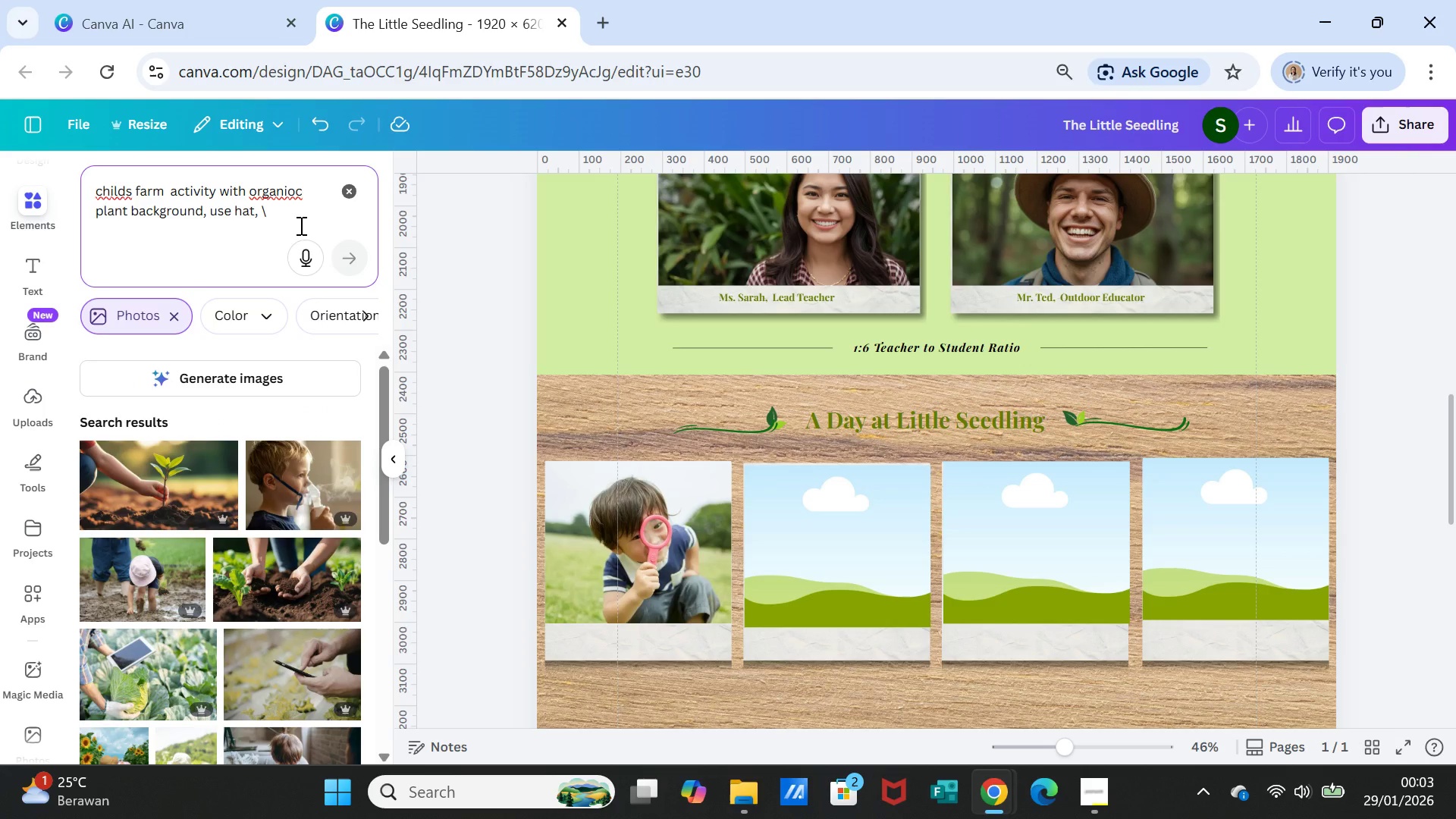 
key(Backspace)
 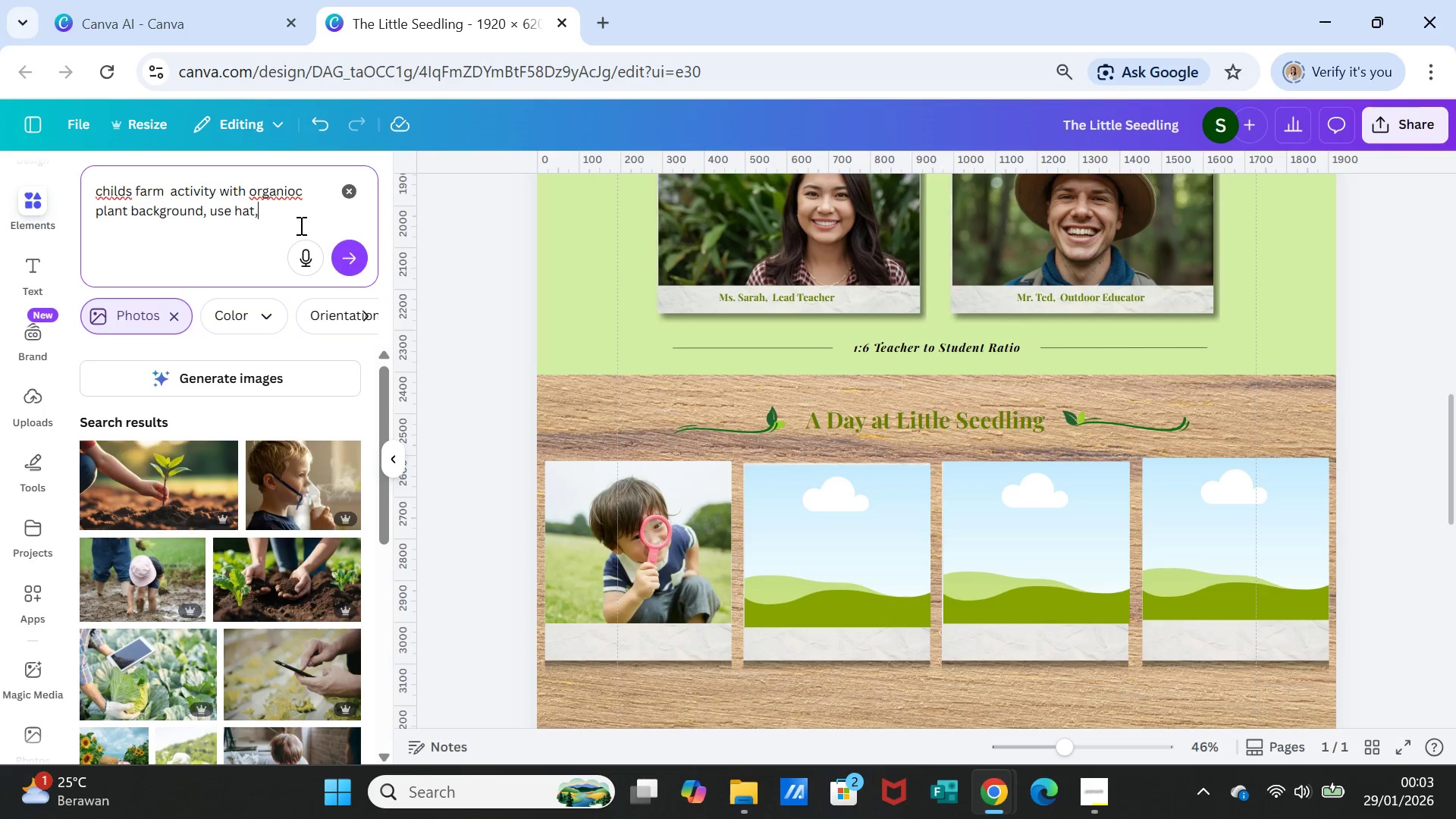 
key(Backspace)
 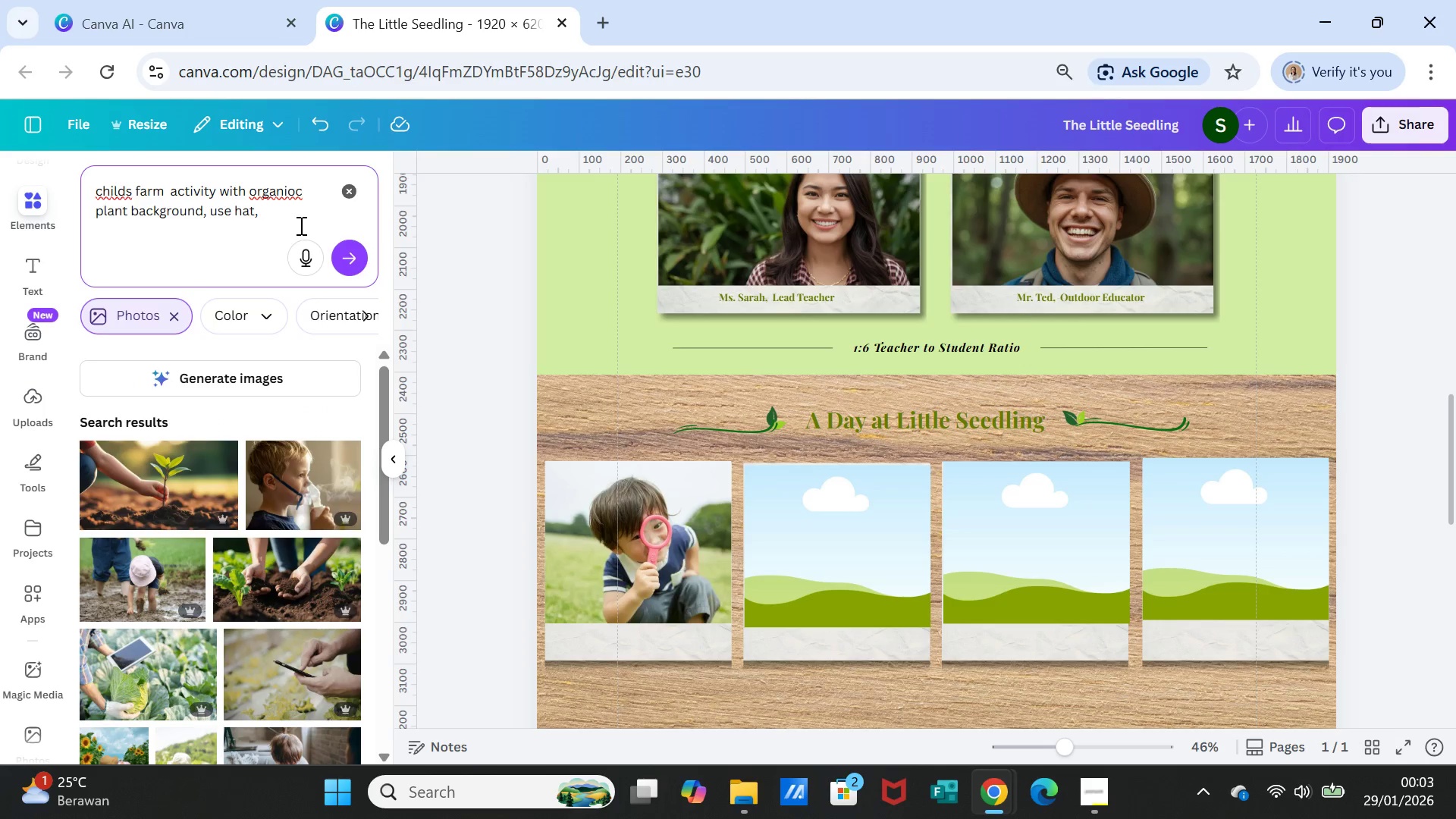 
key(Backspace)
 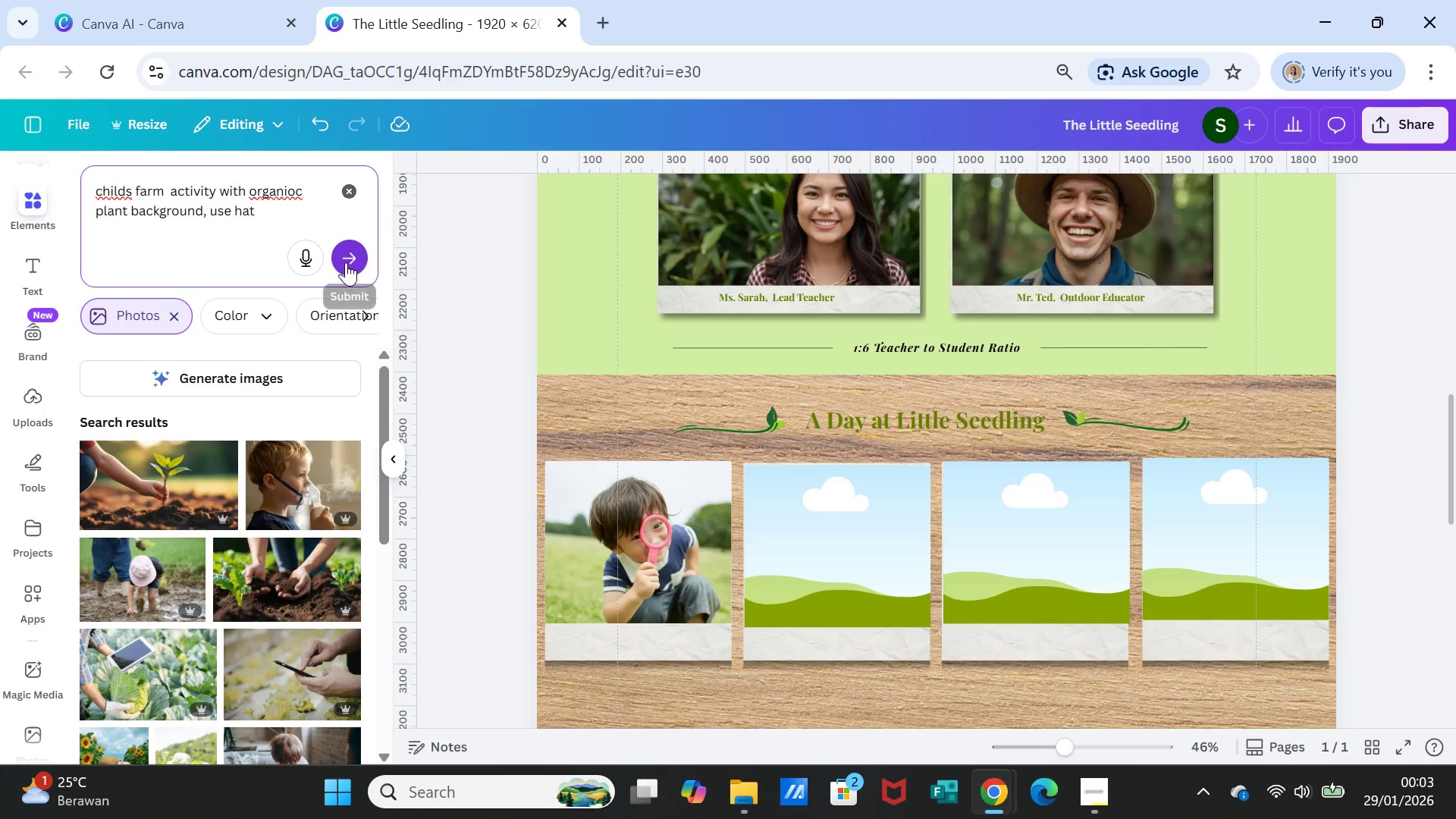 
left_click([351, 259])
 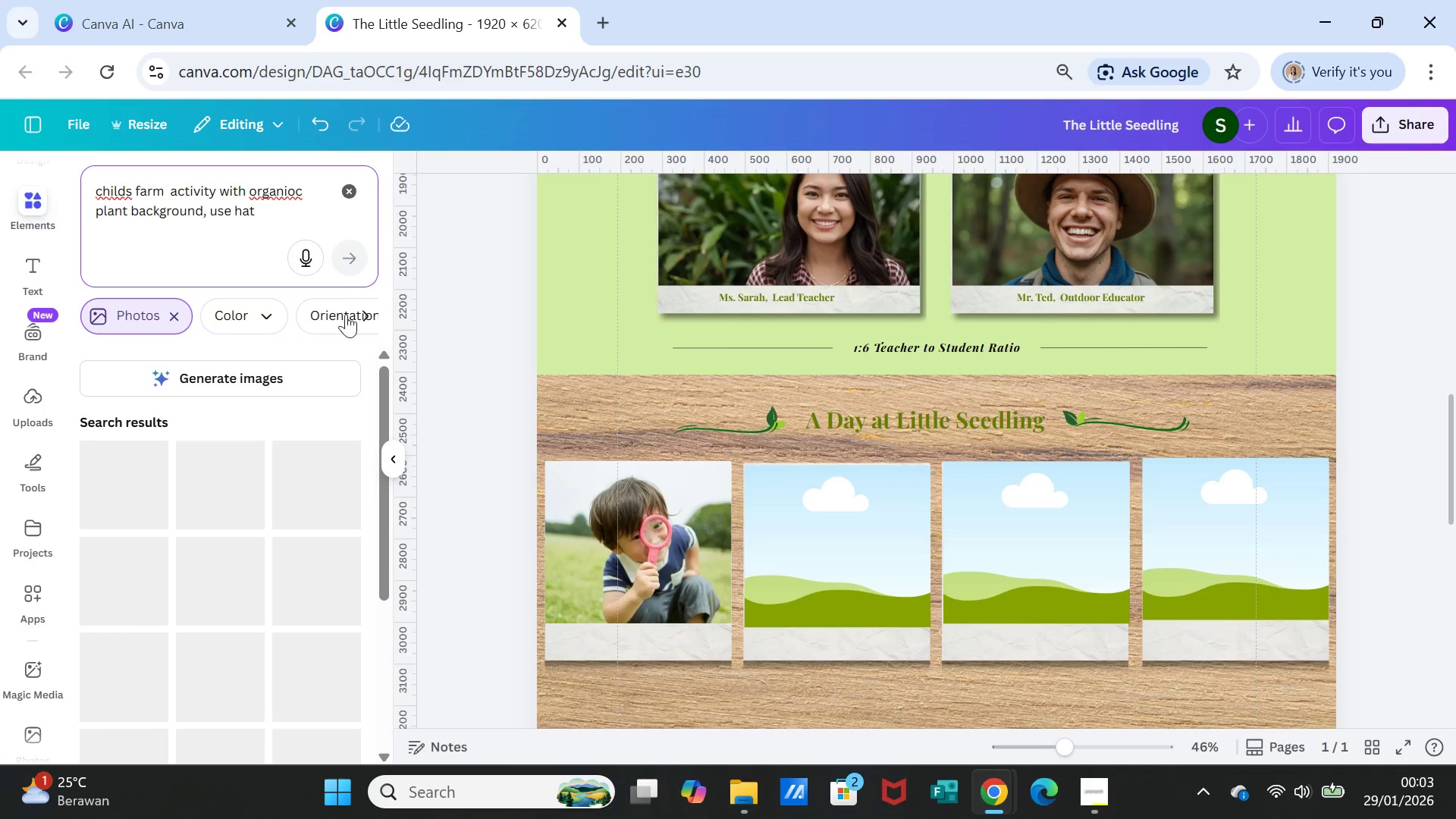 
mouse_move([354, 512])
 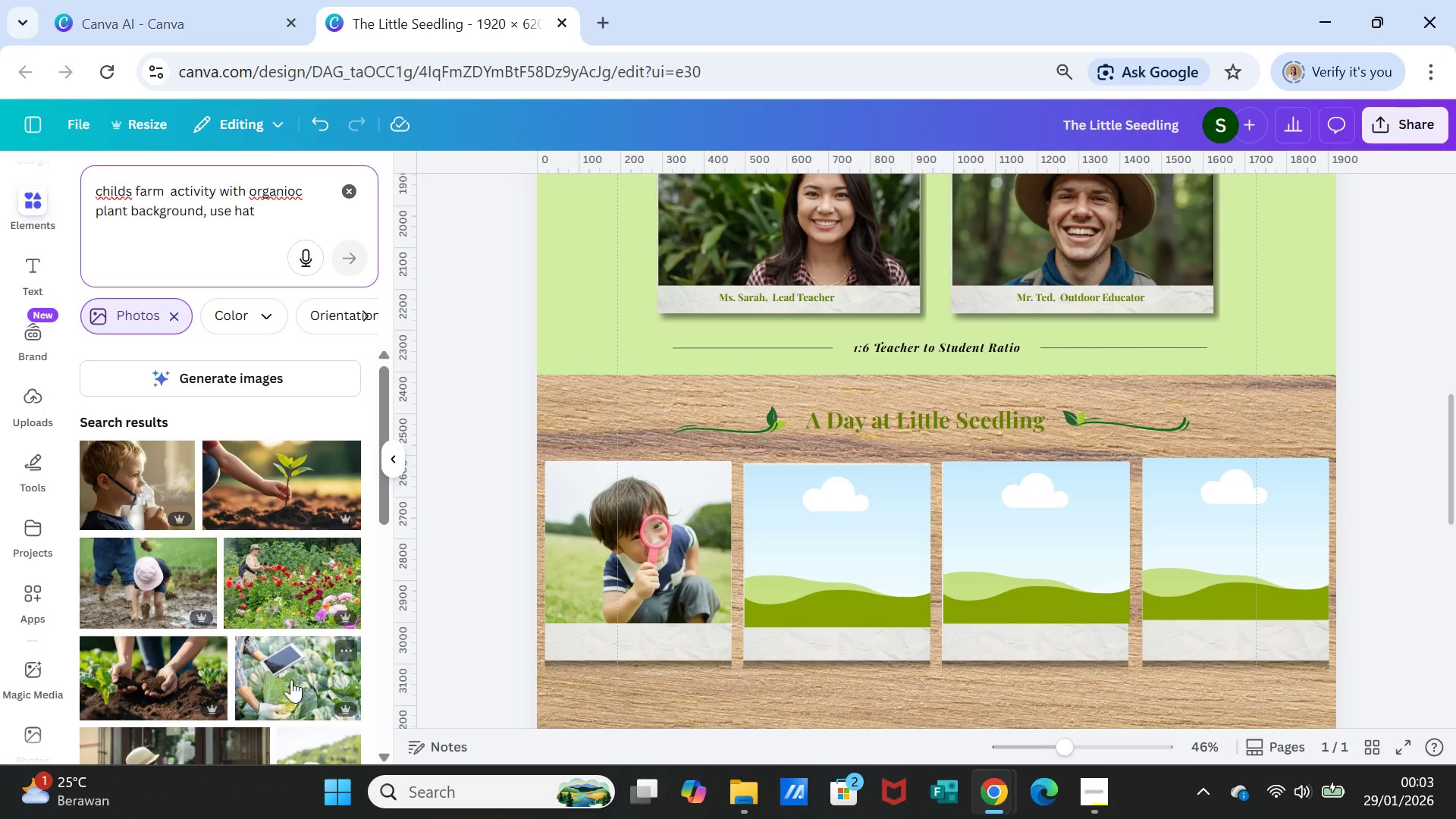 
mouse_move([289, 688])
 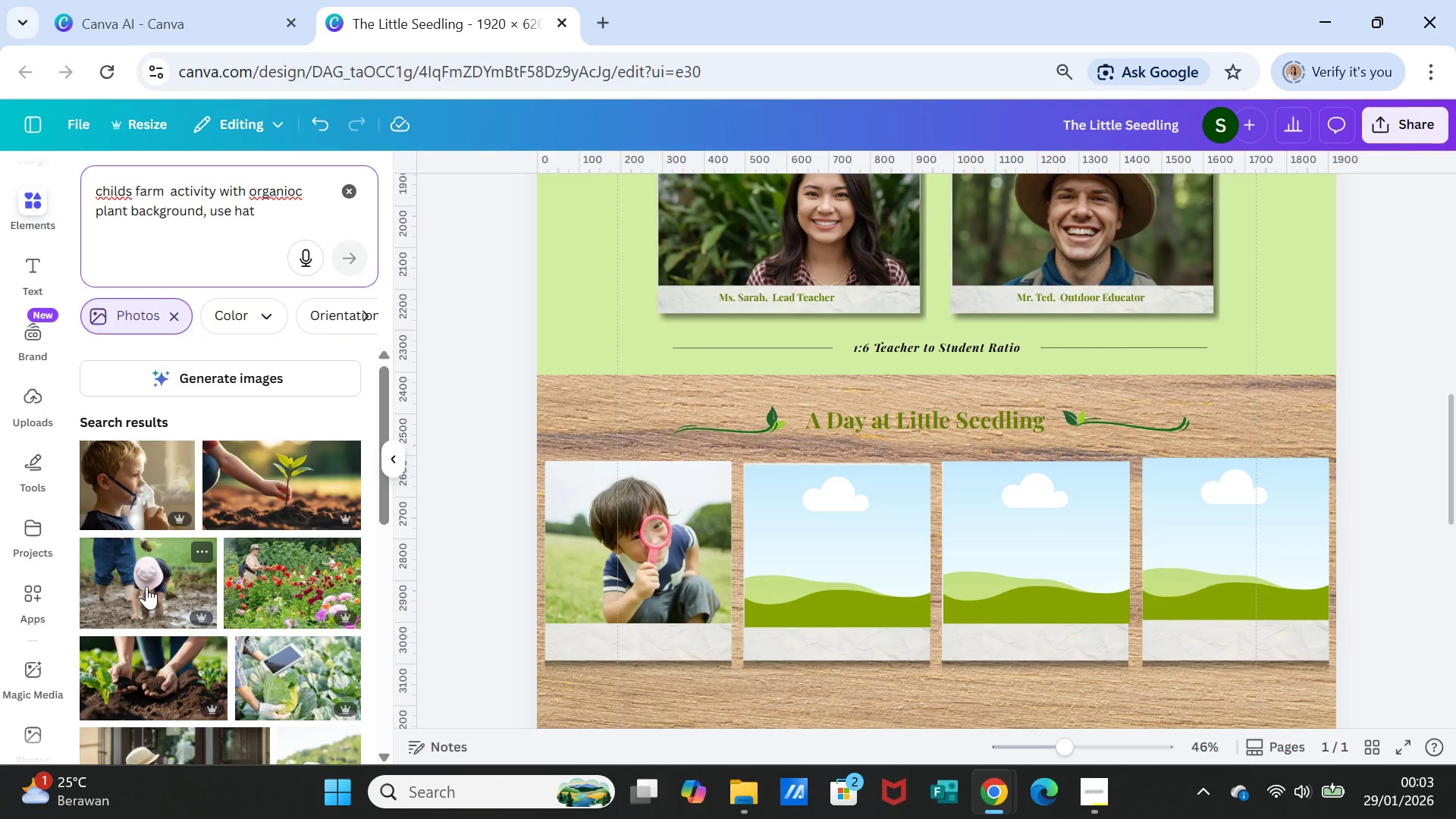 
left_click([146, 585])
 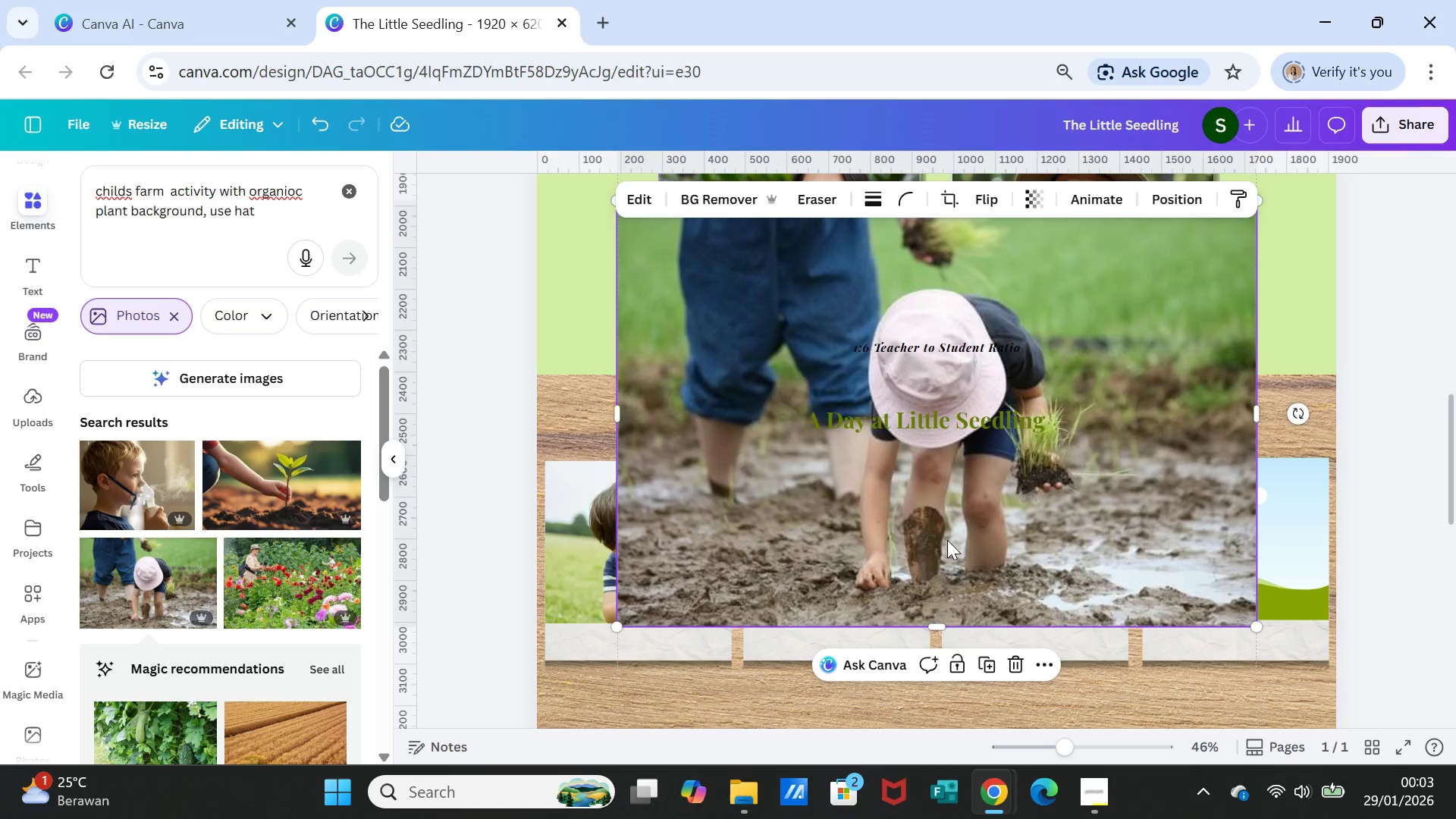 
left_click_drag(start_coordinate=[950, 535], to_coordinate=[904, 563])
 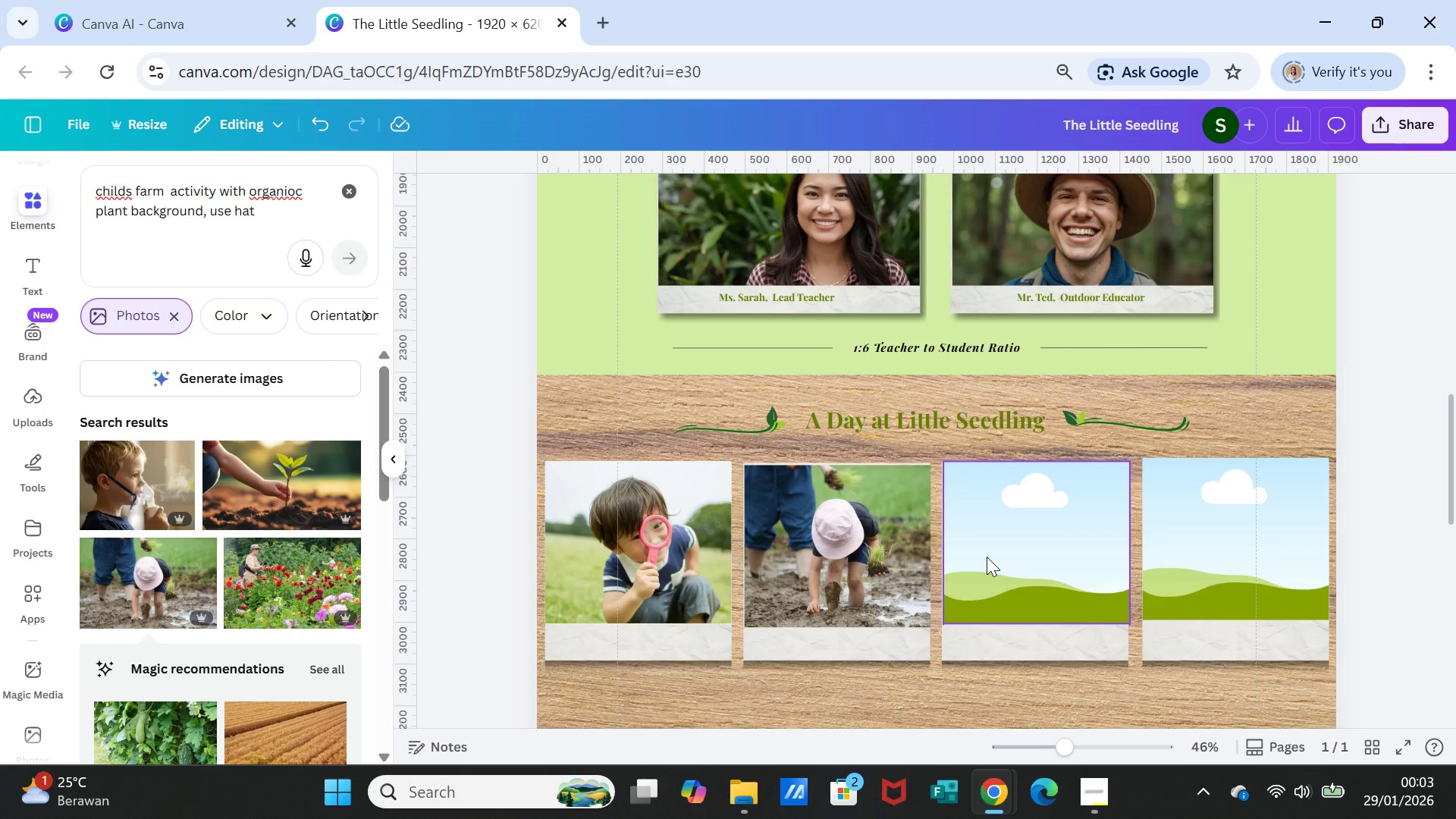 
wait(16.14)
 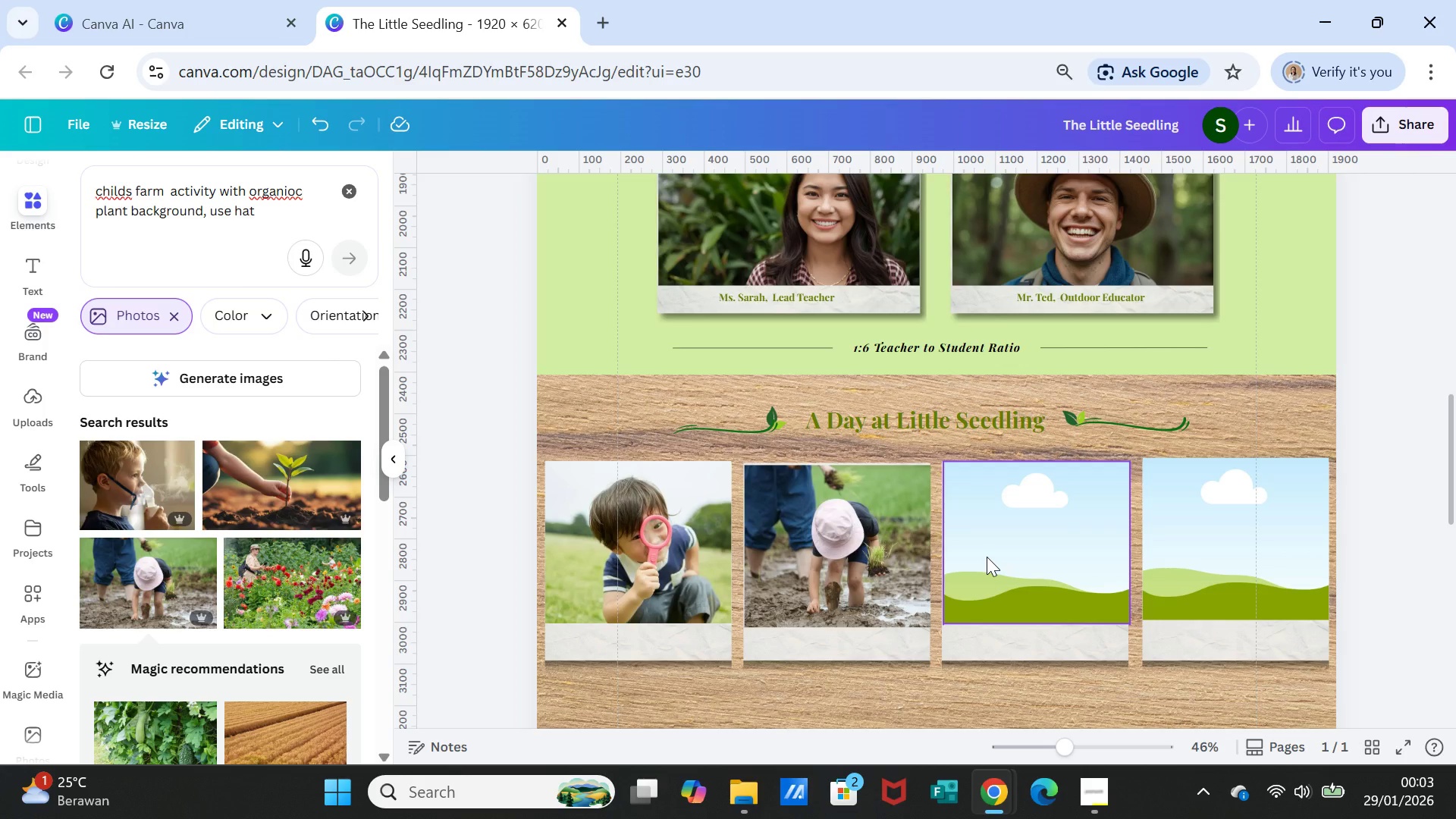 
left_click([221, 189])
 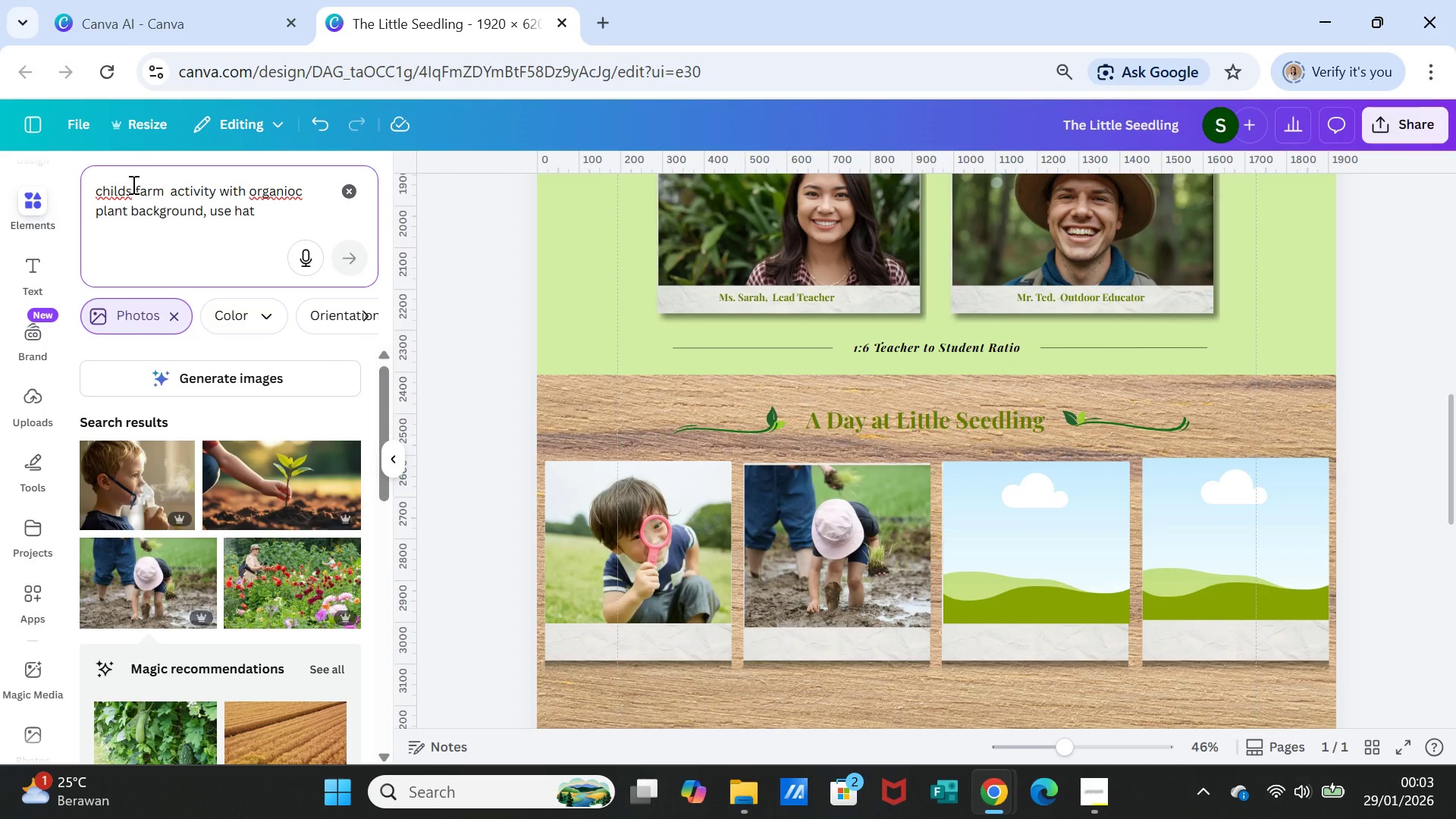 
left_click_drag(start_coordinate=[132, 184], to_coordinate=[164, 185])
 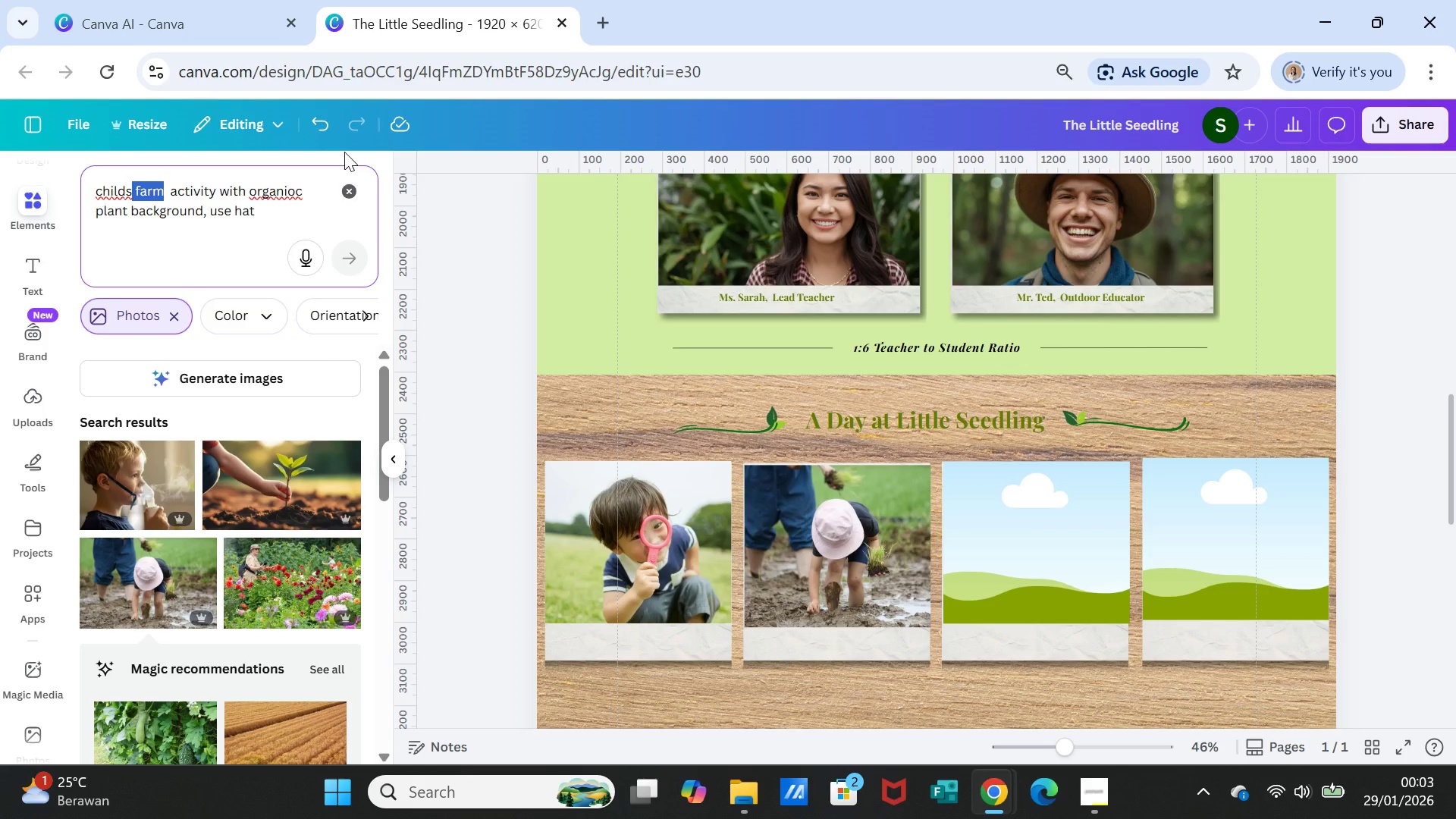 
type( making craft from teak)
 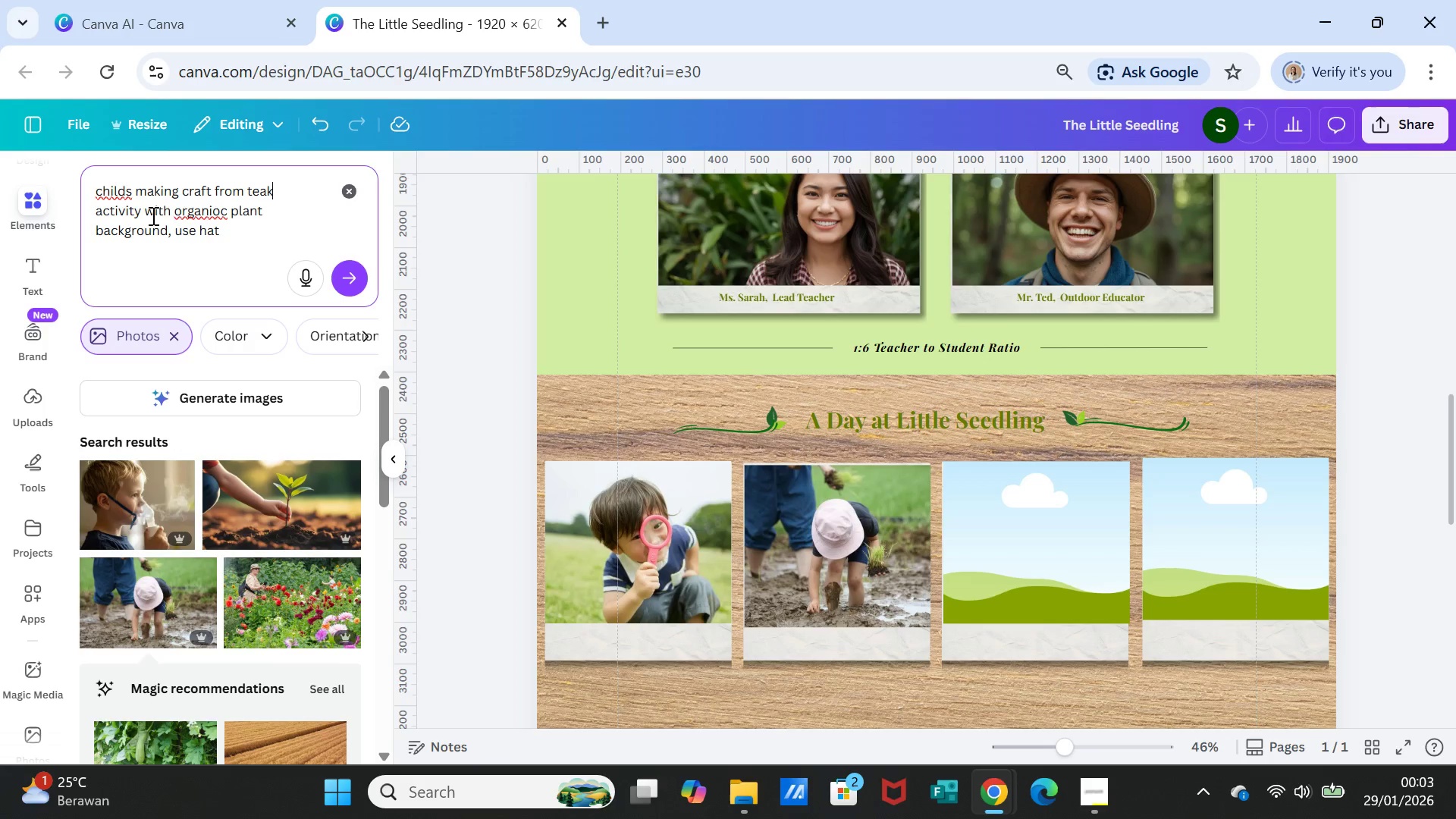 
left_click_drag(start_coordinate=[149, 214], to_coordinate=[219, 234])
 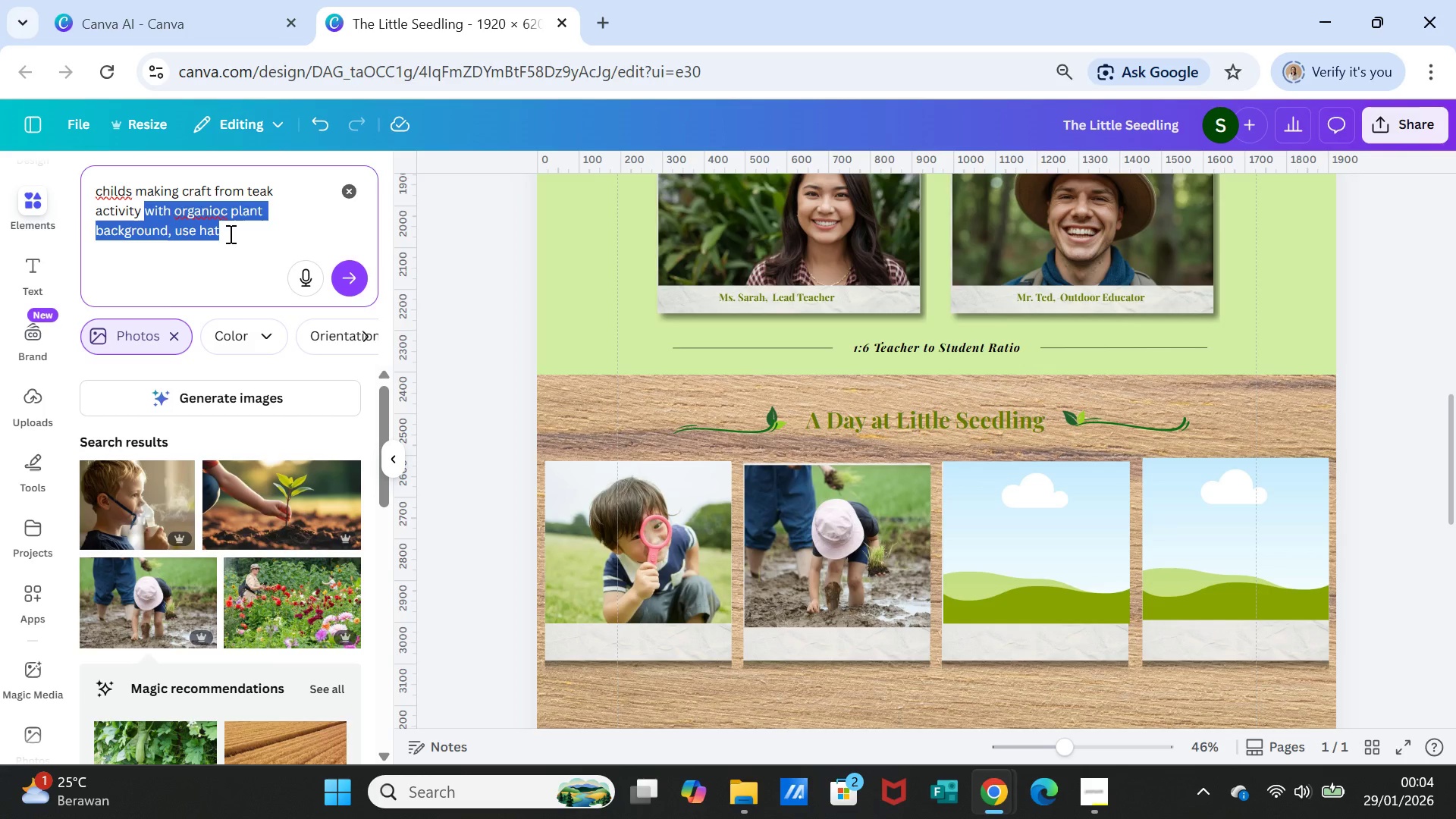 
key(Backspace)
 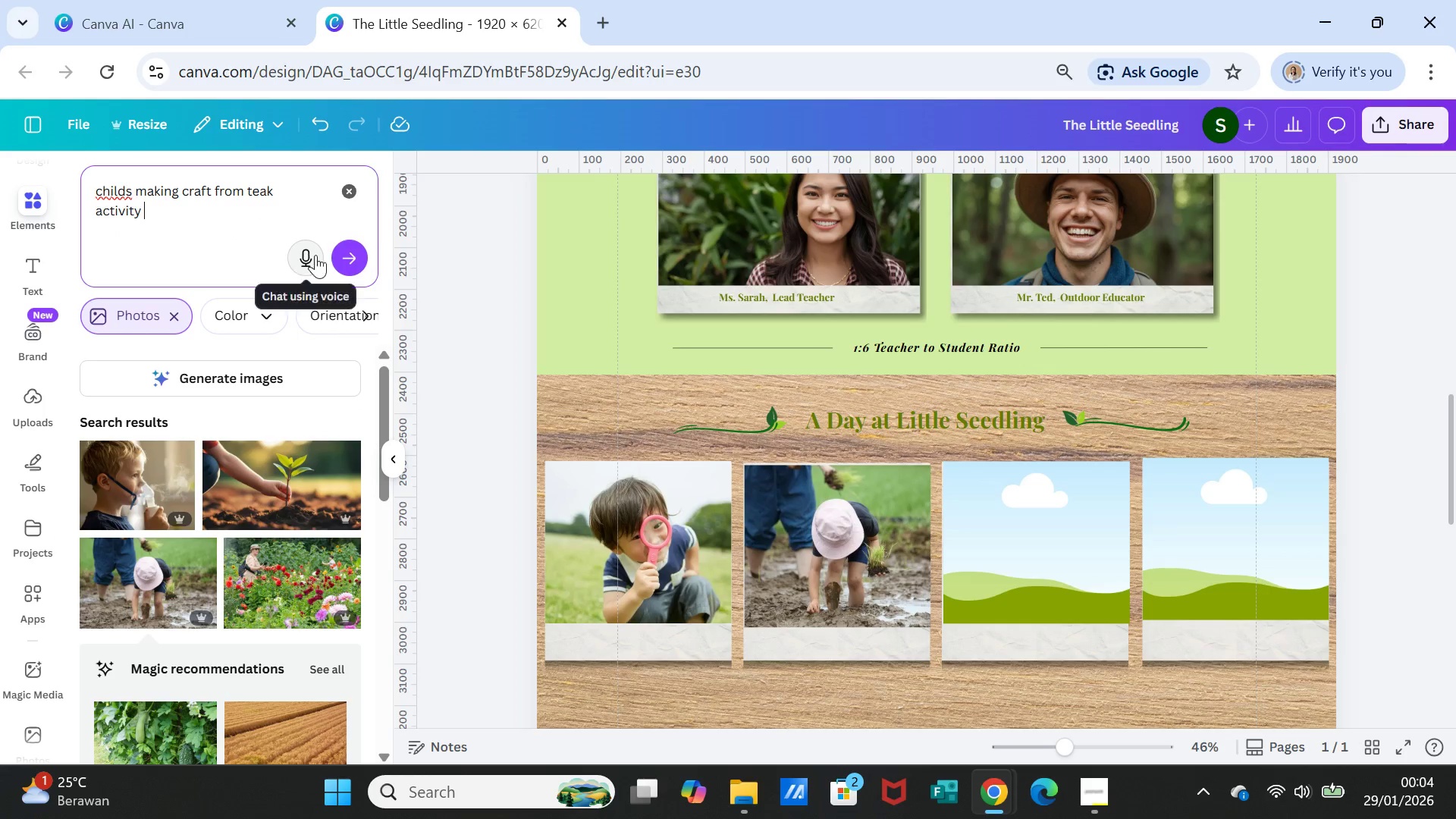 
left_click([341, 256])
 